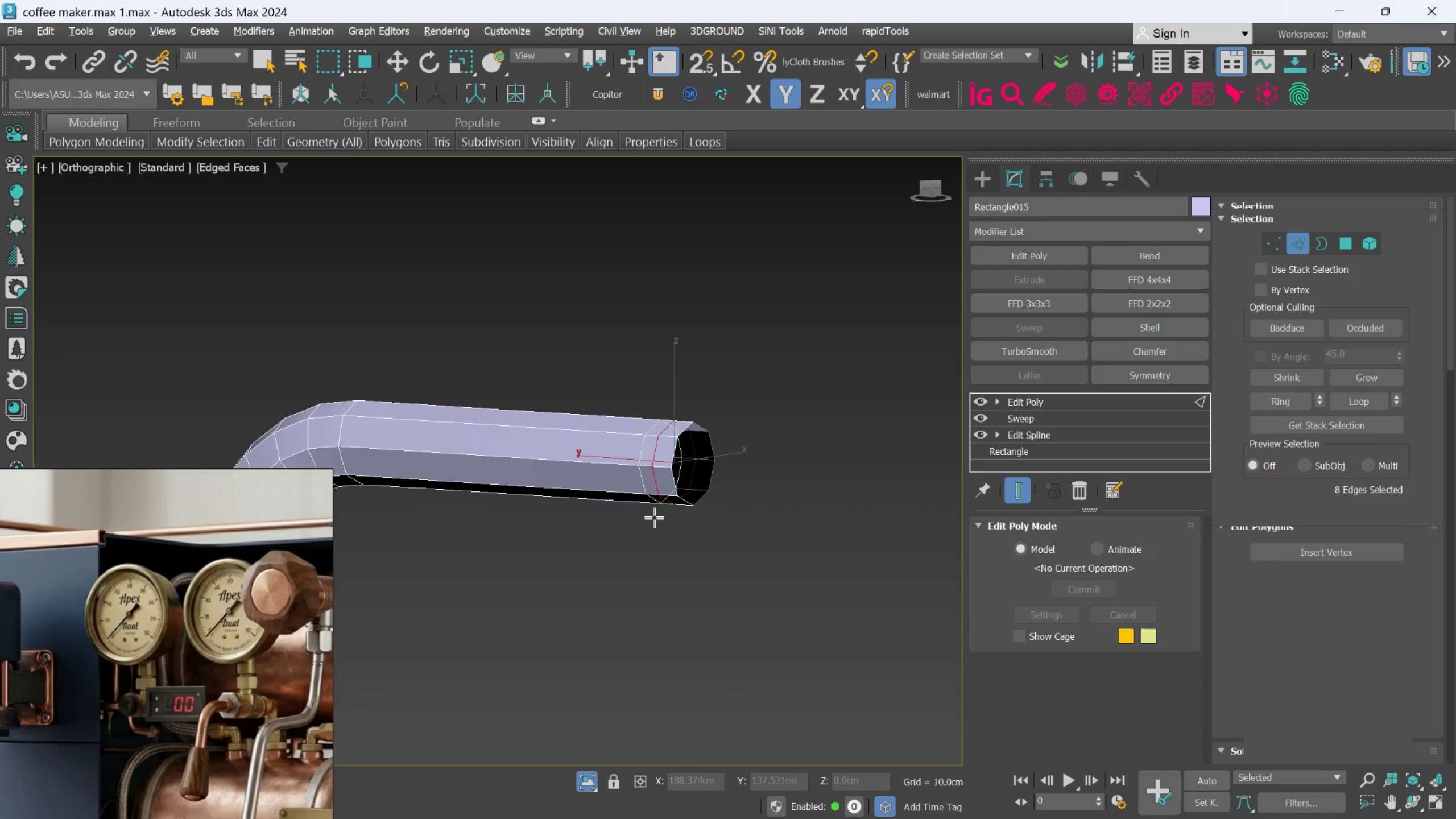 
scroll: coordinate [650, 532], scroll_direction: down, amount: 2.0
 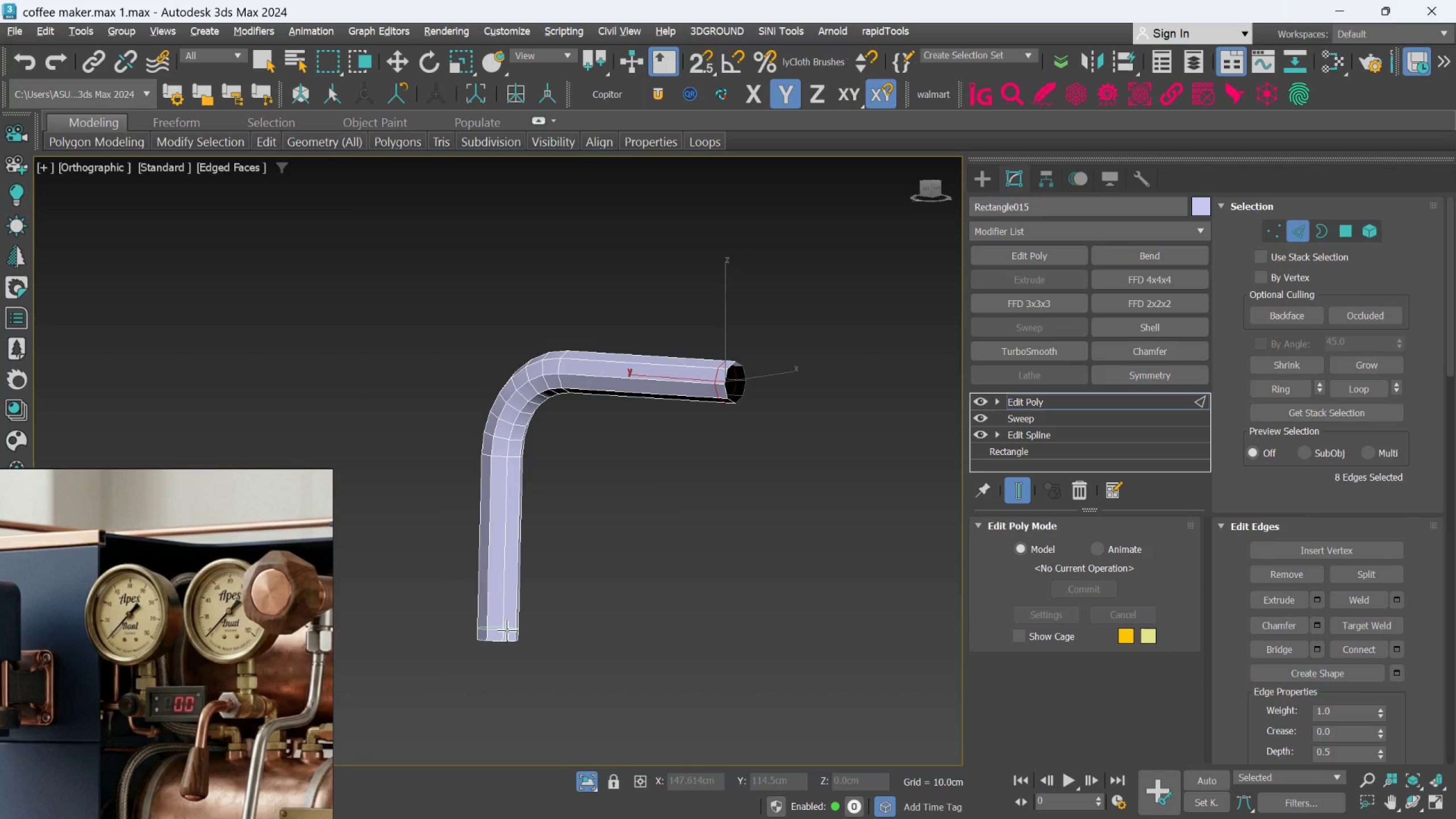 
left_click([504, 634])
 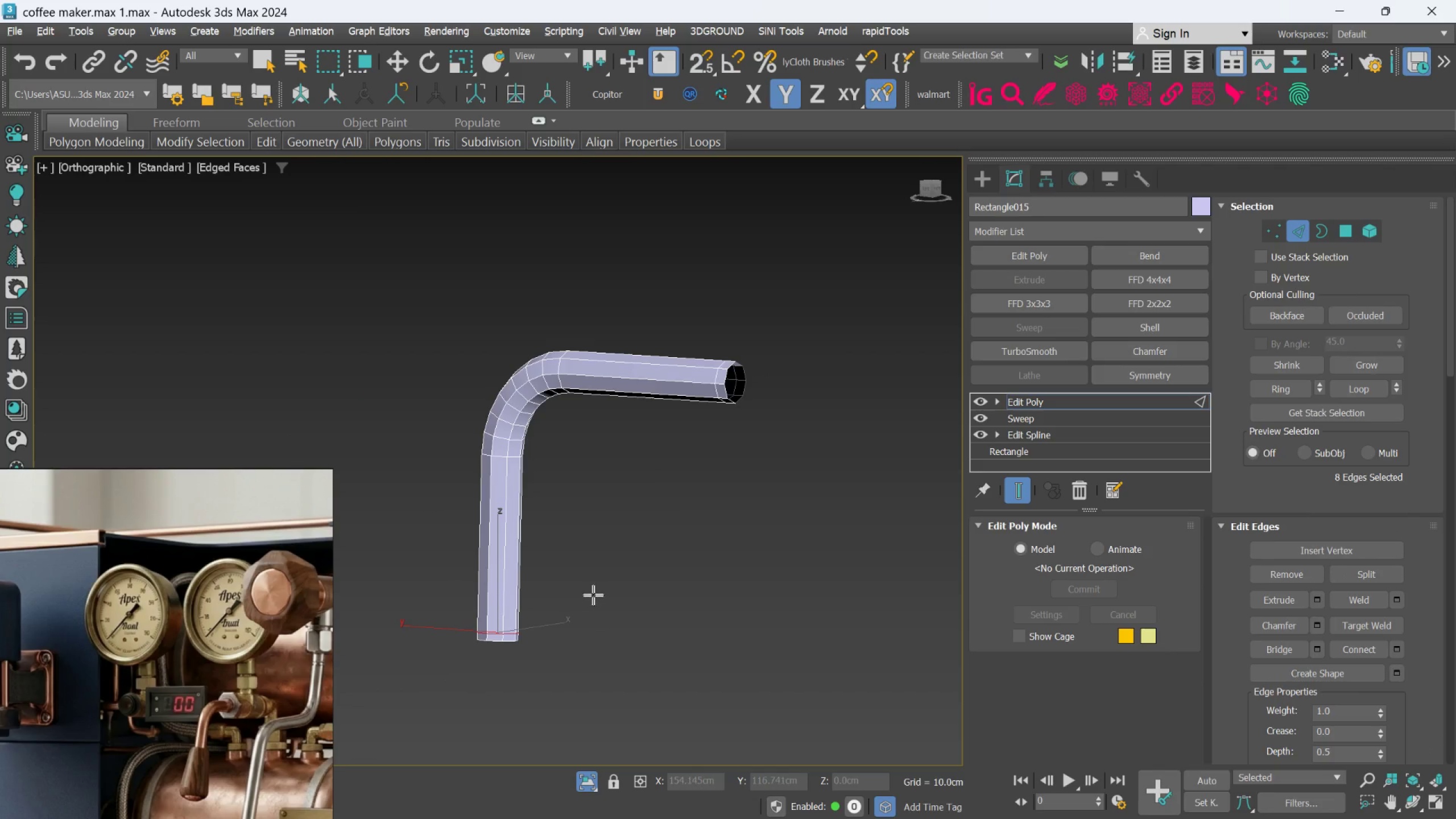 
key(Alt+AltLeft)
 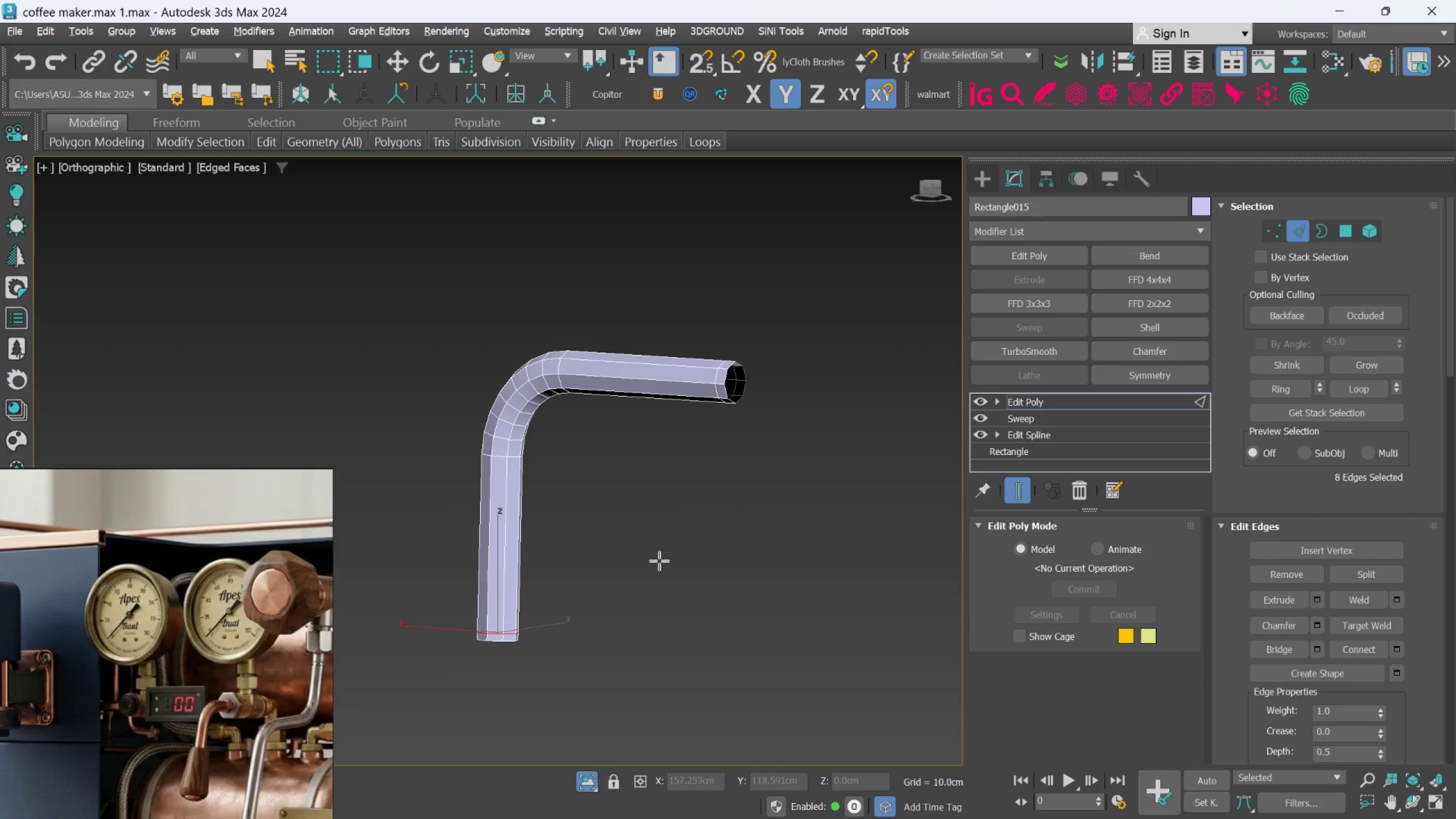 
key(Alt+1)
 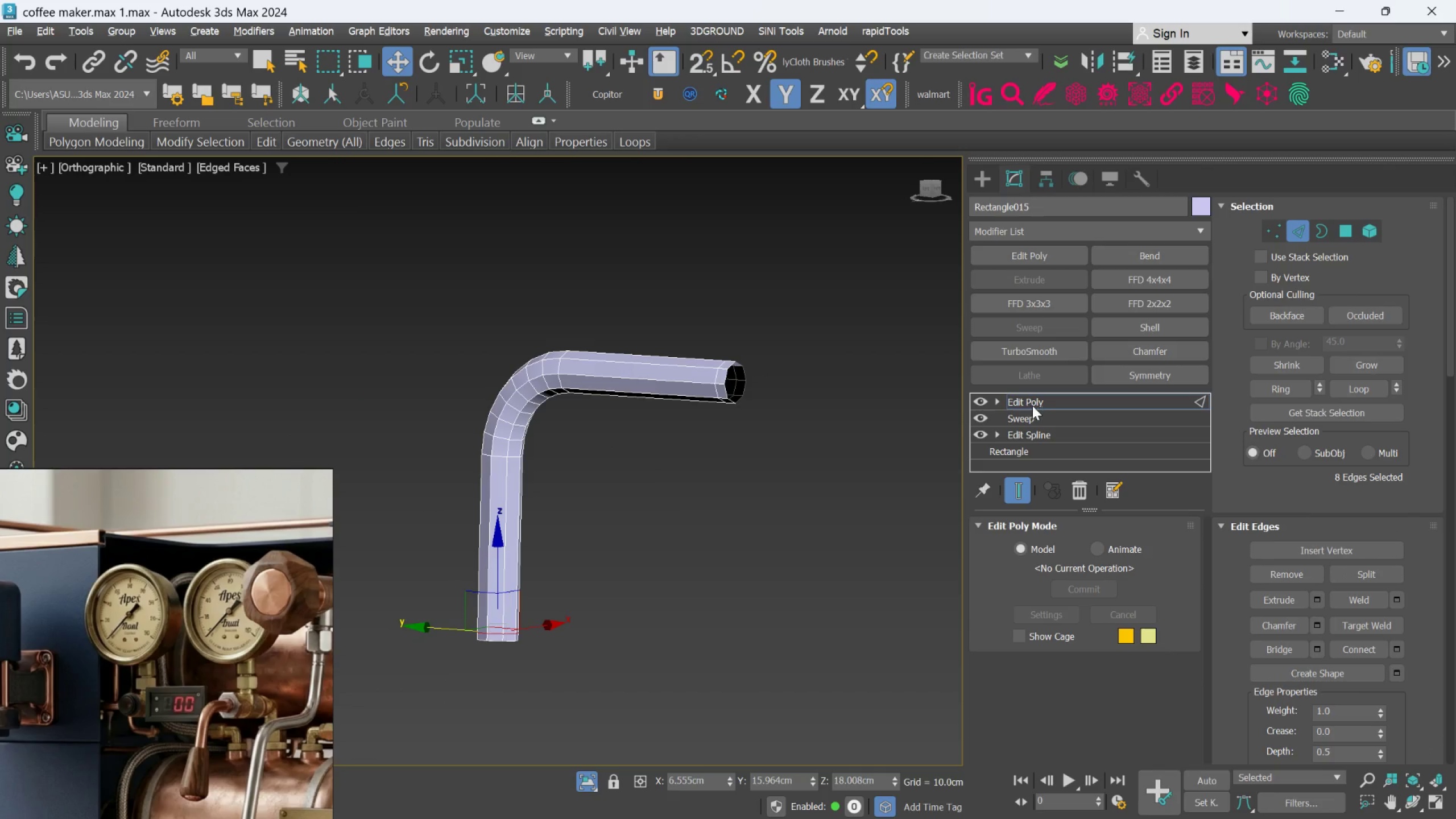 
left_click([1034, 404])
 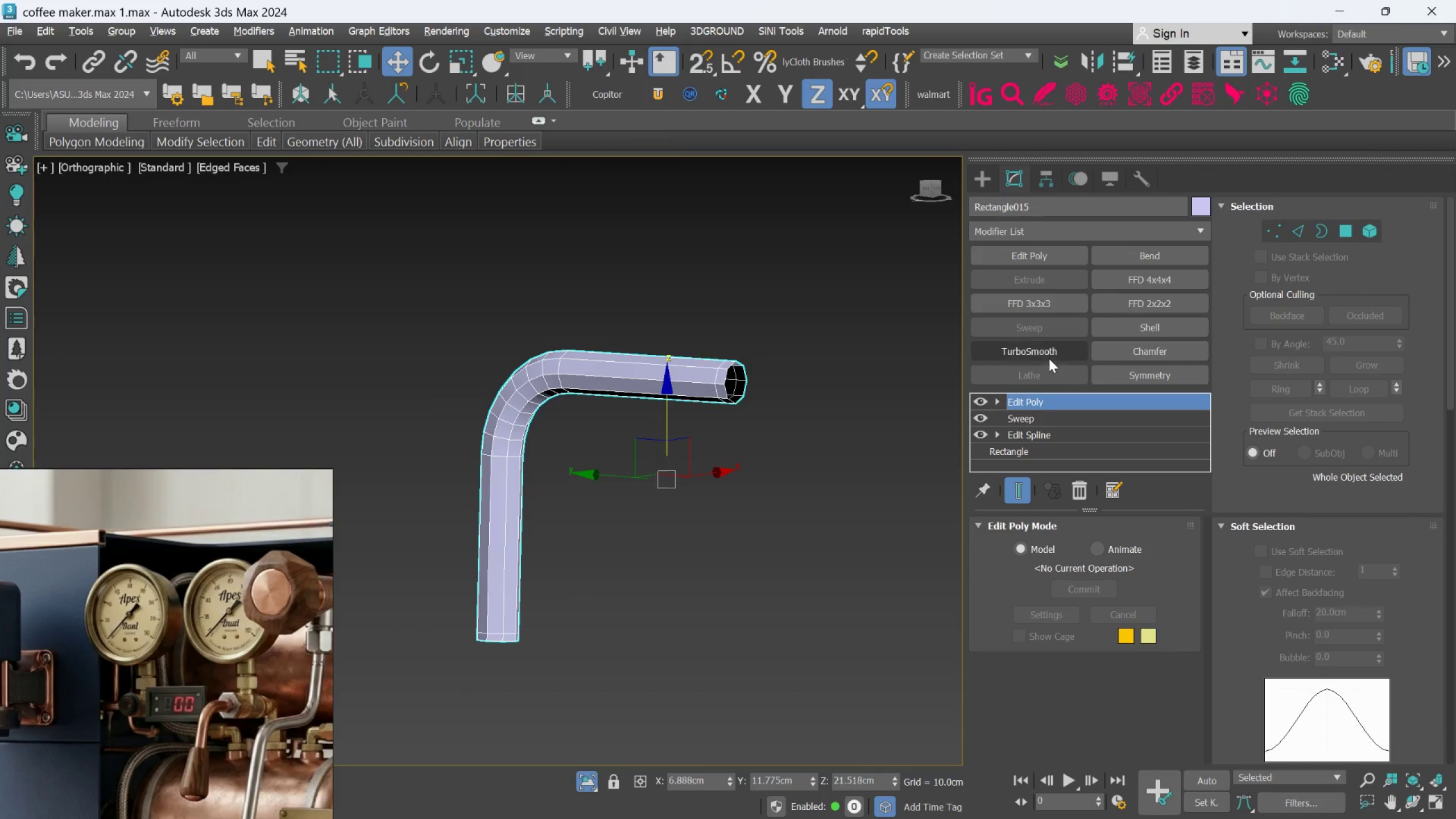 
left_click([1049, 358])
 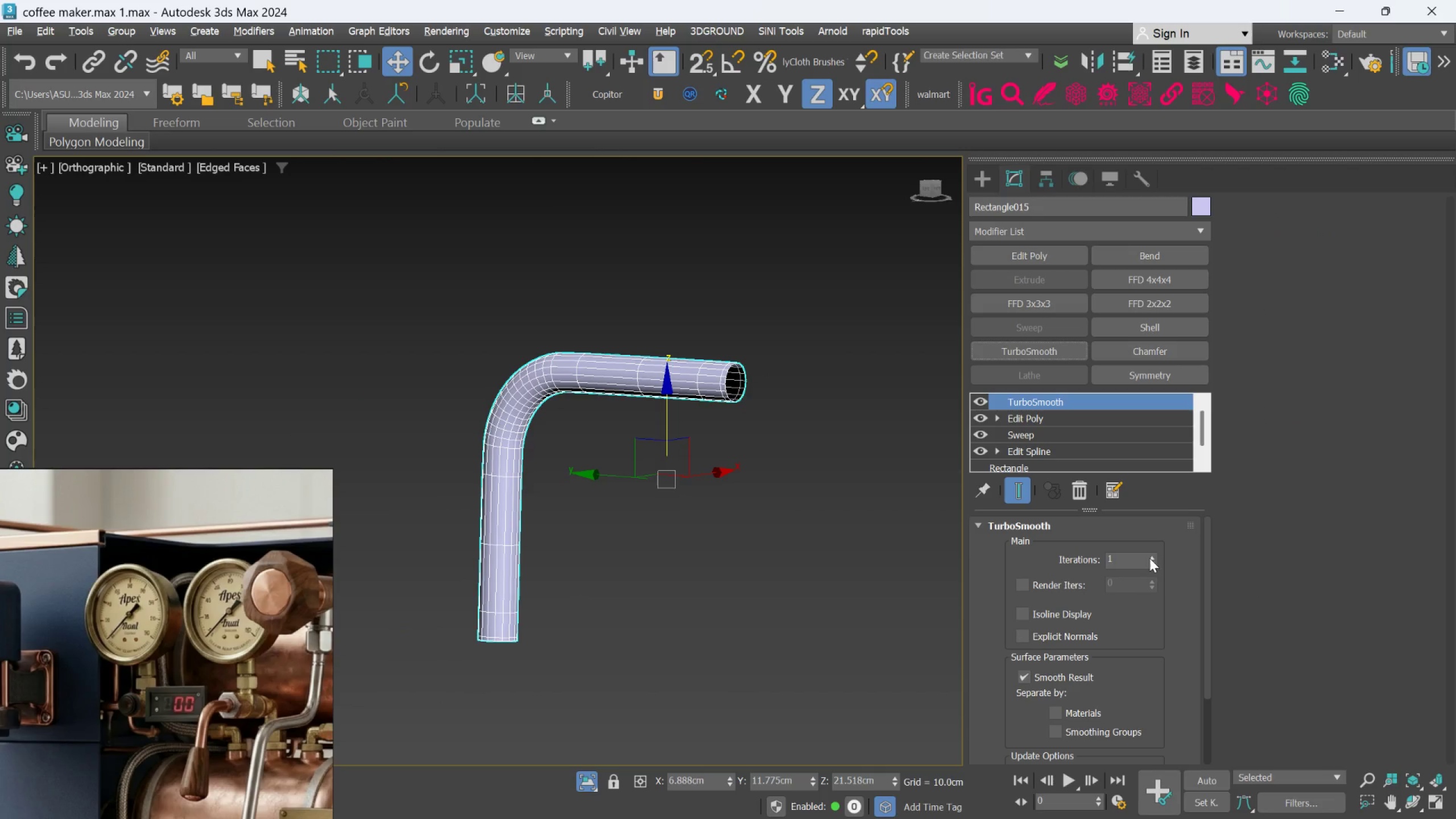 
left_click([1155, 560])
 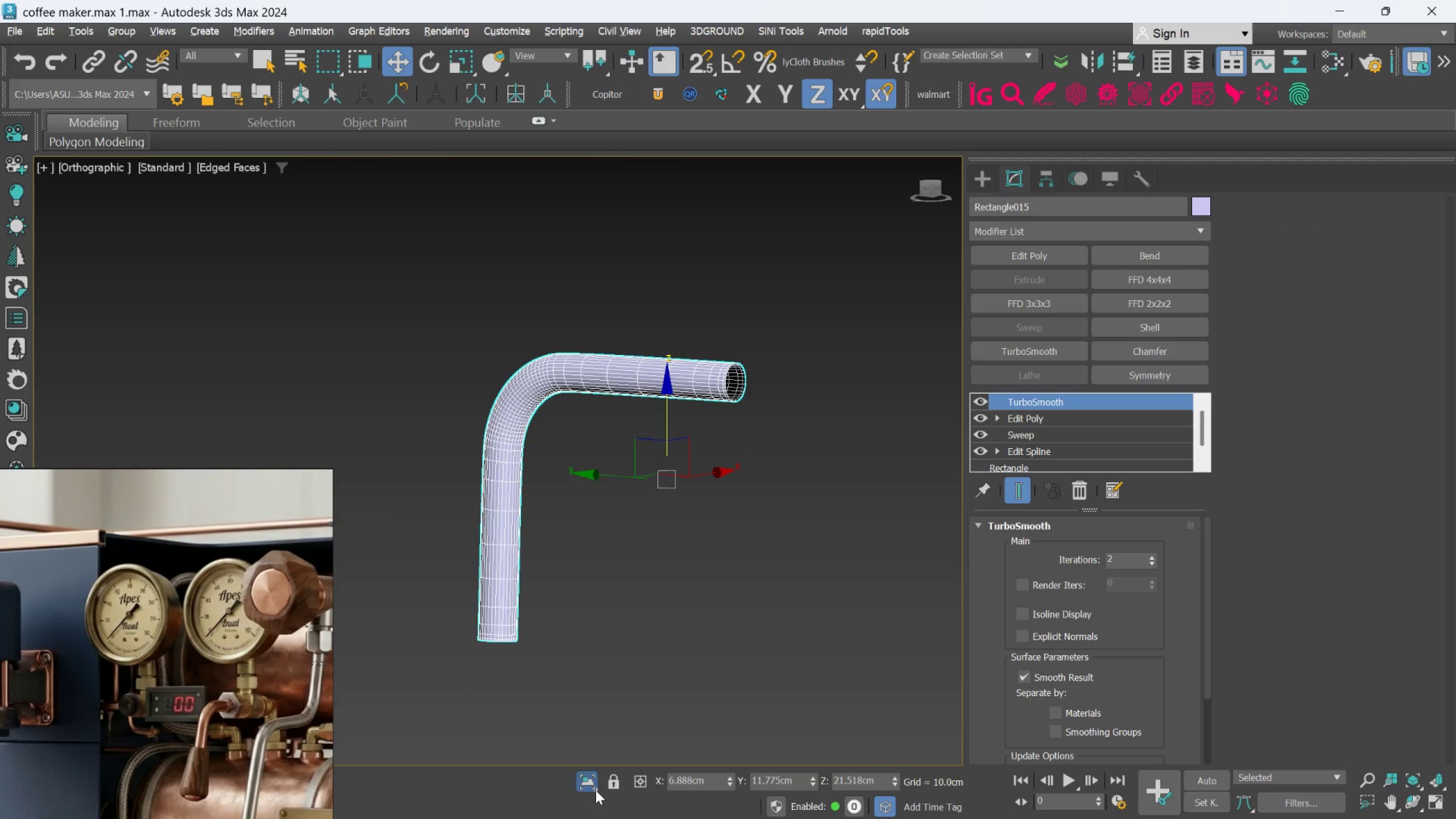 
left_click([594, 787])
 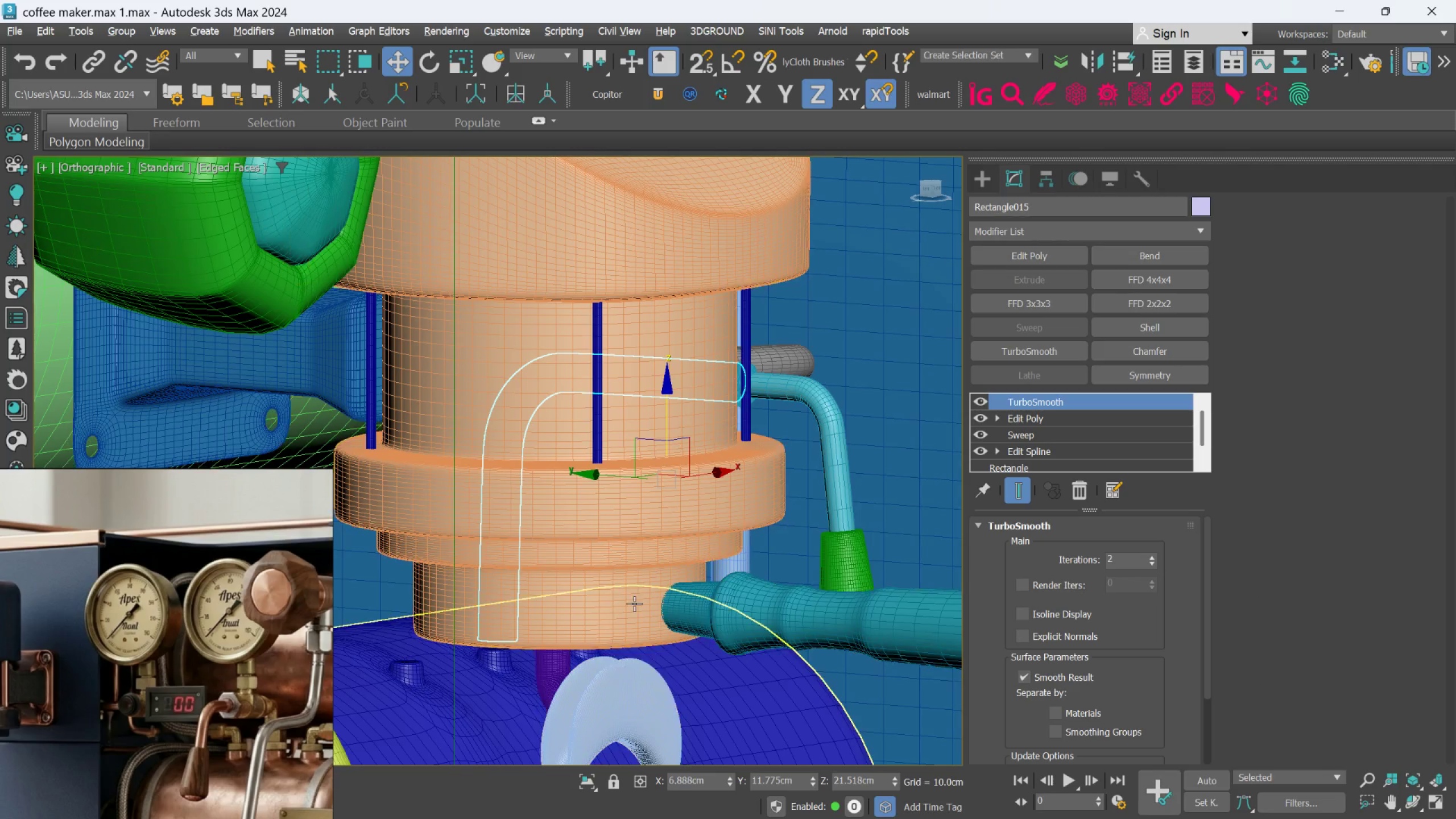 
scroll: coordinate [669, 559], scroll_direction: down, amount: 2.0
 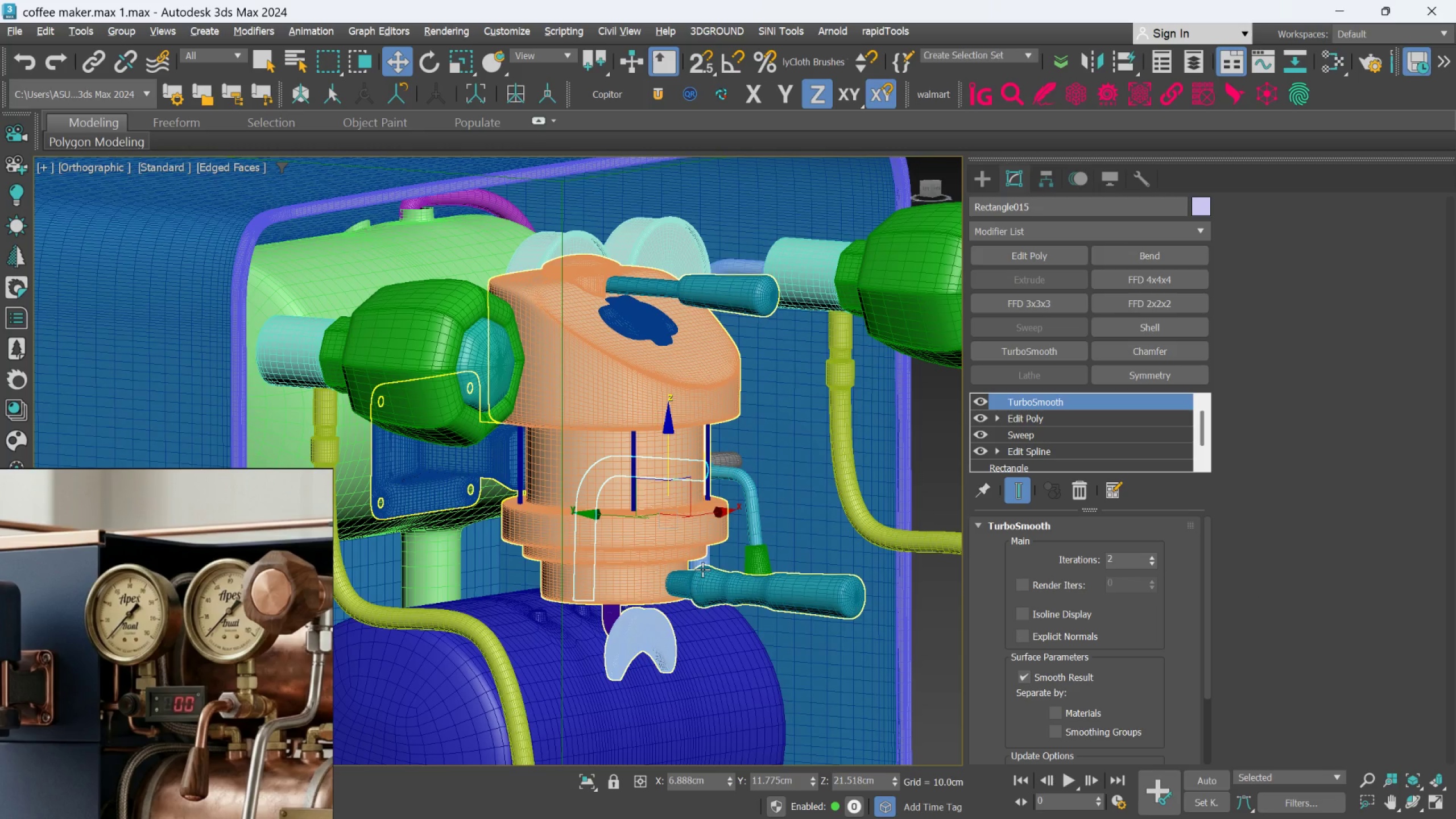 
hold_key(key=AltLeft, duration=0.66)
 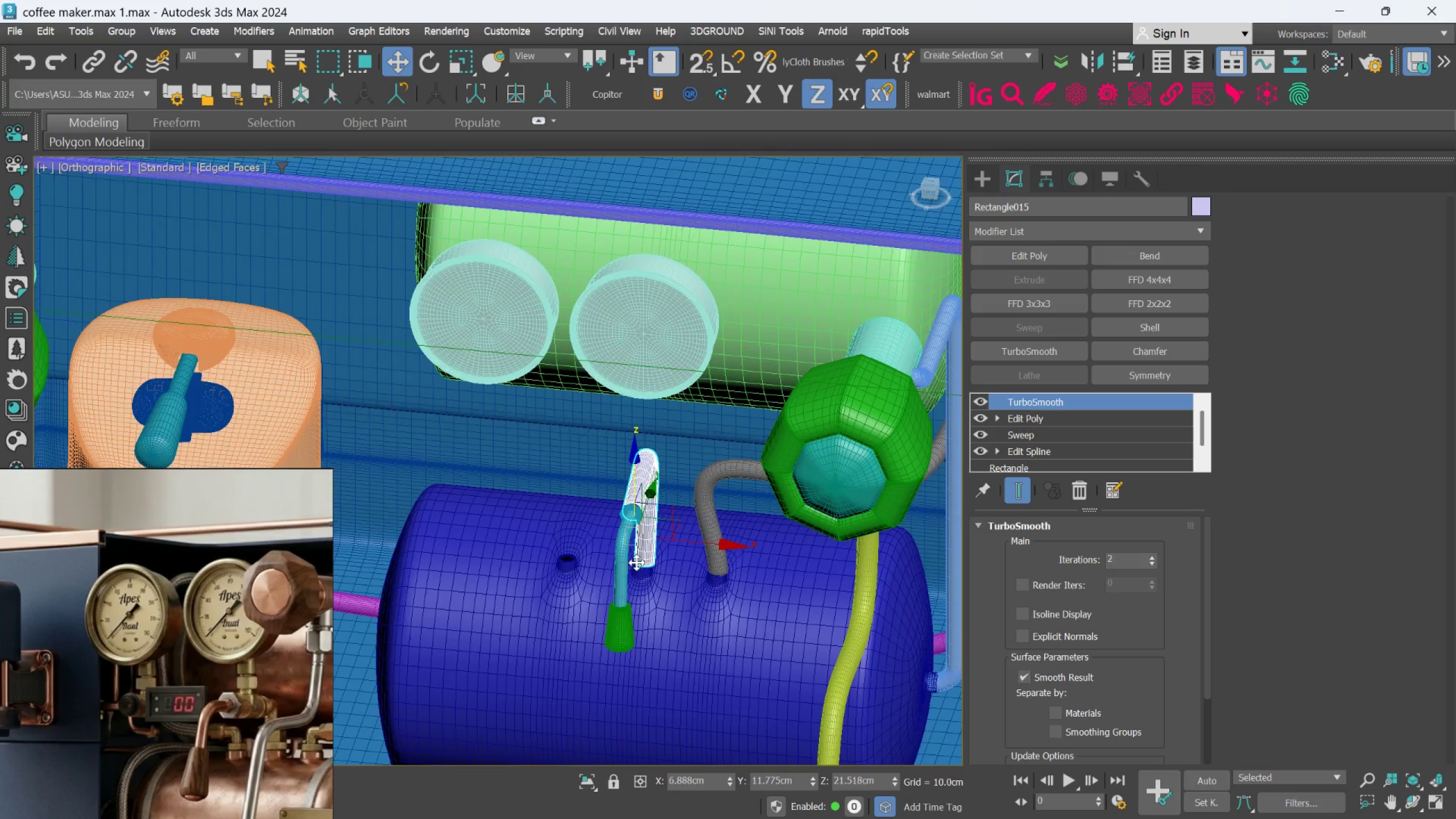 
hold_key(key=AltLeft, duration=0.55)
 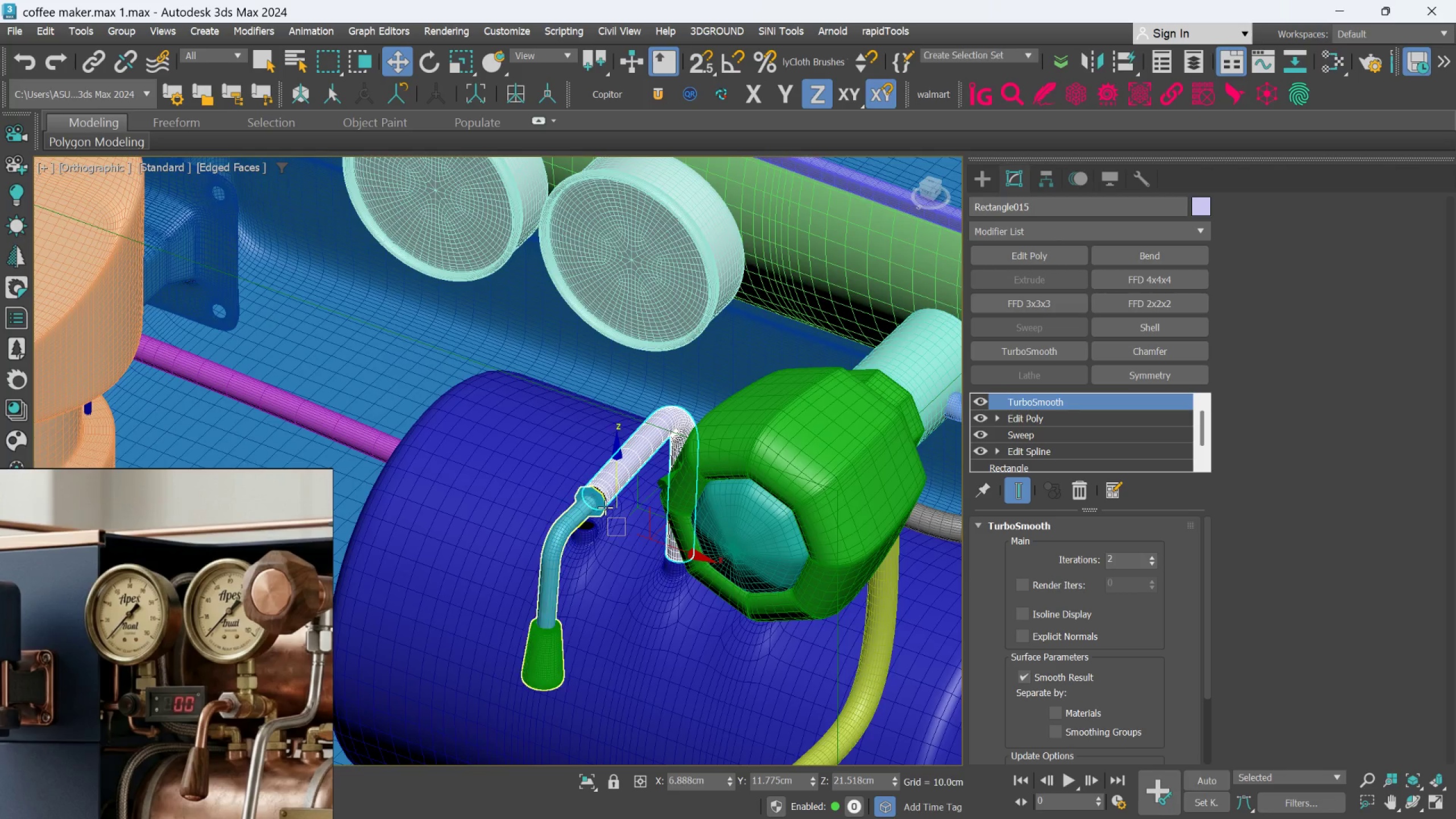 
scroll: coordinate [636, 562], scroll_direction: up, amount: 1.0
 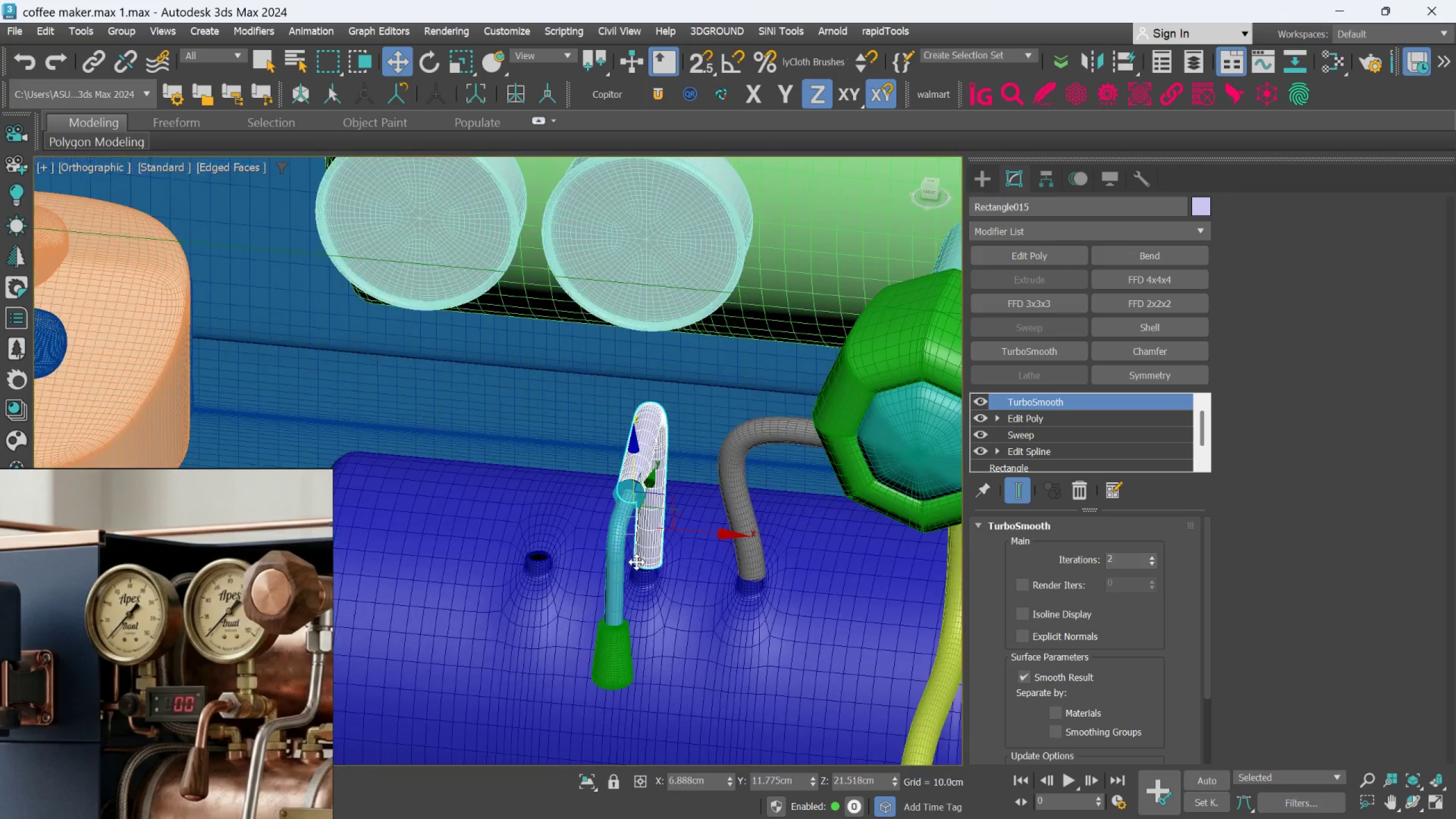 
hold_key(key=AltLeft, duration=0.56)
 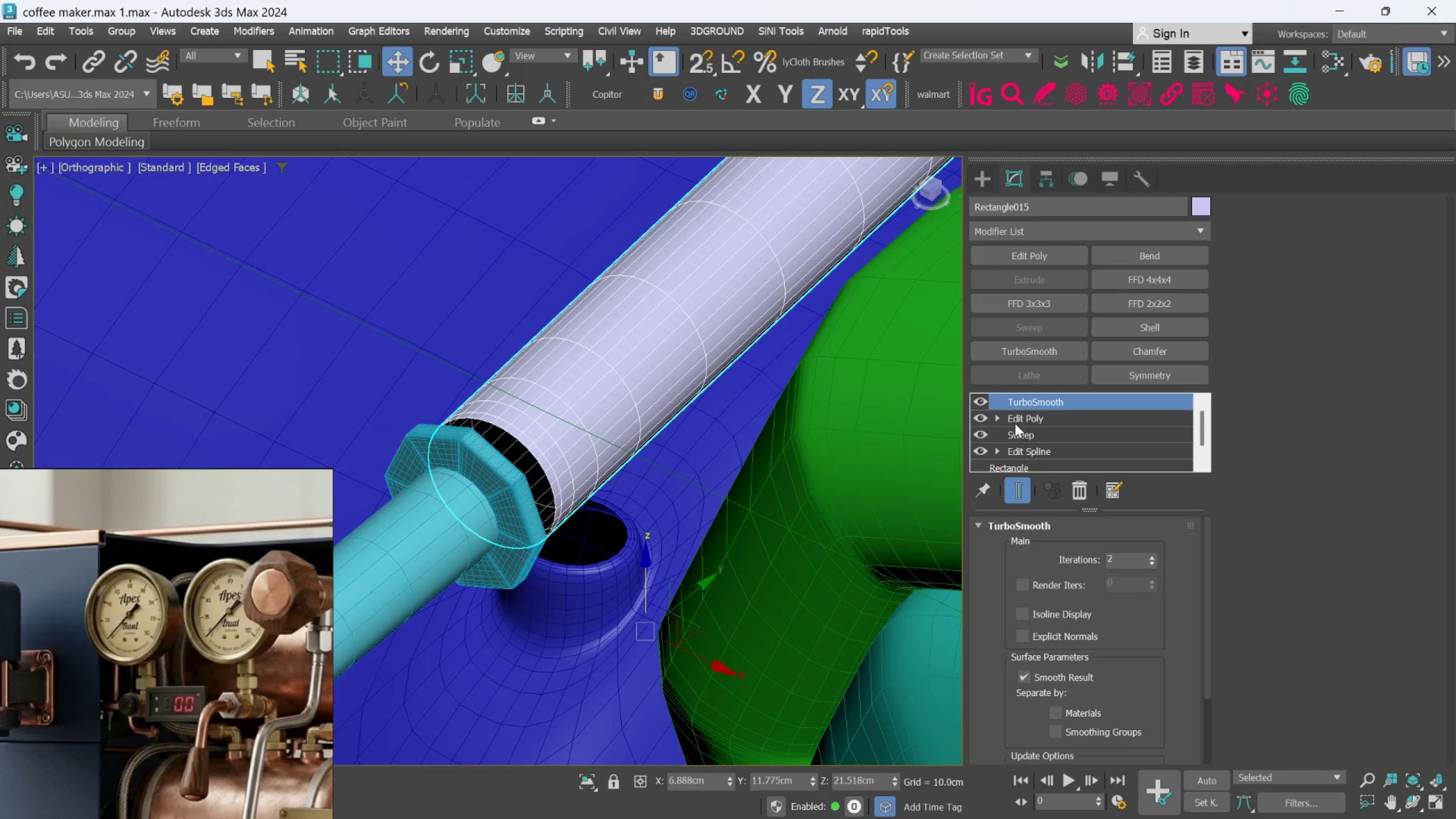 
scroll: coordinate [605, 502], scroll_direction: up, amount: 5.0
 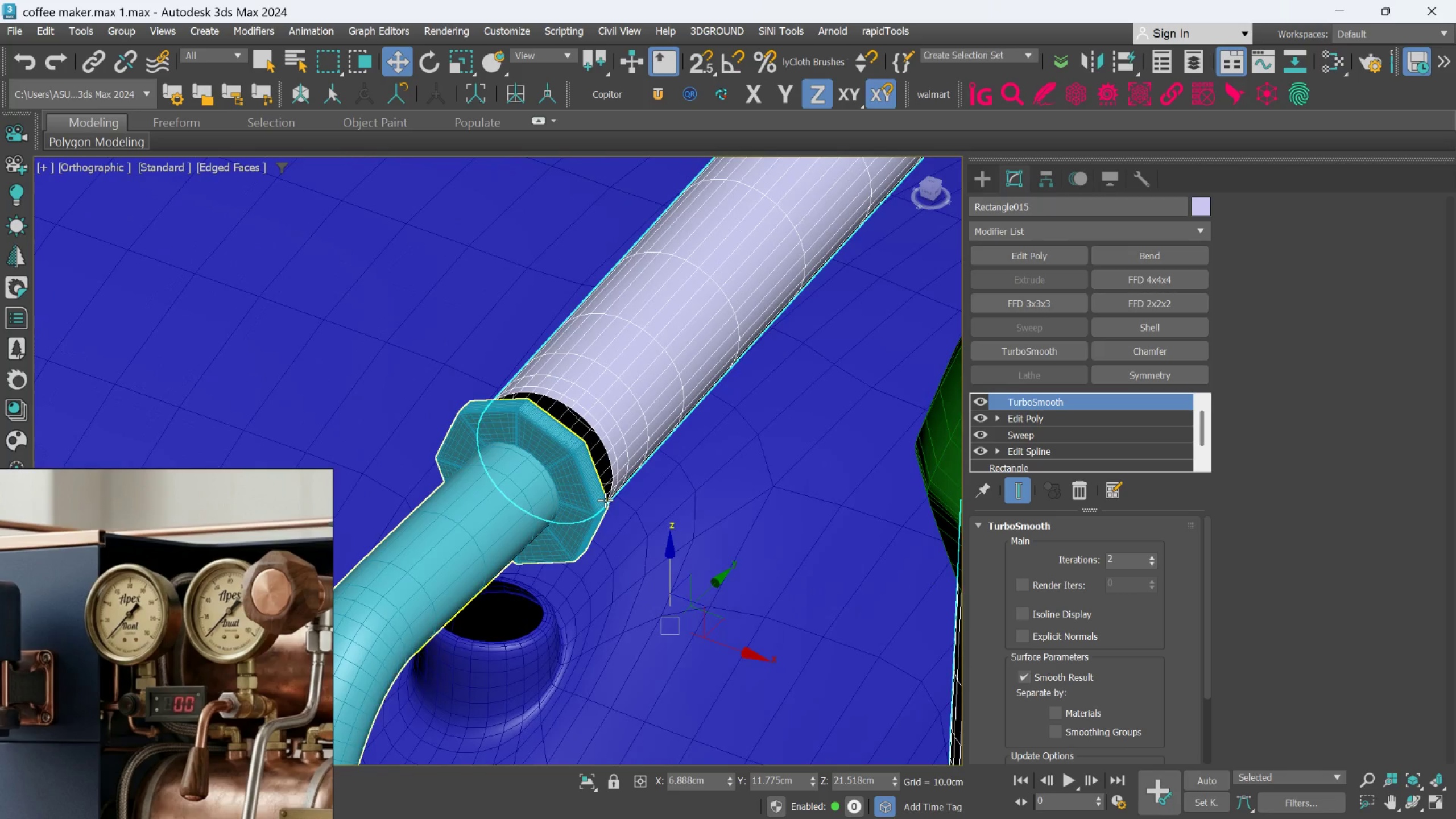 
left_click([1017, 419])
 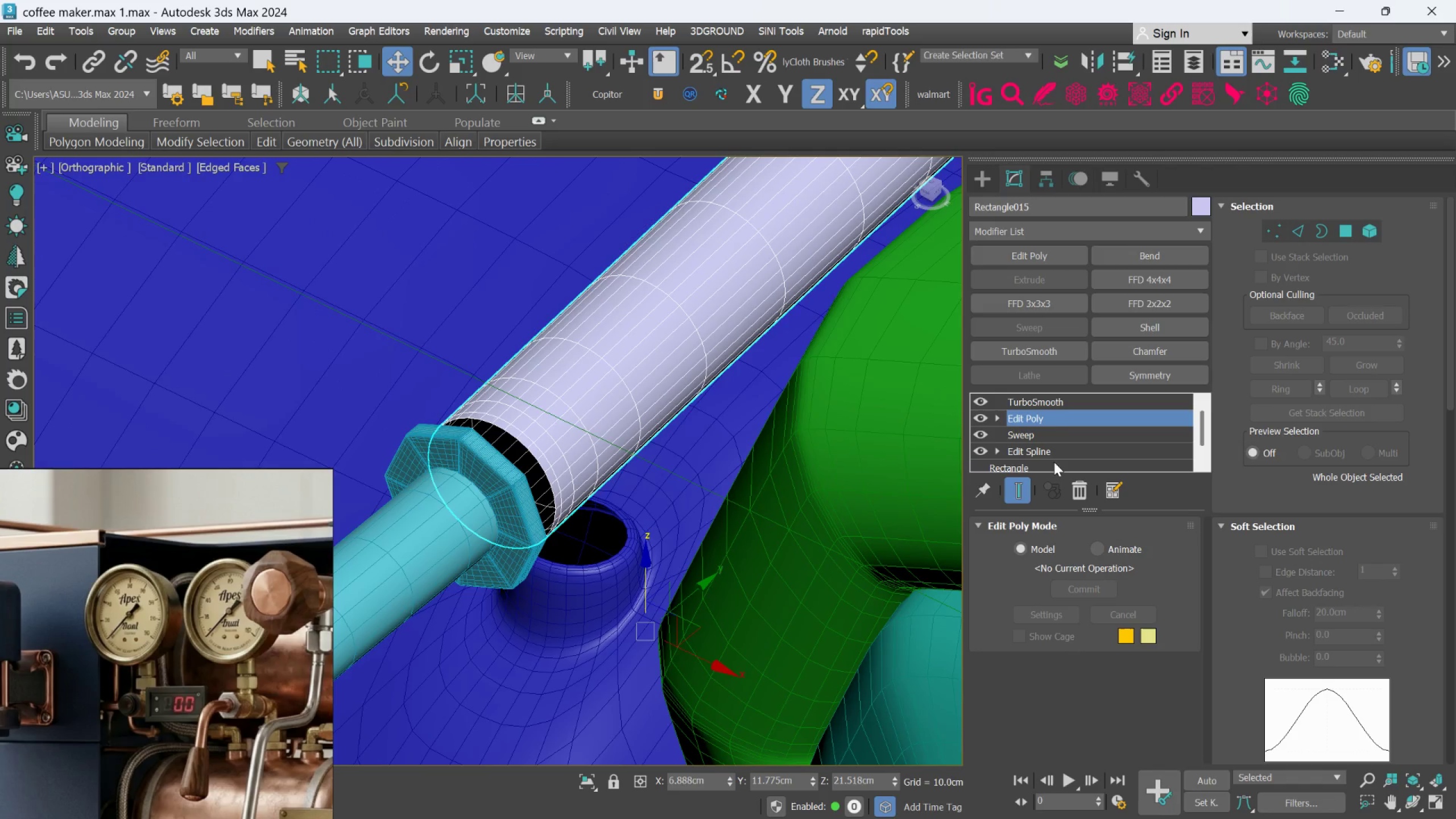 
left_click([1007, 494])
 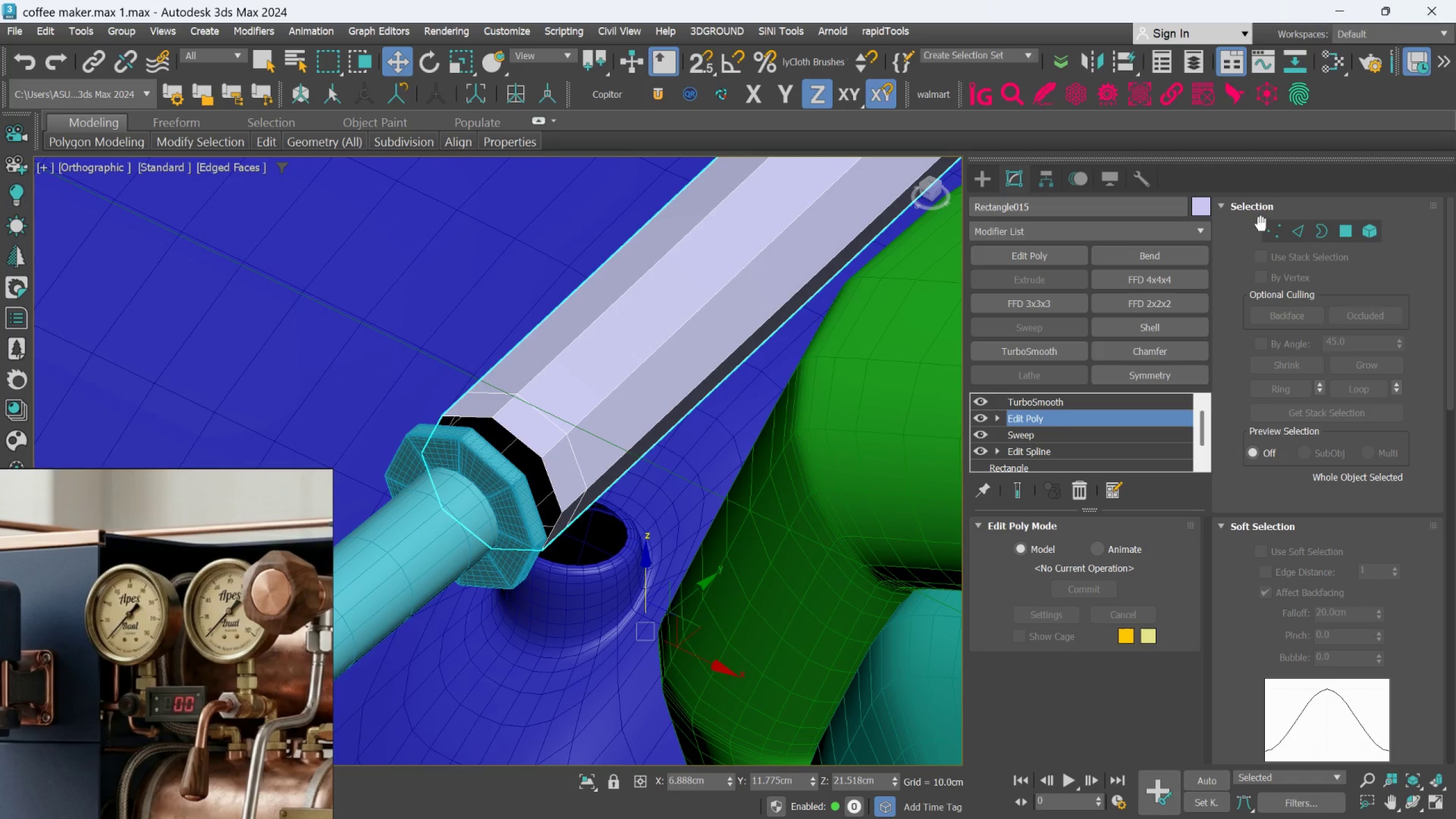 
left_click([1265, 228])
 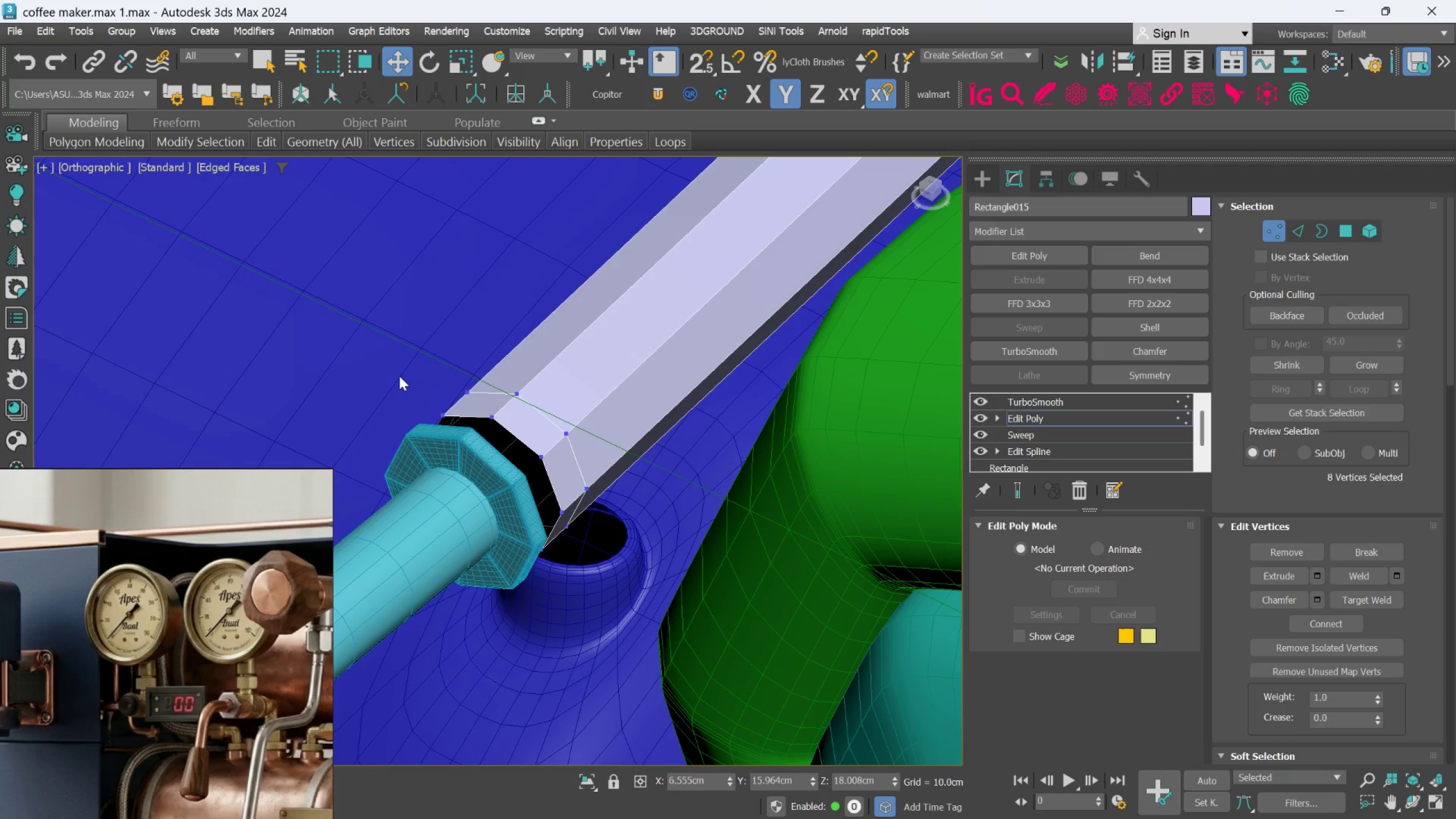 
left_click_drag(start_coordinate=[392, 377], to_coordinate=[639, 706])
 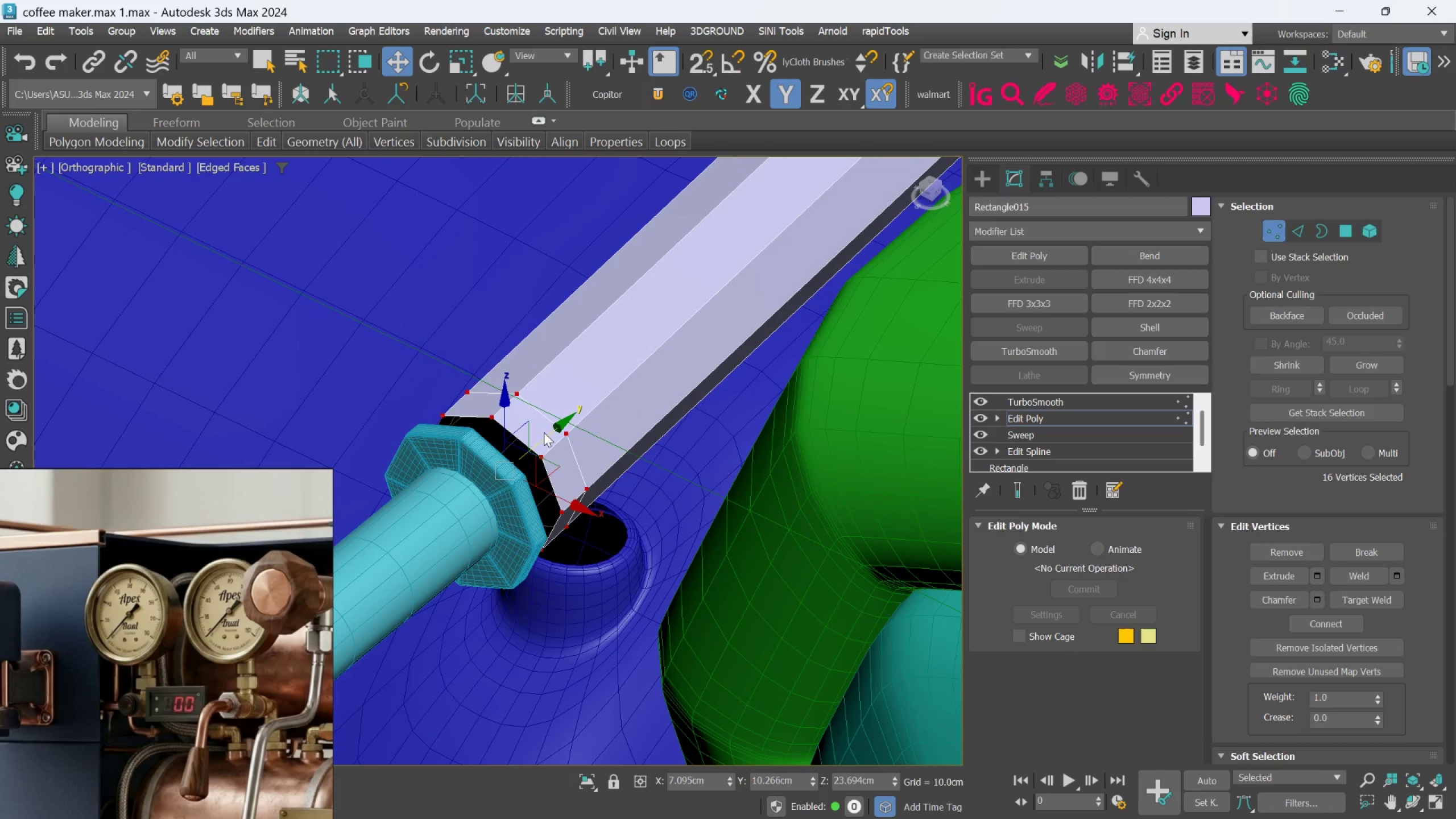 
left_click_drag(start_coordinate=[544, 432], to_coordinate=[534, 441])
 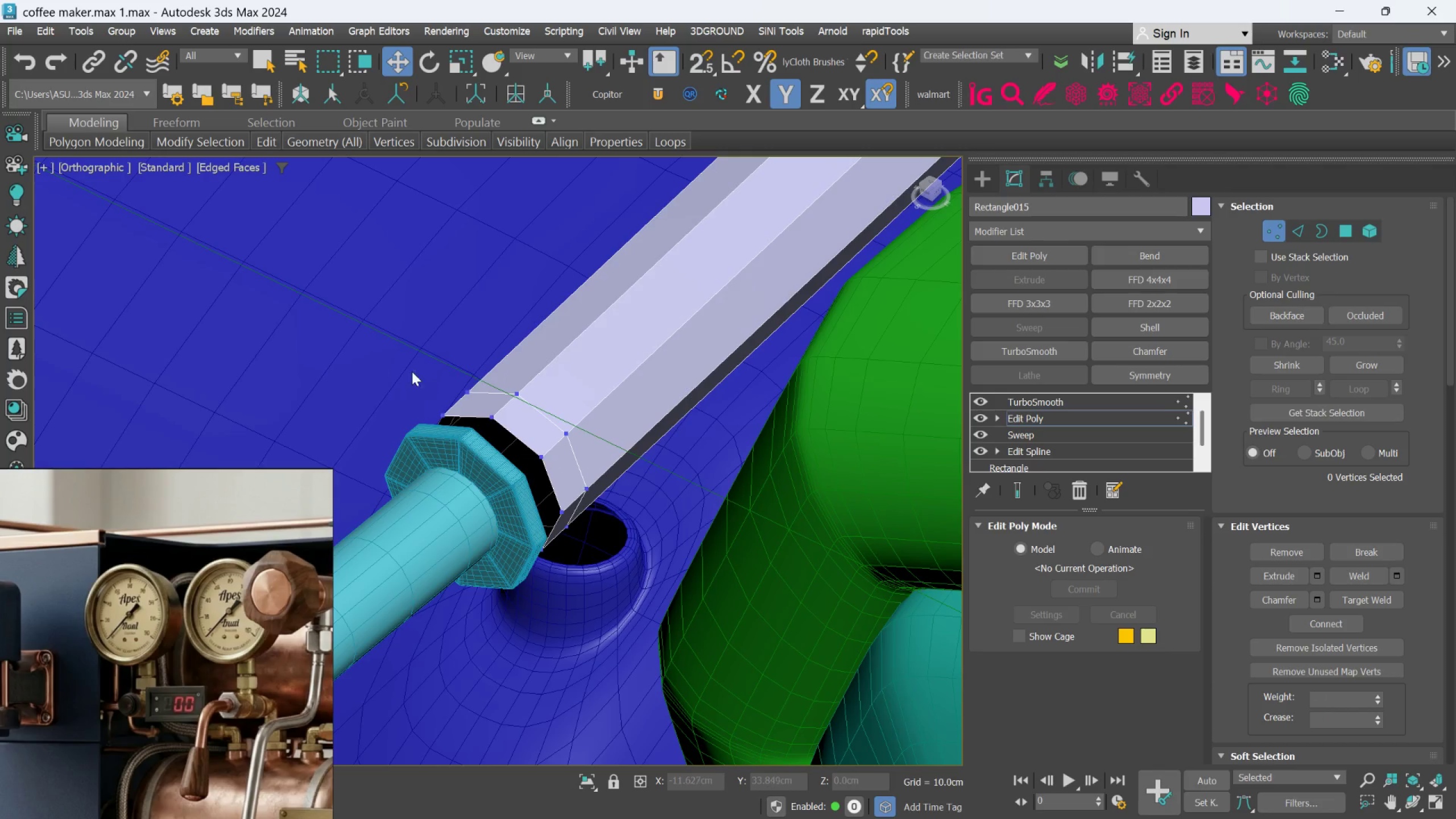 
left_click_drag(start_coordinate=[411, 375], to_coordinate=[664, 735])
 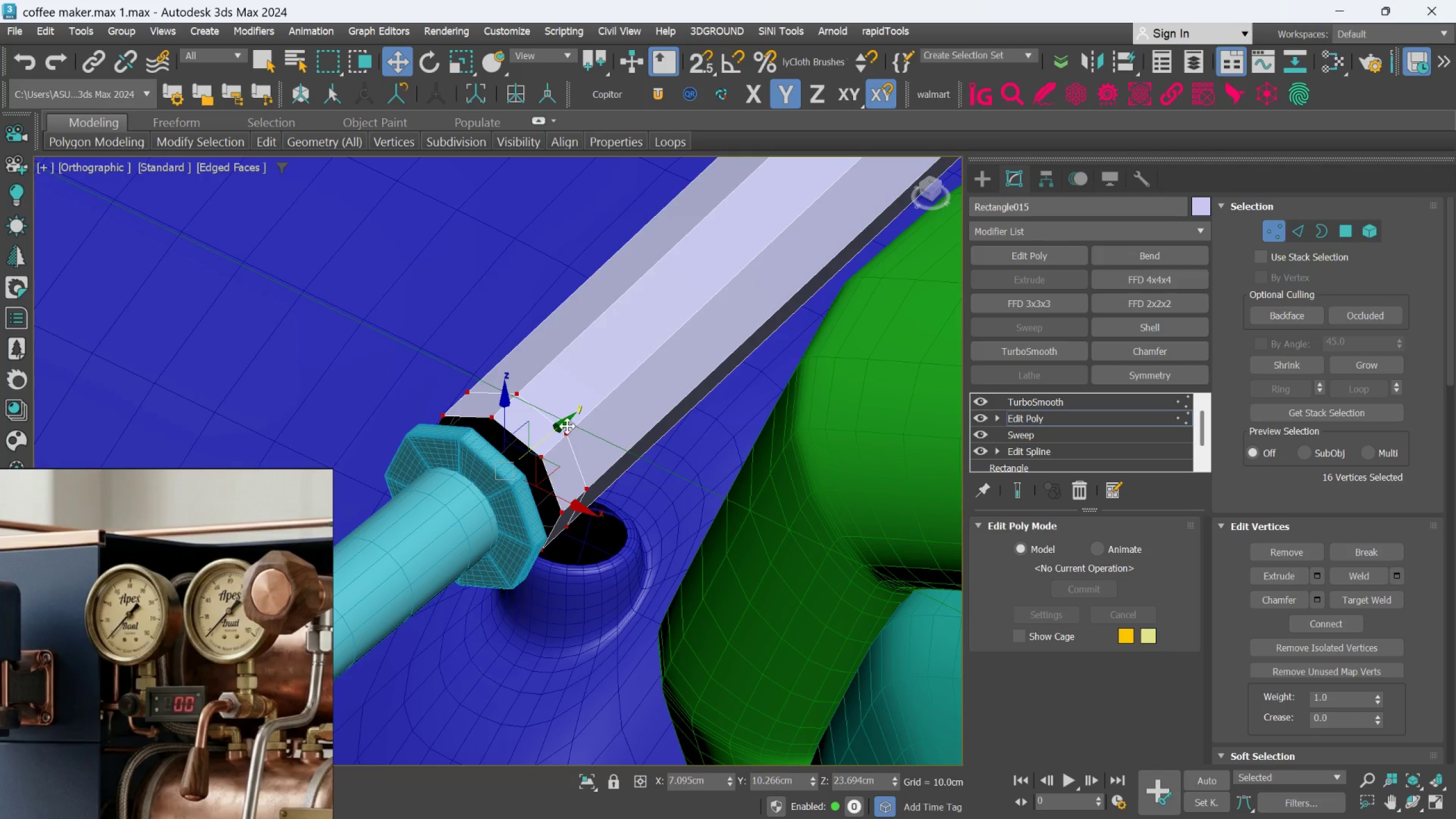 
left_click_drag(start_coordinate=[566, 424], to_coordinate=[552, 445])
 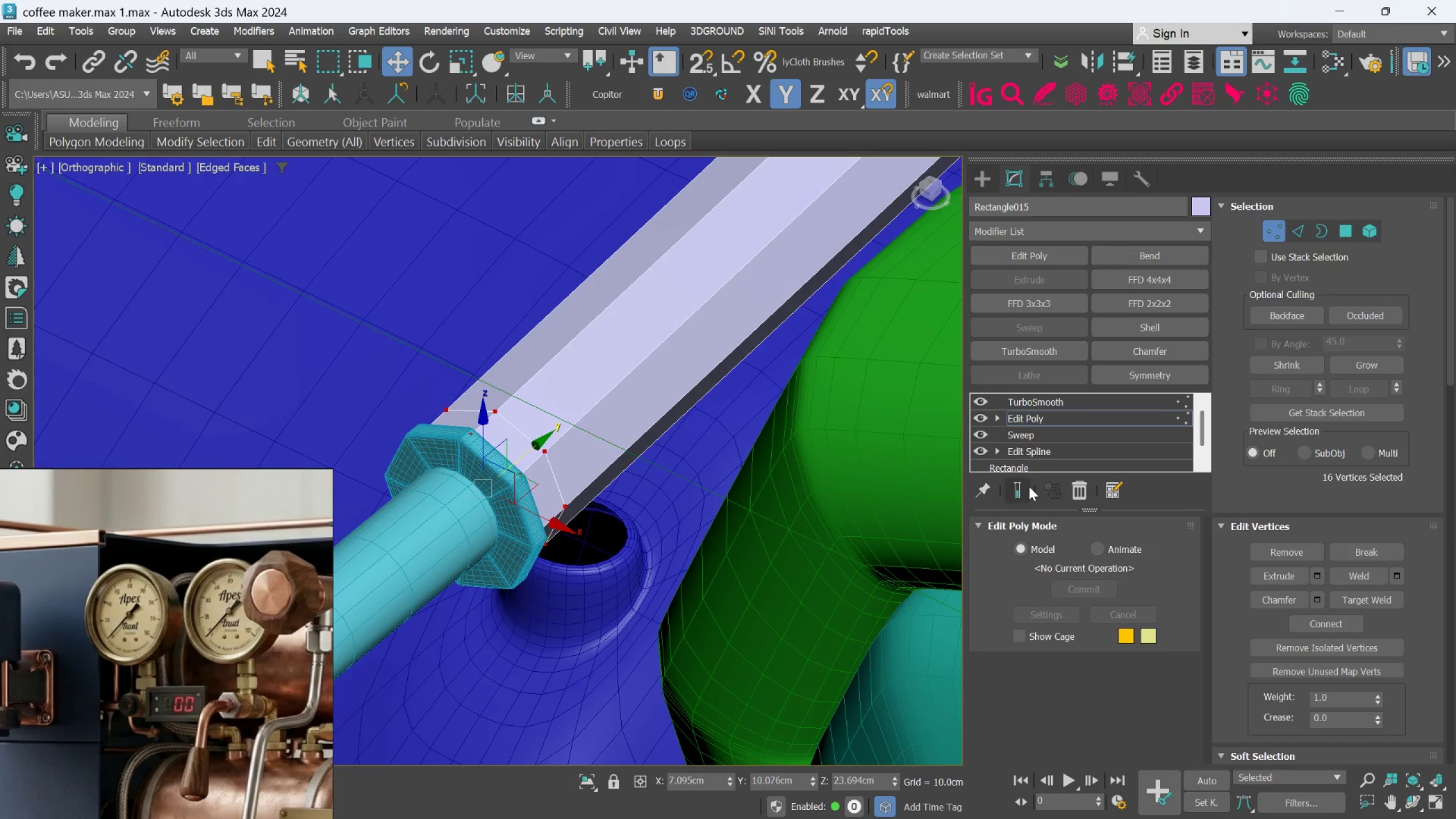 
left_click([1015, 488])
 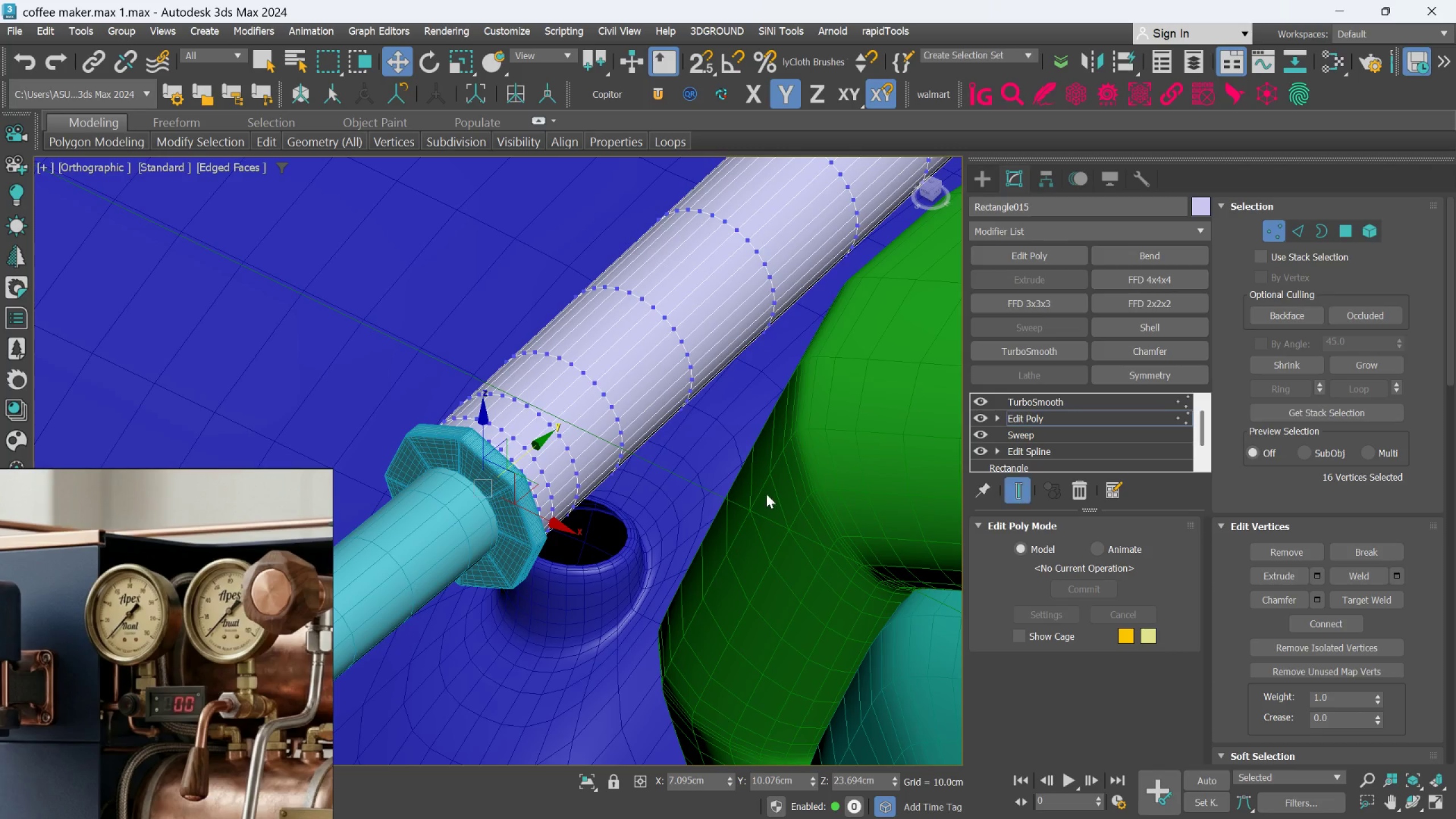 
hold_key(key=AltLeft, duration=0.64)
 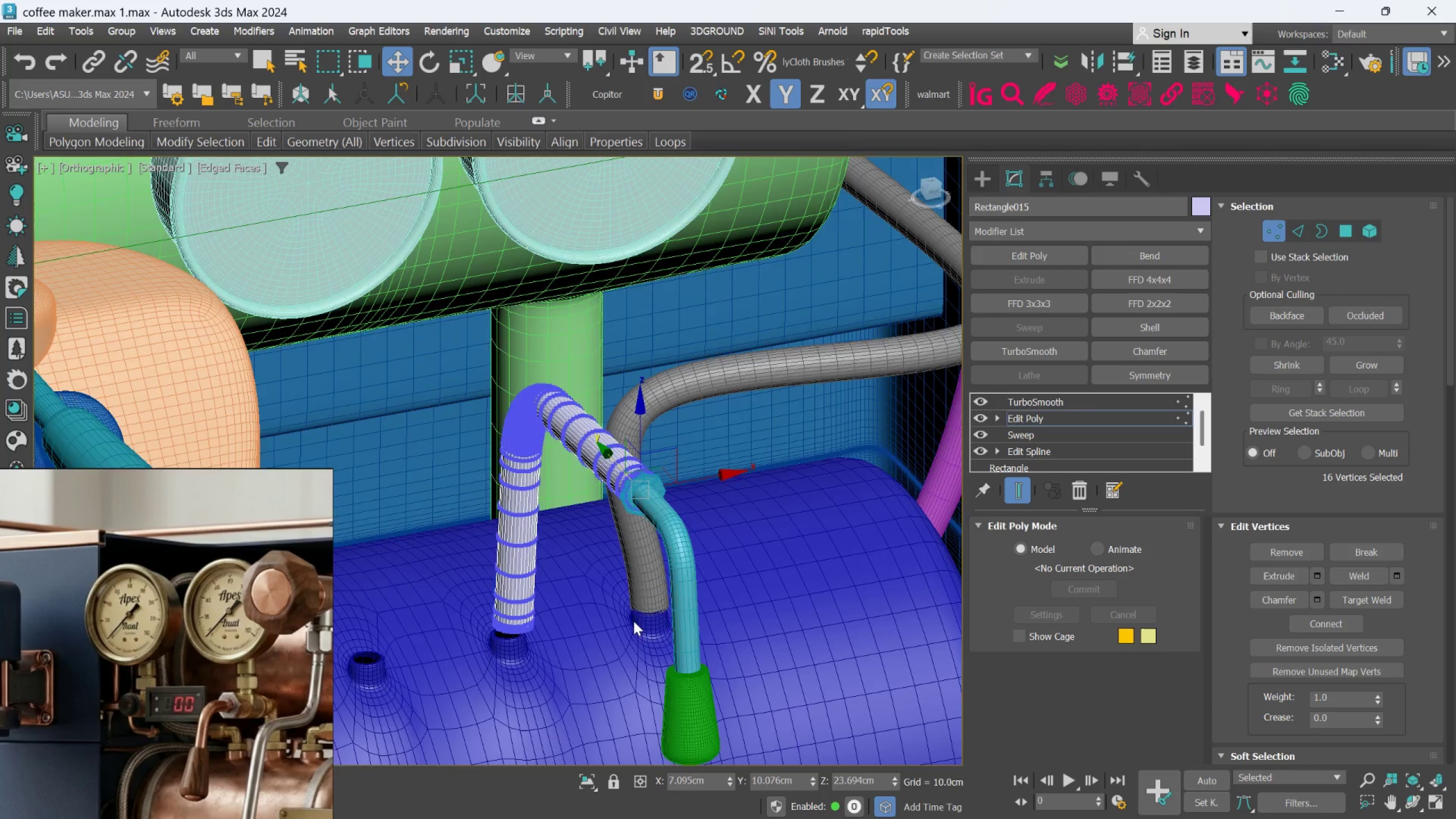 
scroll: coordinate [692, 490], scroll_direction: down, amount: 5.0
 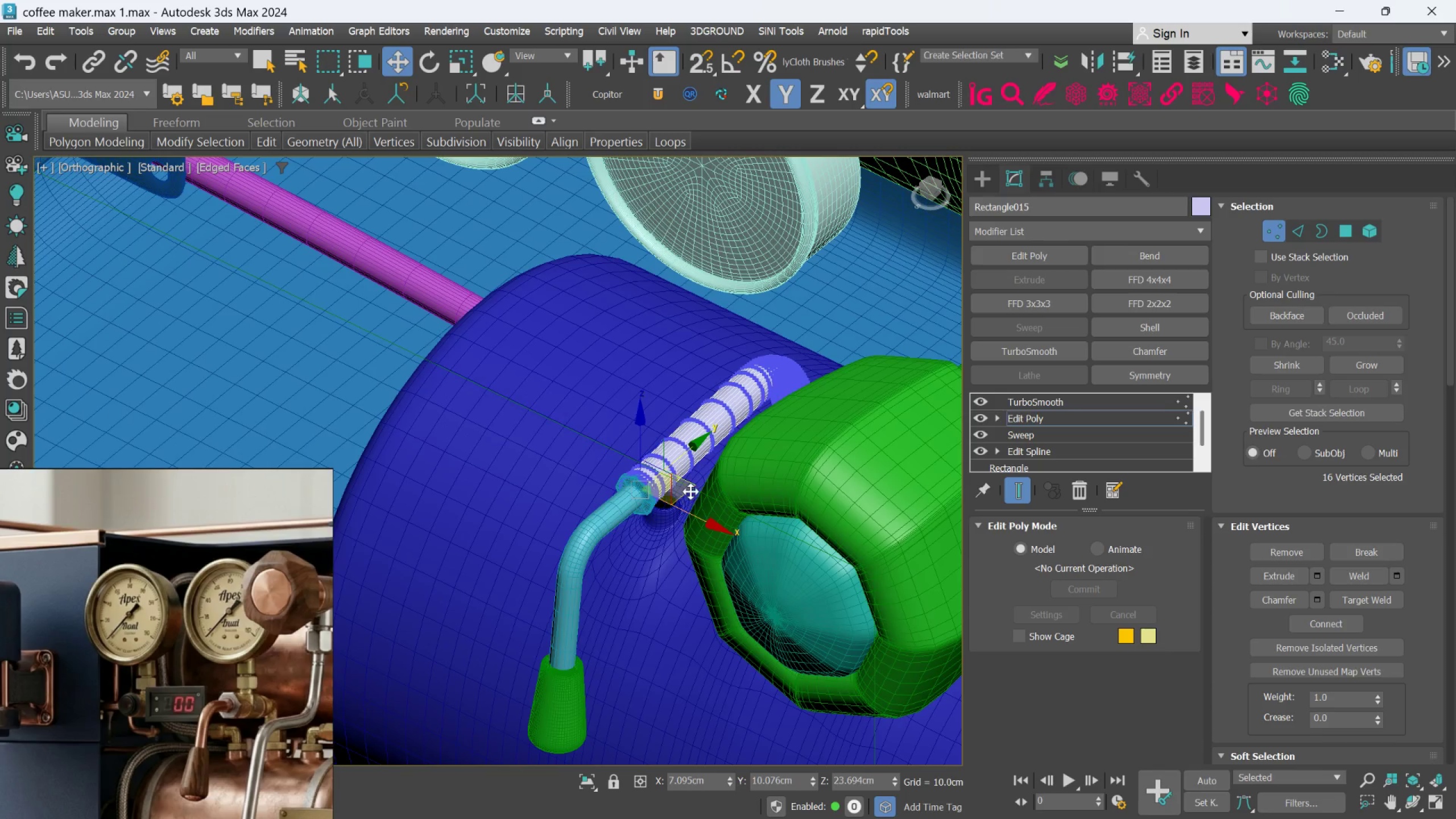 
scroll: coordinate [746, 509], scroll_direction: up, amount: 4.0
 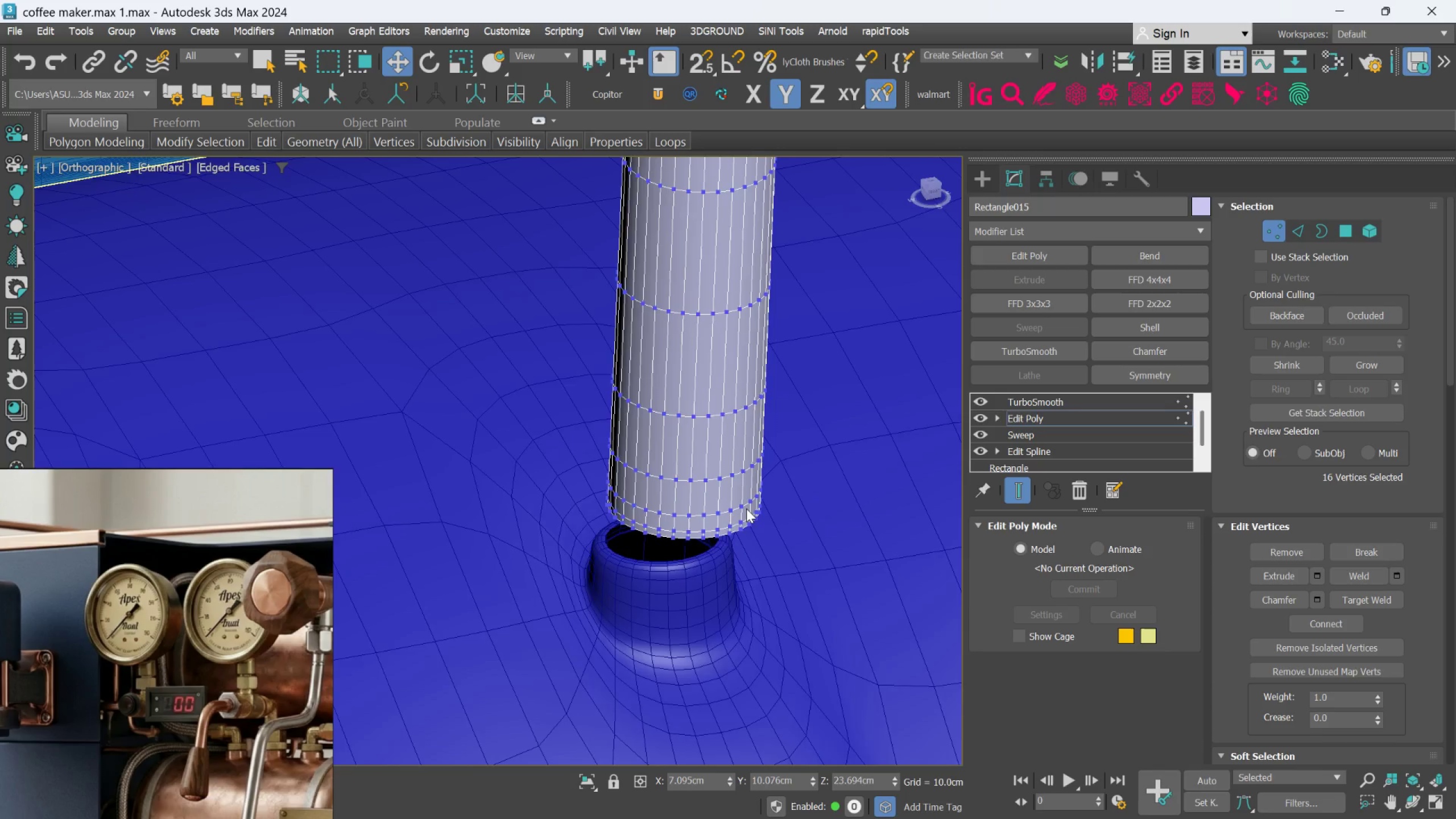 
scroll: coordinate [746, 508], scroll_direction: down, amount: 3.0
 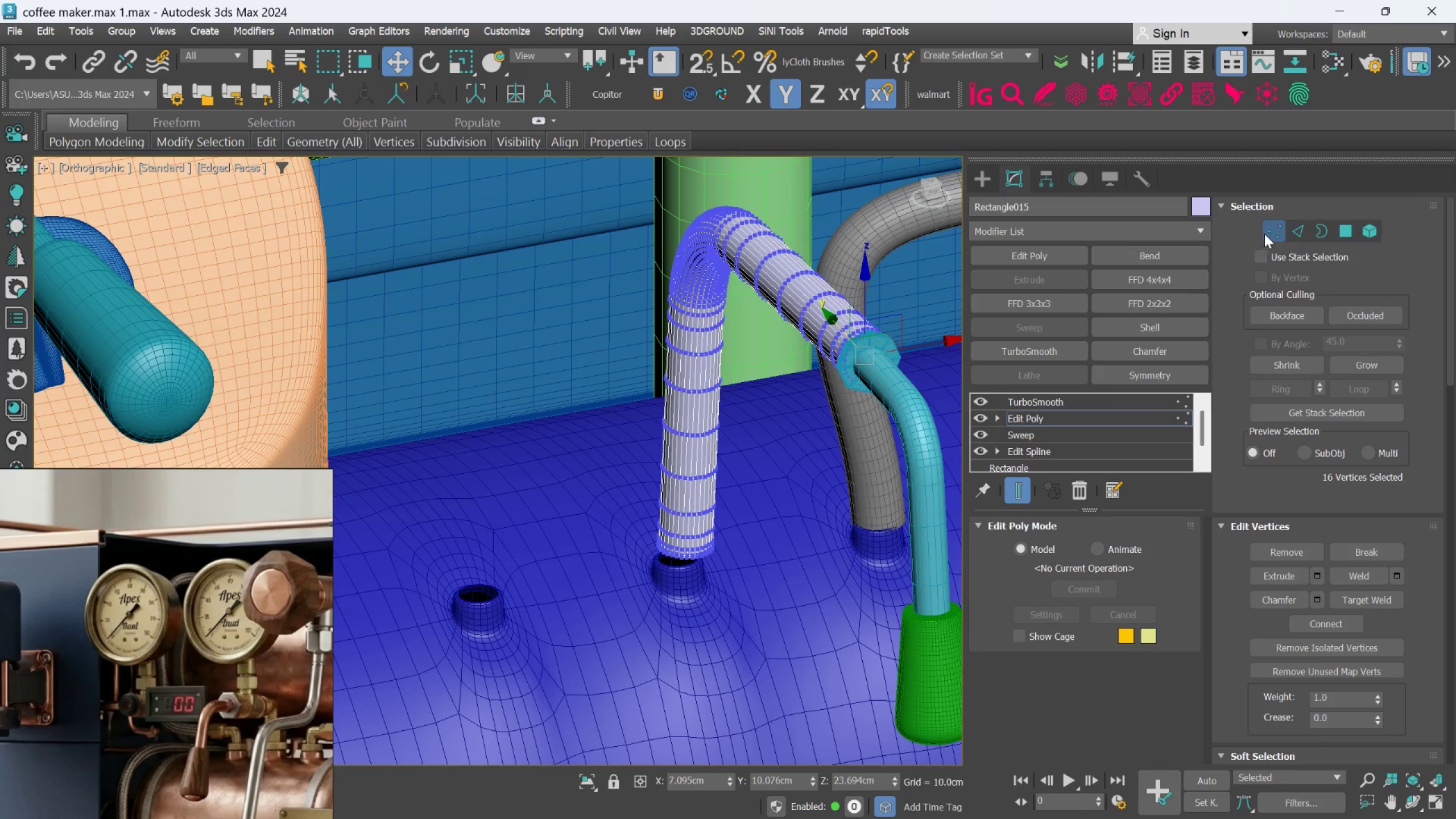 
left_click([1267, 231])
 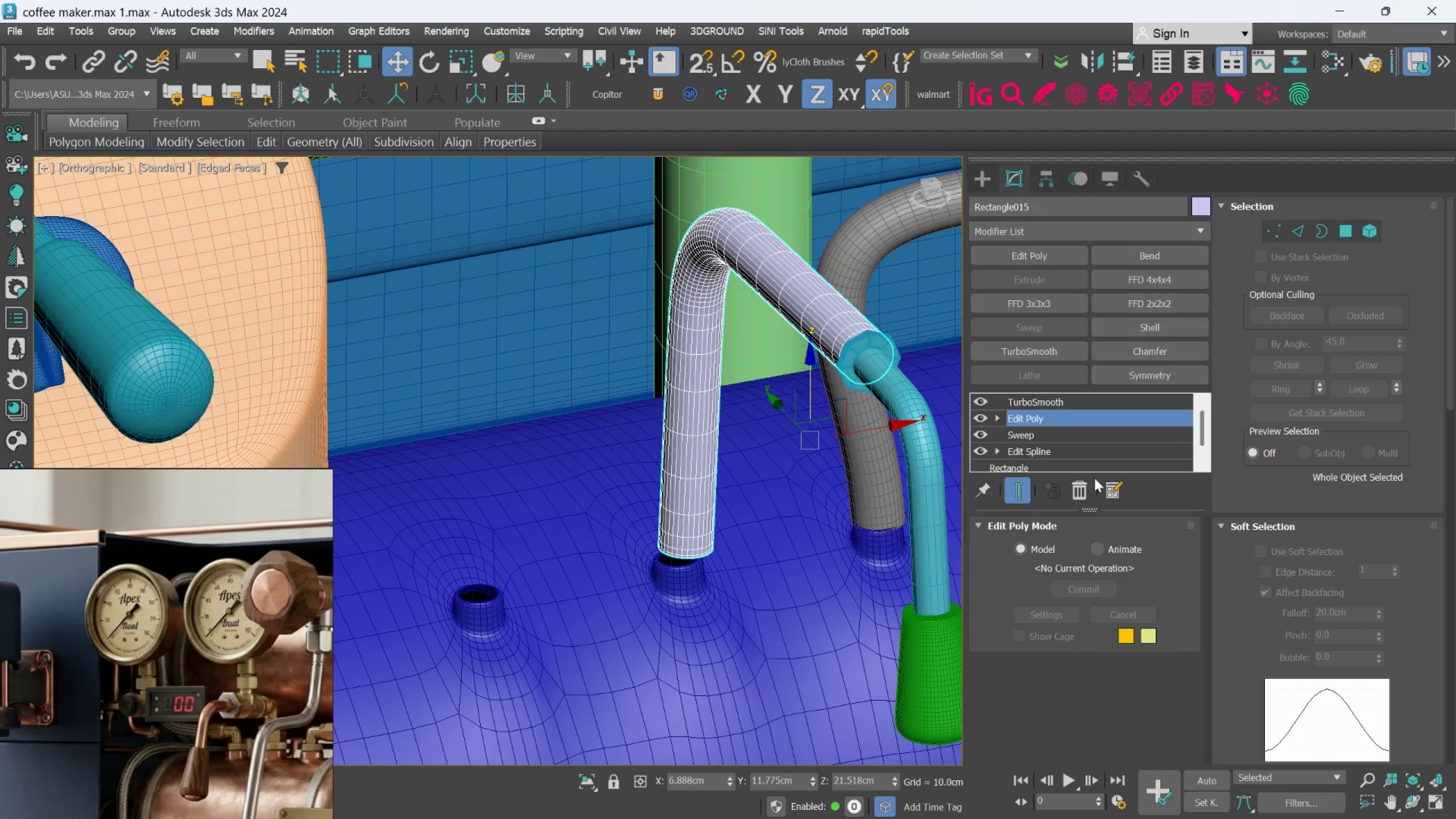 
left_click([1028, 502])
 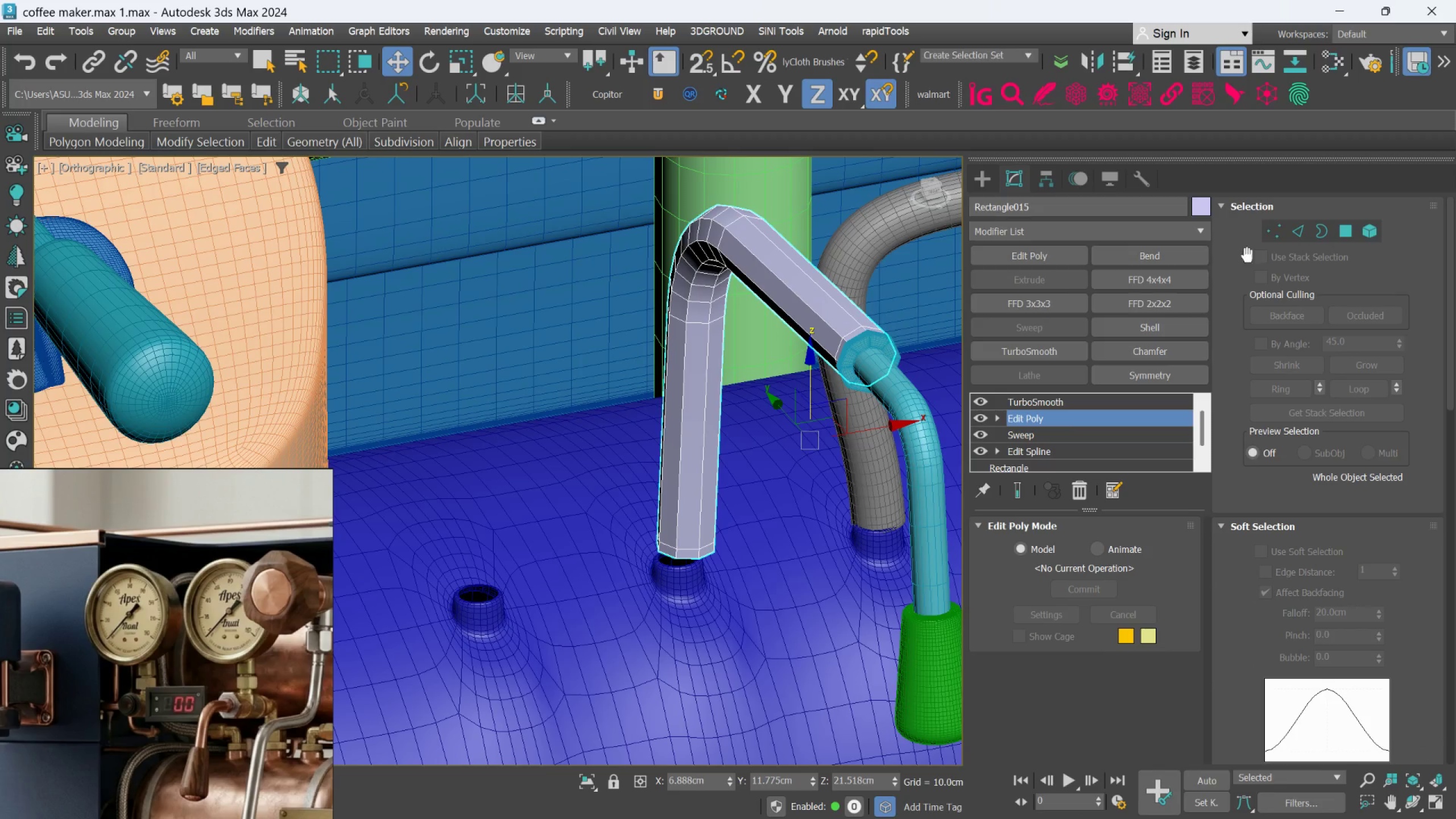 
left_click([1272, 230])
 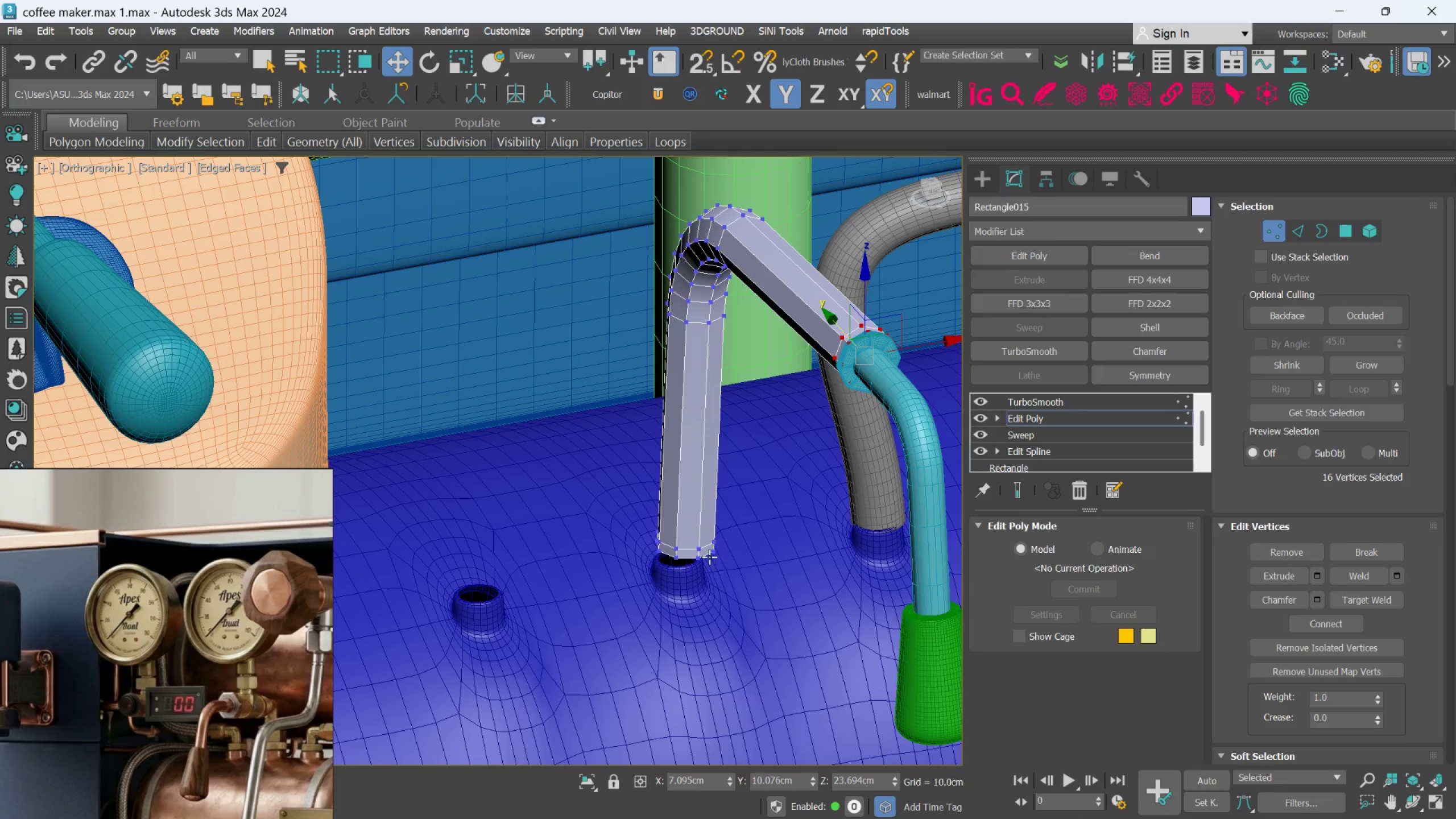 
left_click_drag(start_coordinate=[560, 509], to_coordinate=[832, 652])
 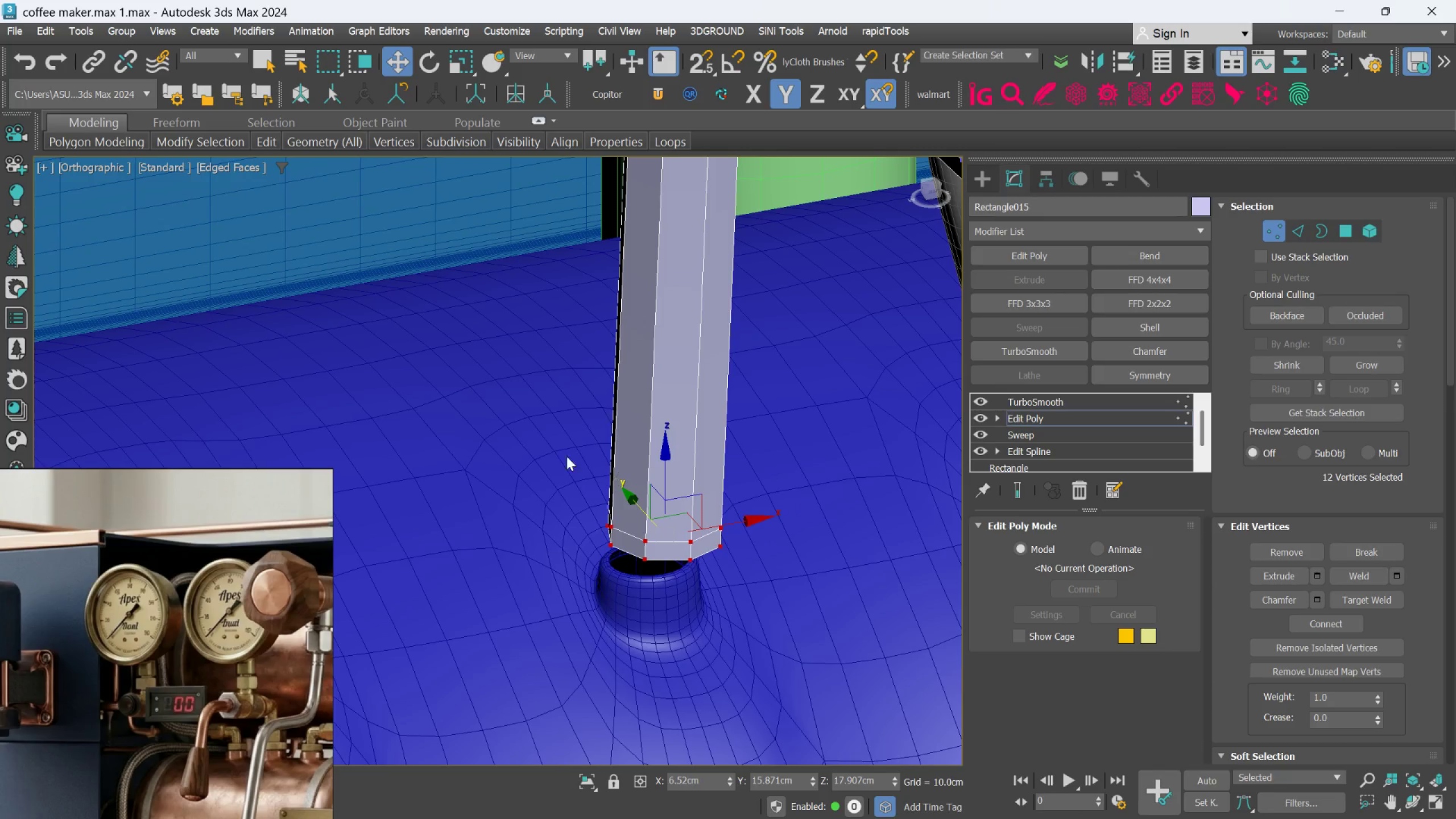 
scroll: coordinate [706, 555], scroll_direction: up, amount: 2.0
 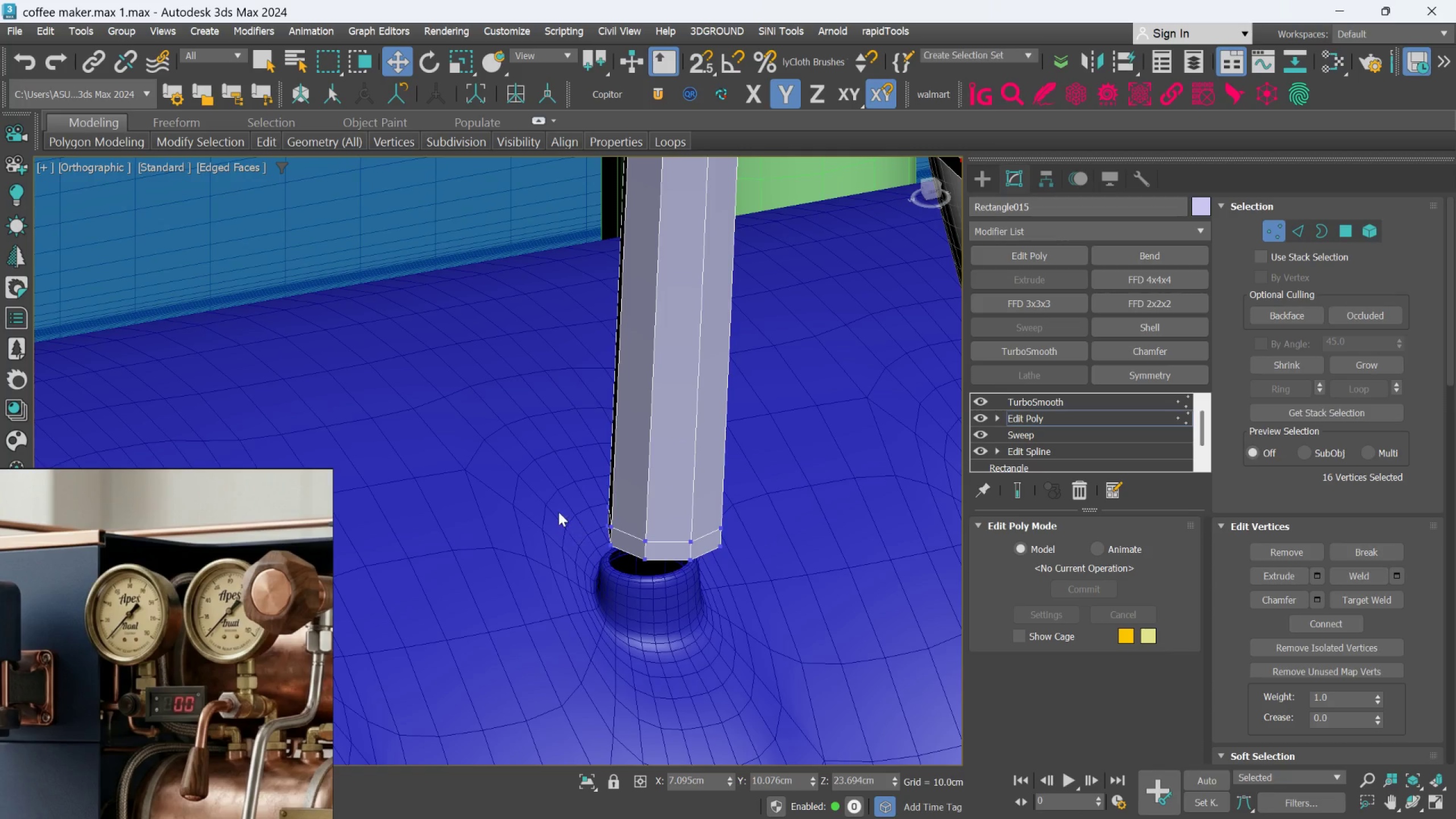 
left_click_drag(start_coordinate=[566, 474], to_coordinate=[800, 627])
 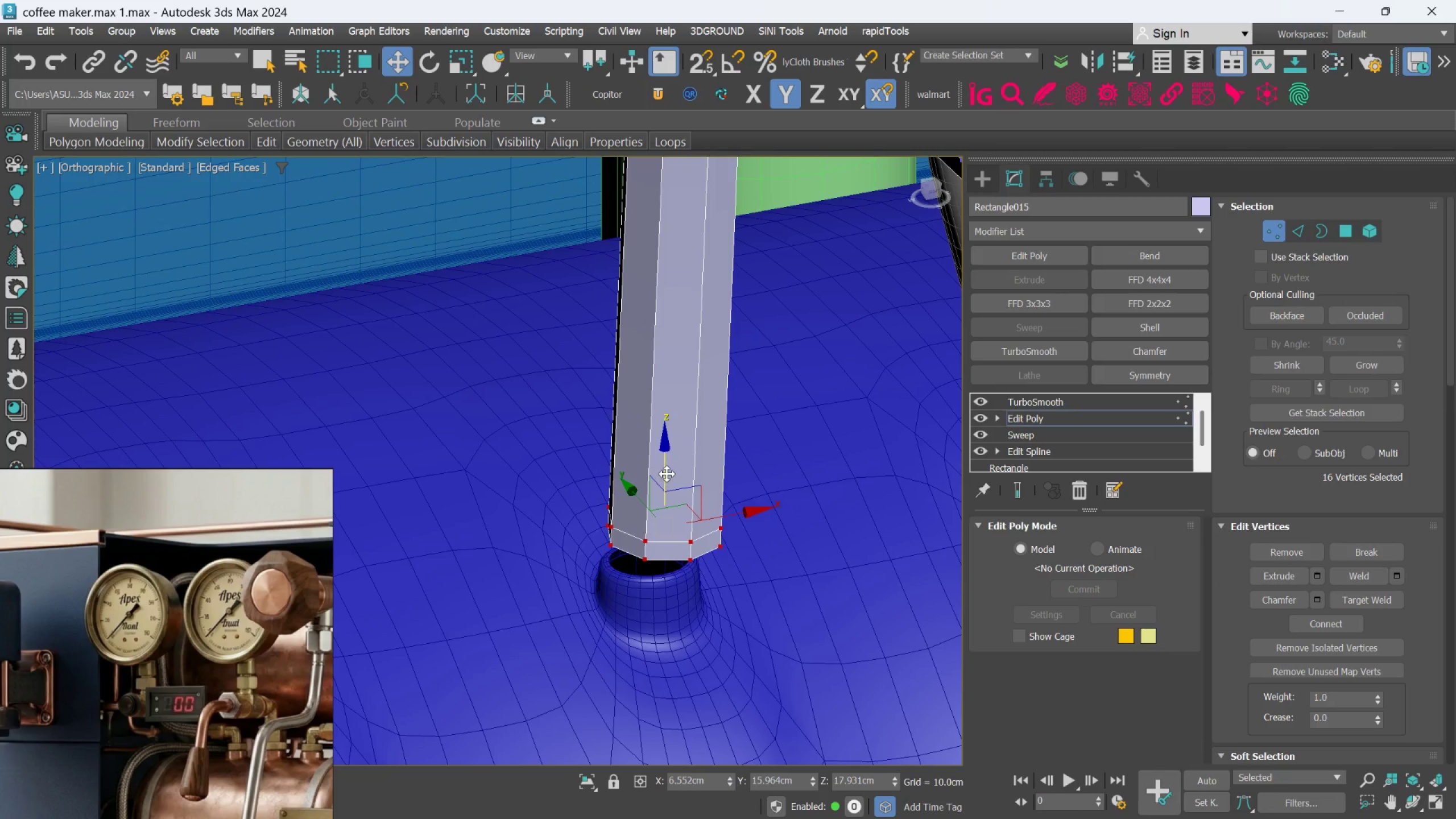 
left_click_drag(start_coordinate=[667, 474], to_coordinate=[664, 501])
 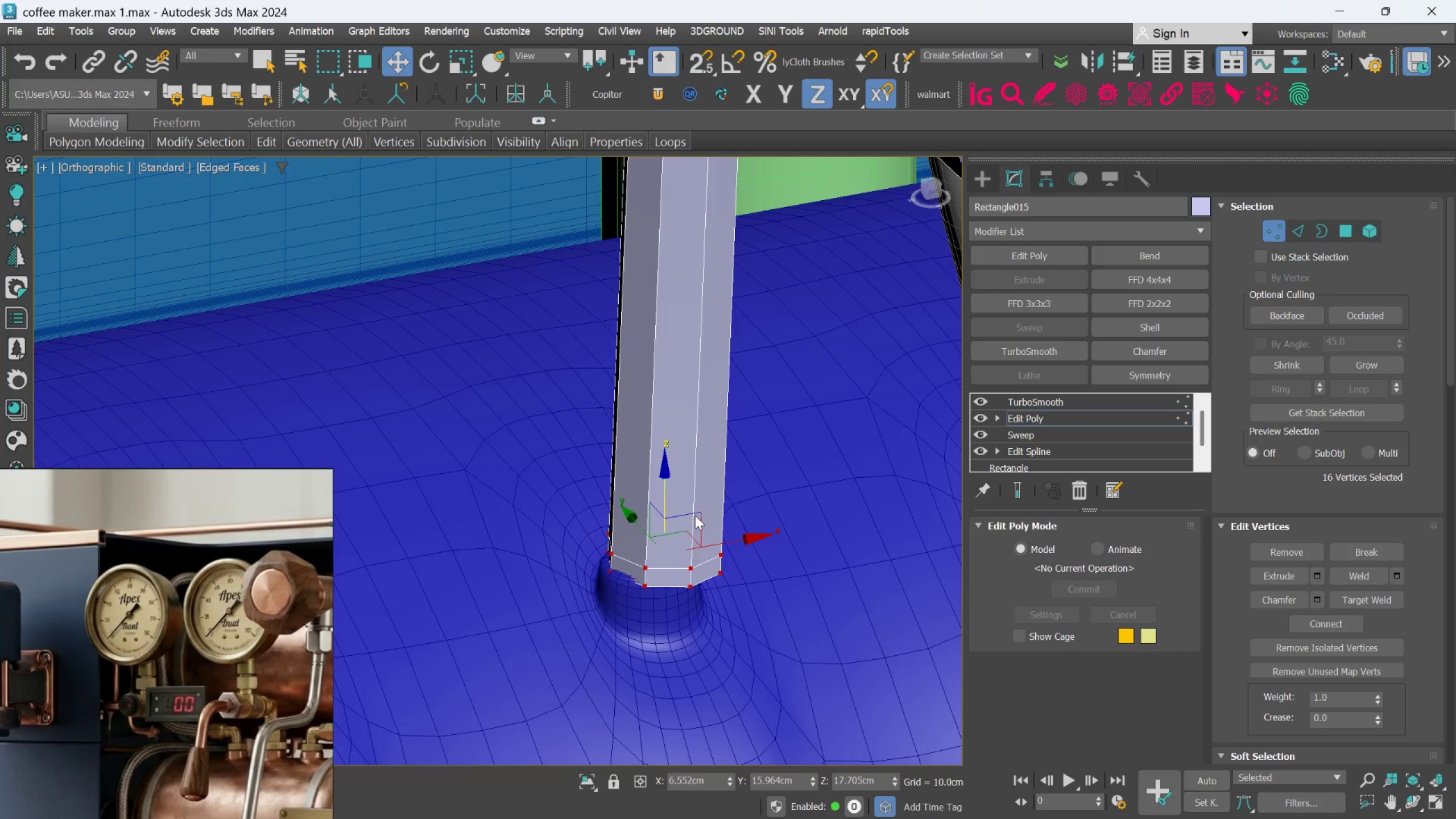 
scroll: coordinate [696, 539], scroll_direction: down, amount: 3.0
 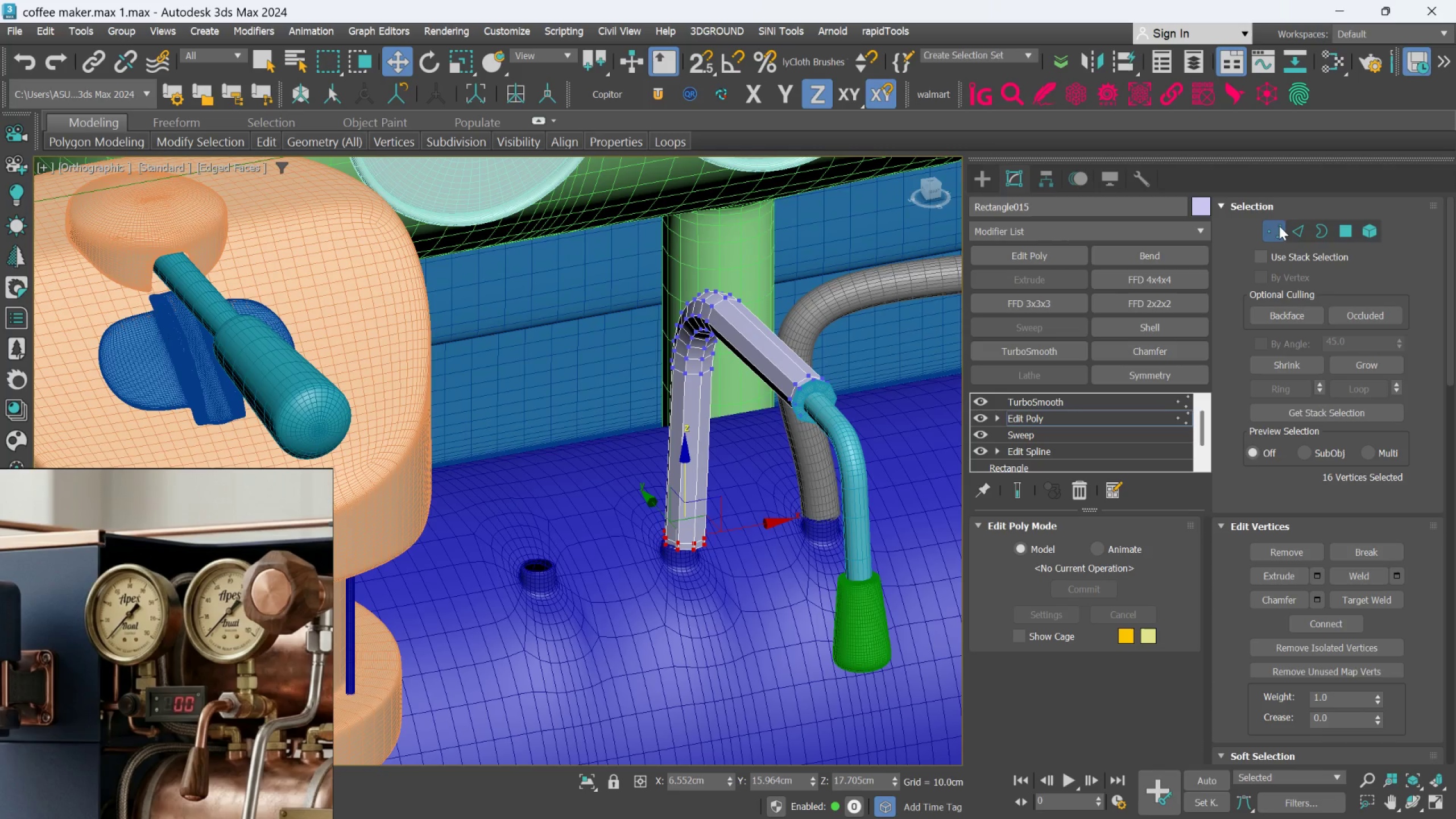 
left_click([1276, 229])
 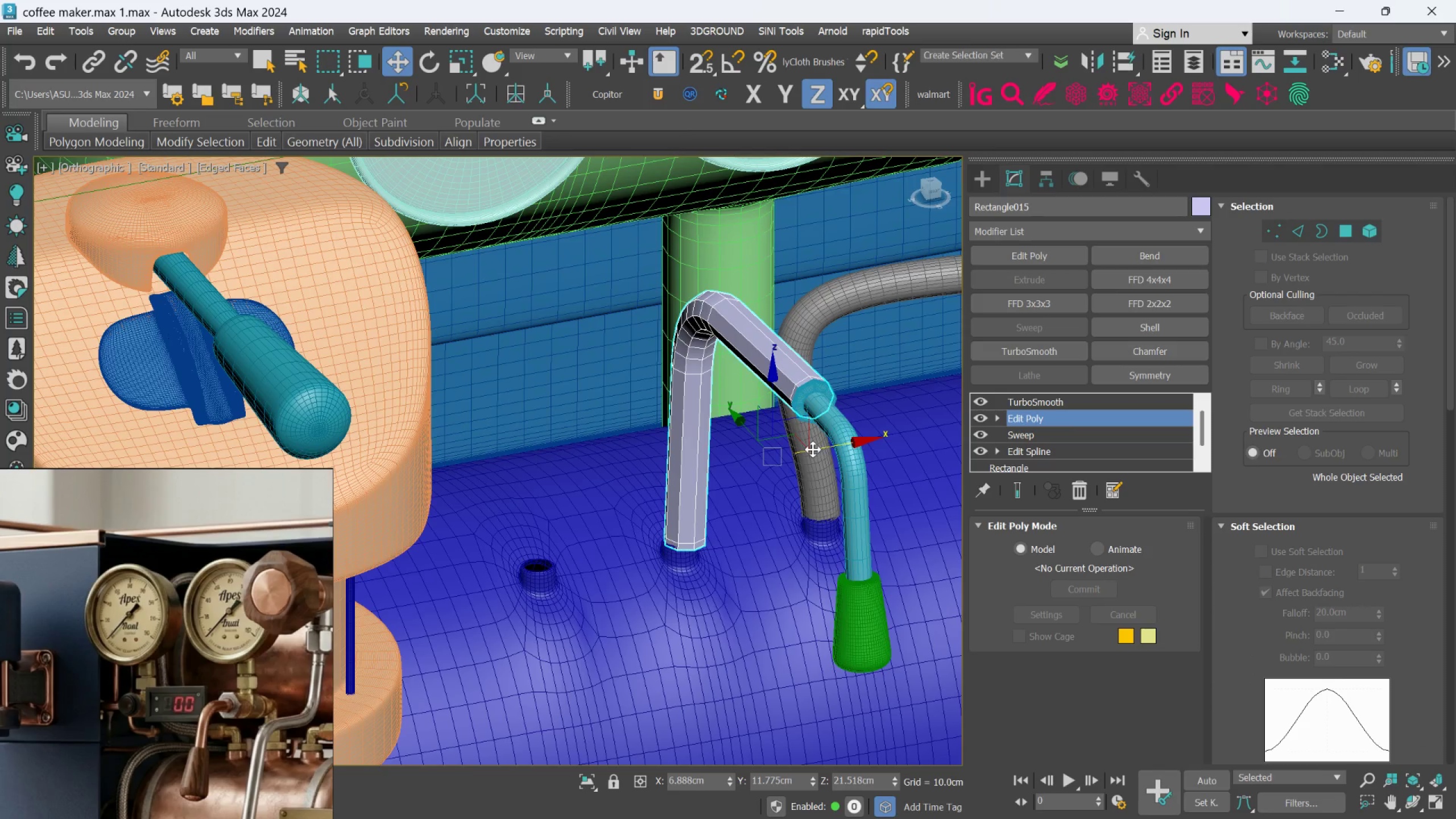 
hold_key(key=ControlLeft, duration=1.16)
left_click([837, 453])
 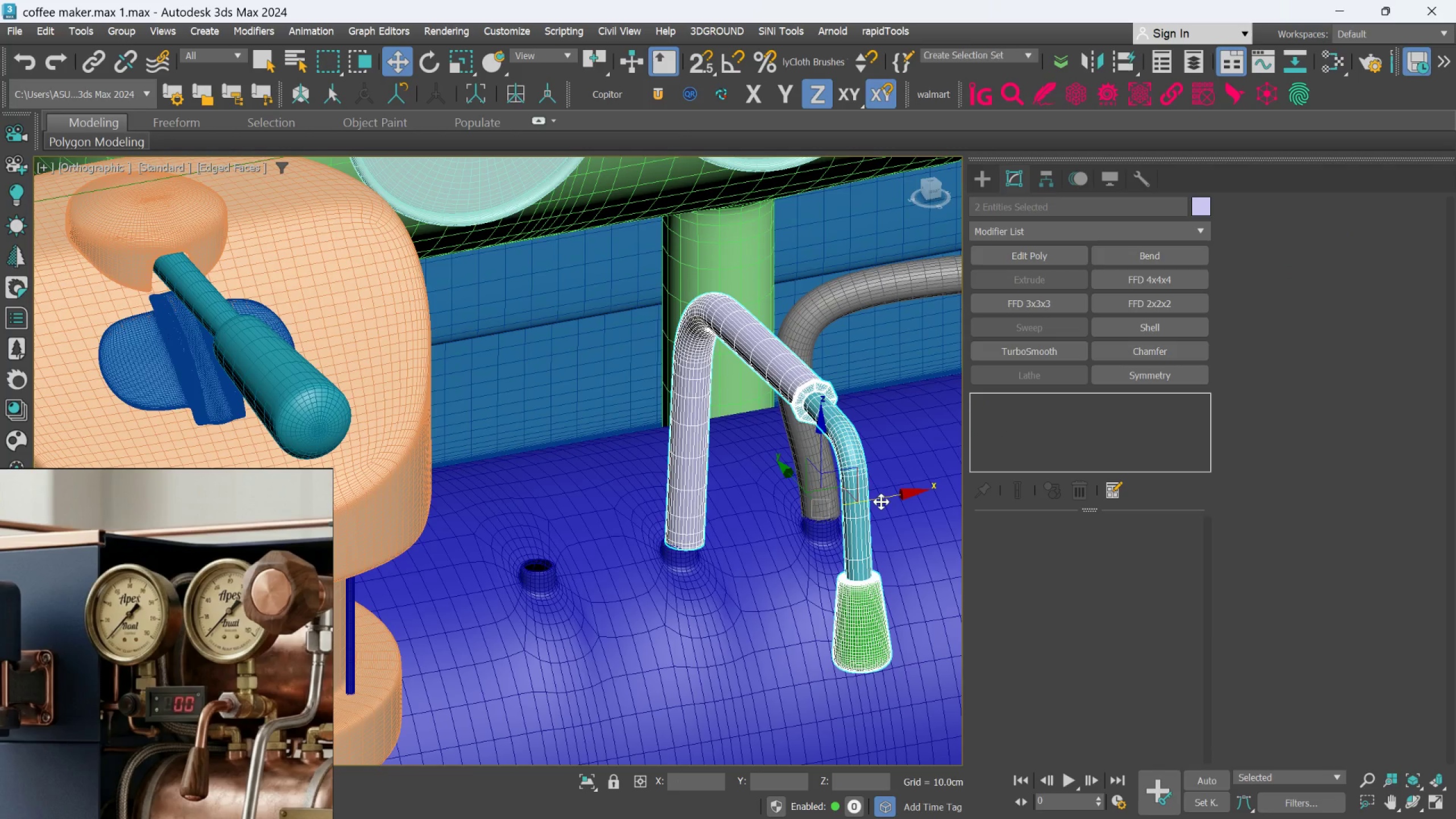 
left_click_drag(start_coordinate=[881, 501], to_coordinate=[878, 503])
 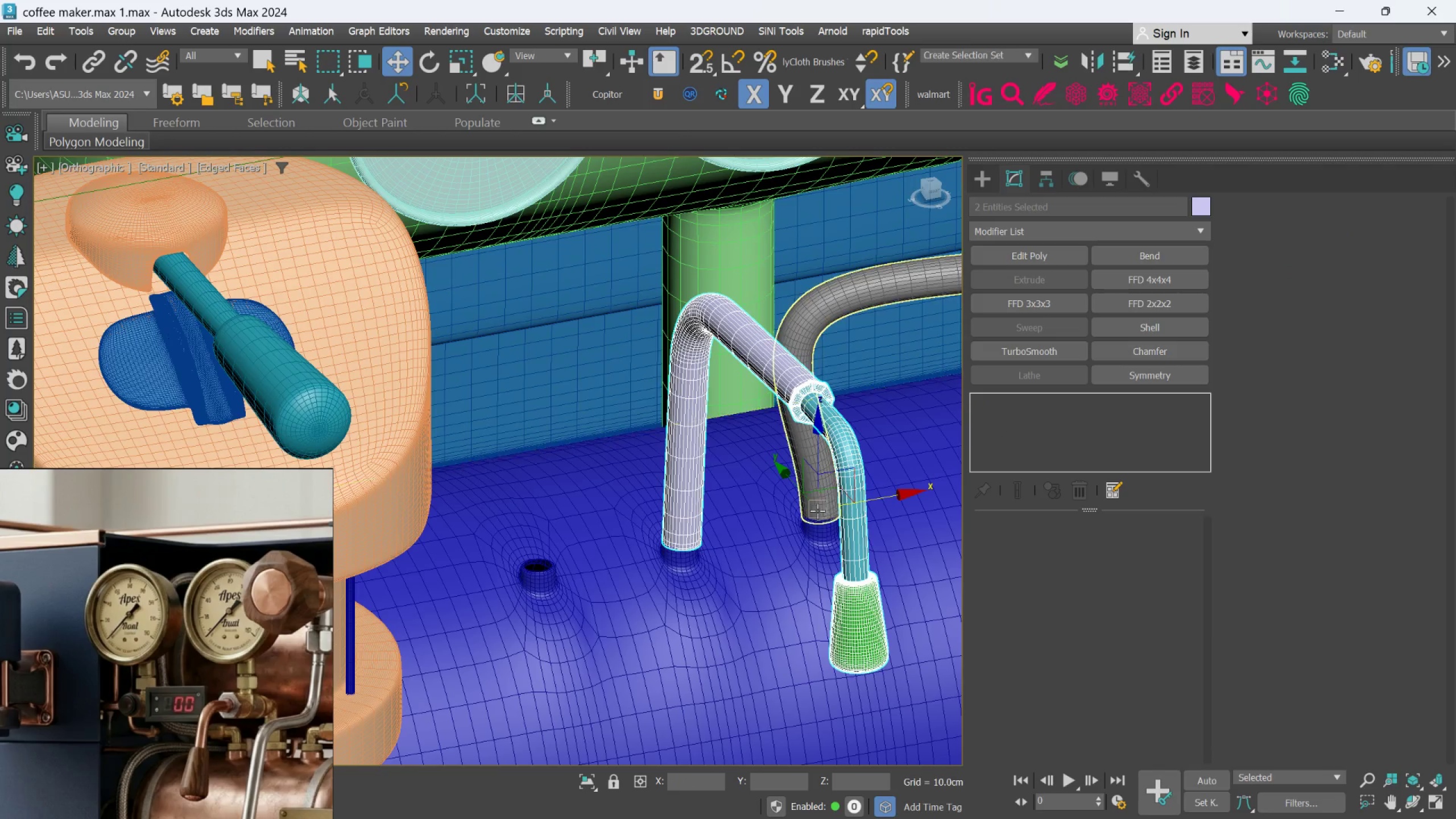 
scroll: coordinate [817, 511], scroll_direction: down, amount: 3.0
 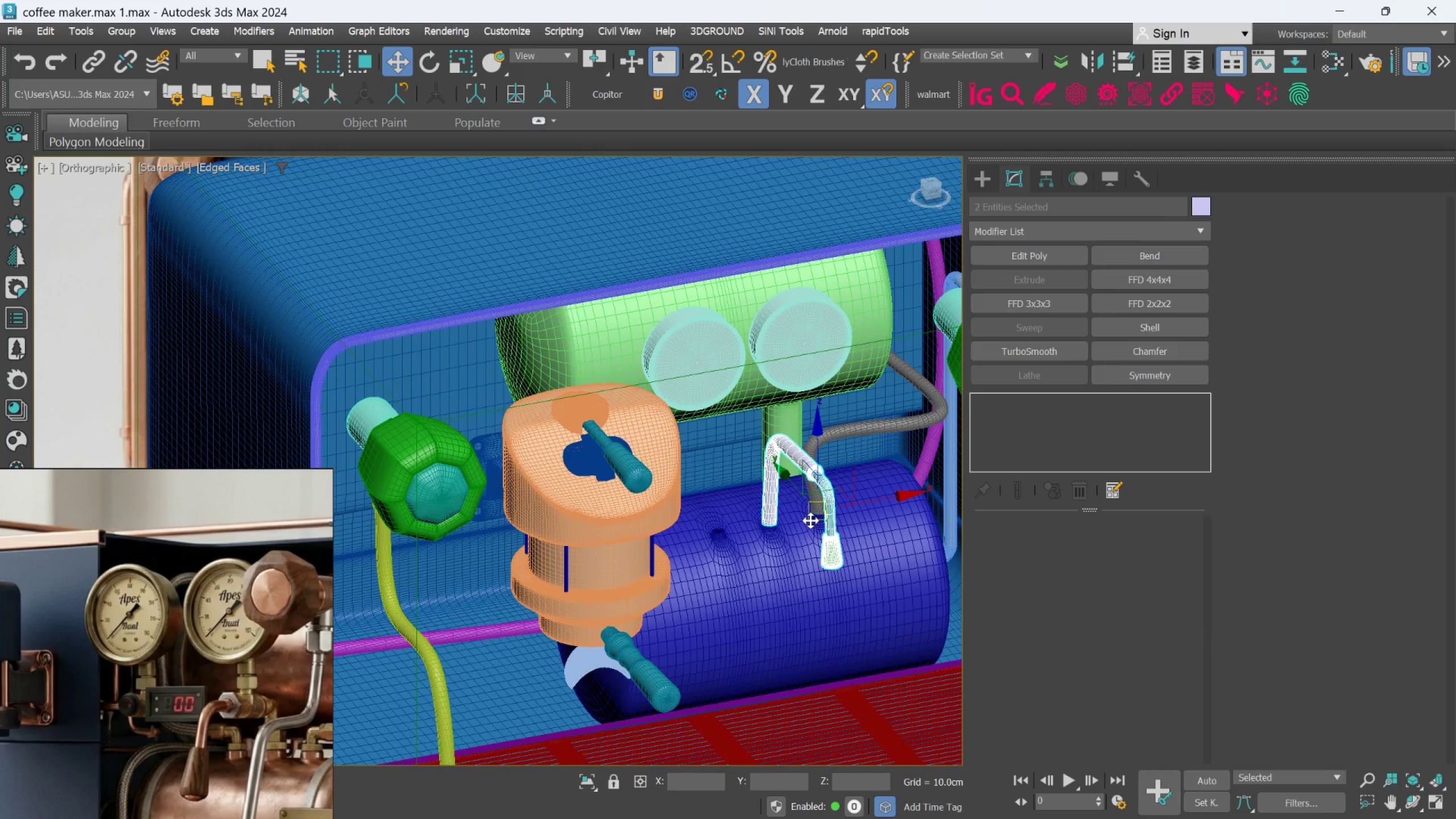 
hold_key(key=AltLeft, duration=1.16)
 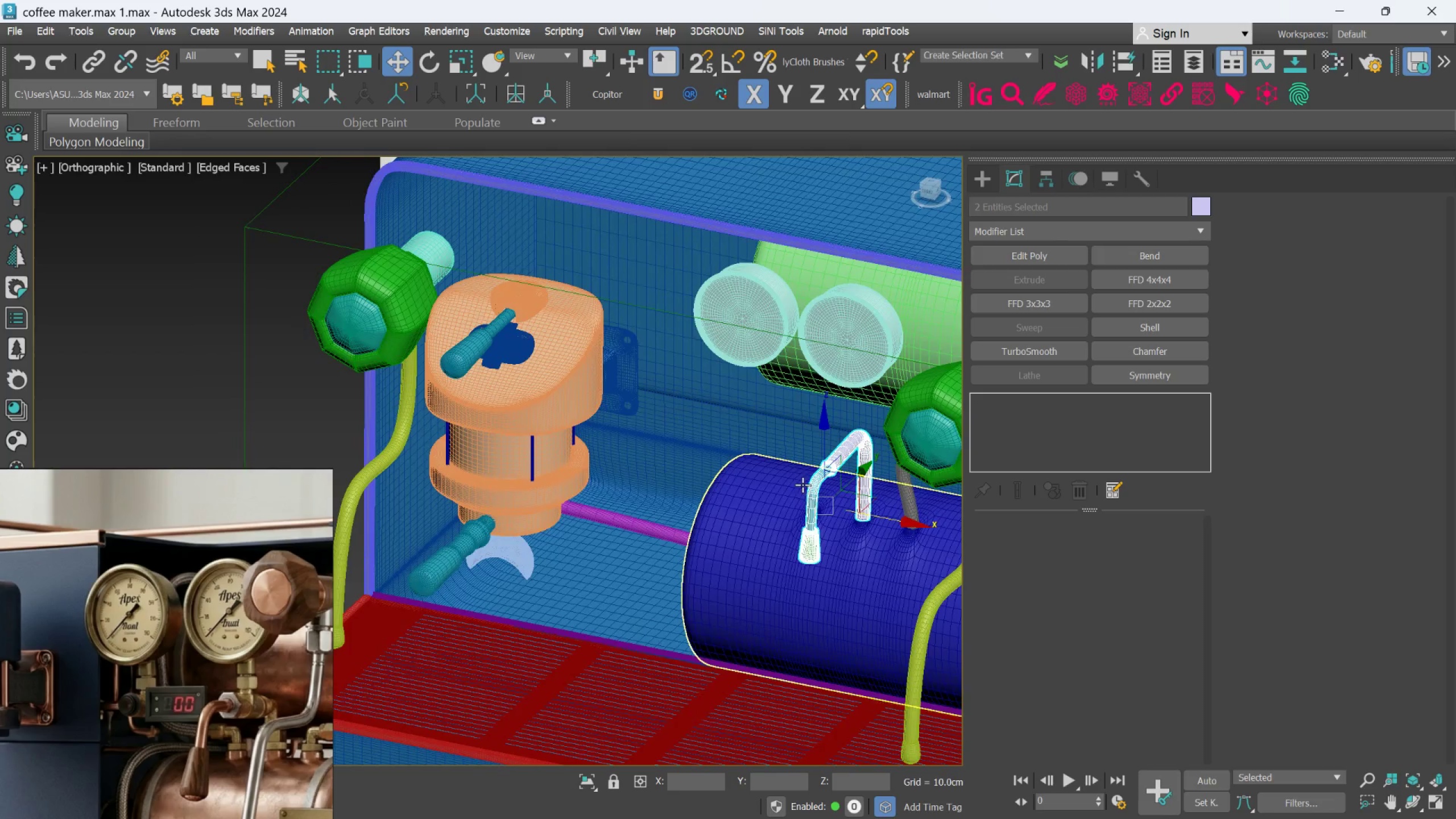 
hold_key(key=AltLeft, duration=0.56)
 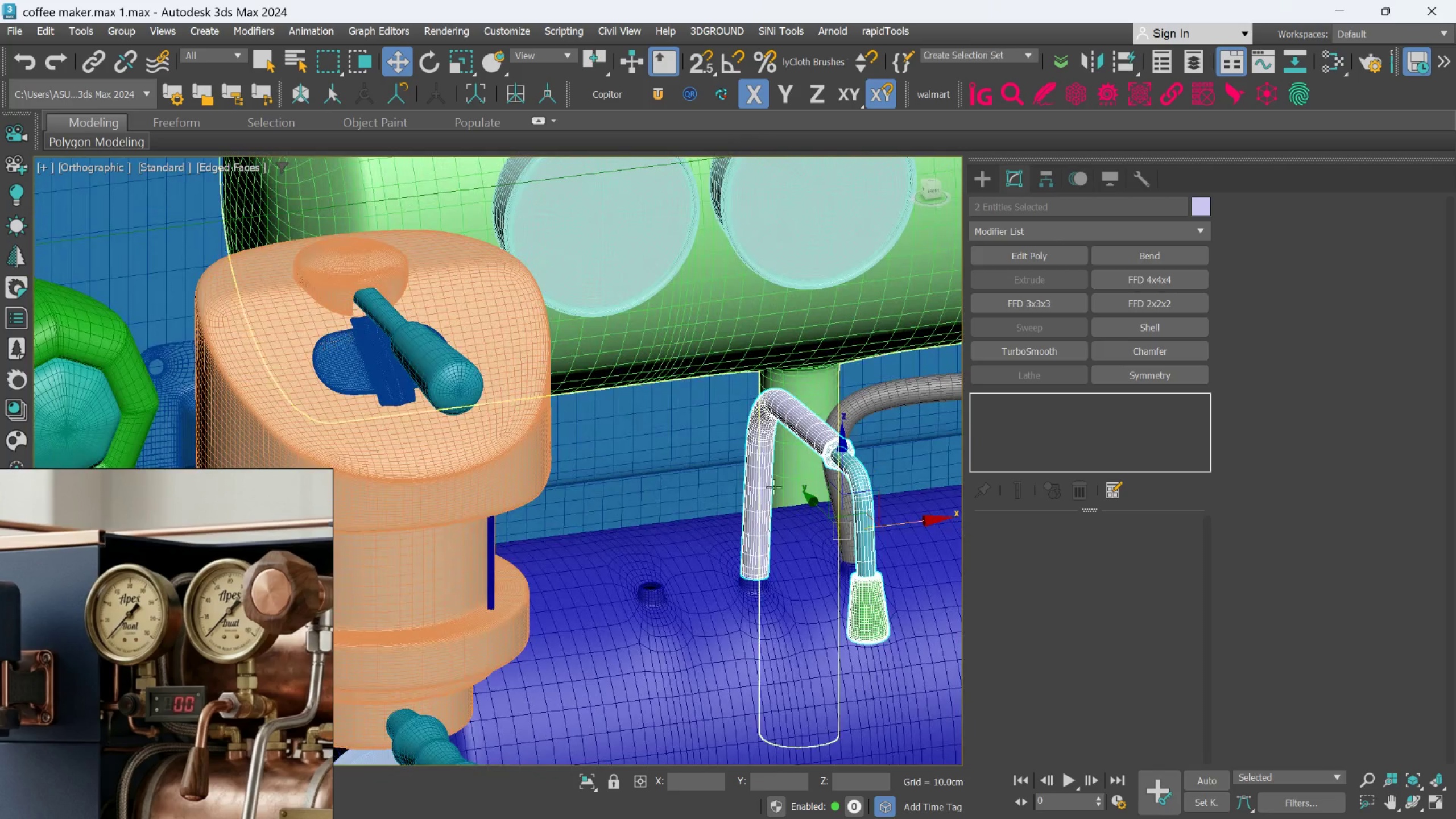 
scroll: coordinate [775, 479], scroll_direction: up, amount: 4.0
 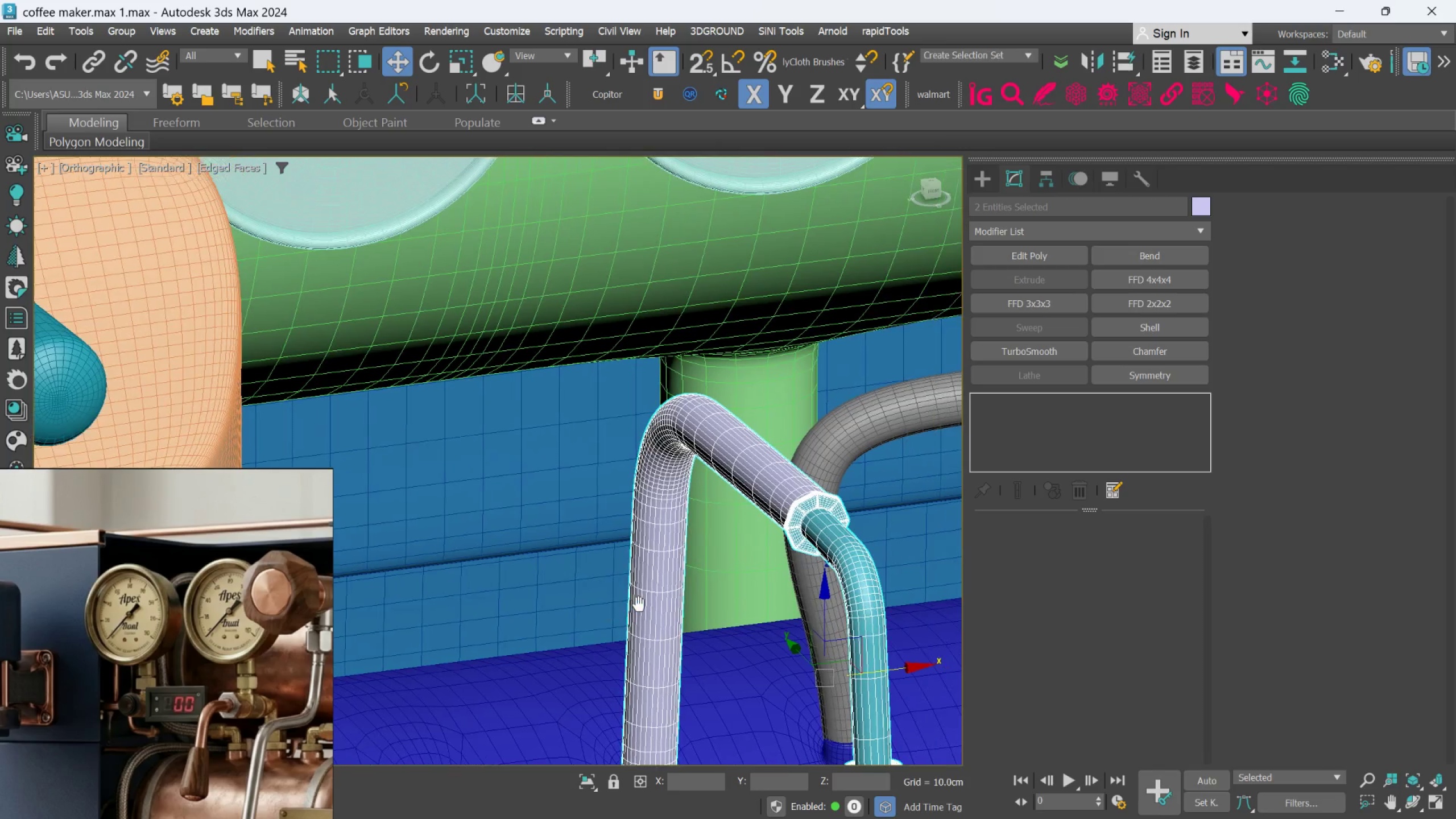 
hold_key(key=AltLeft, duration=0.48)
 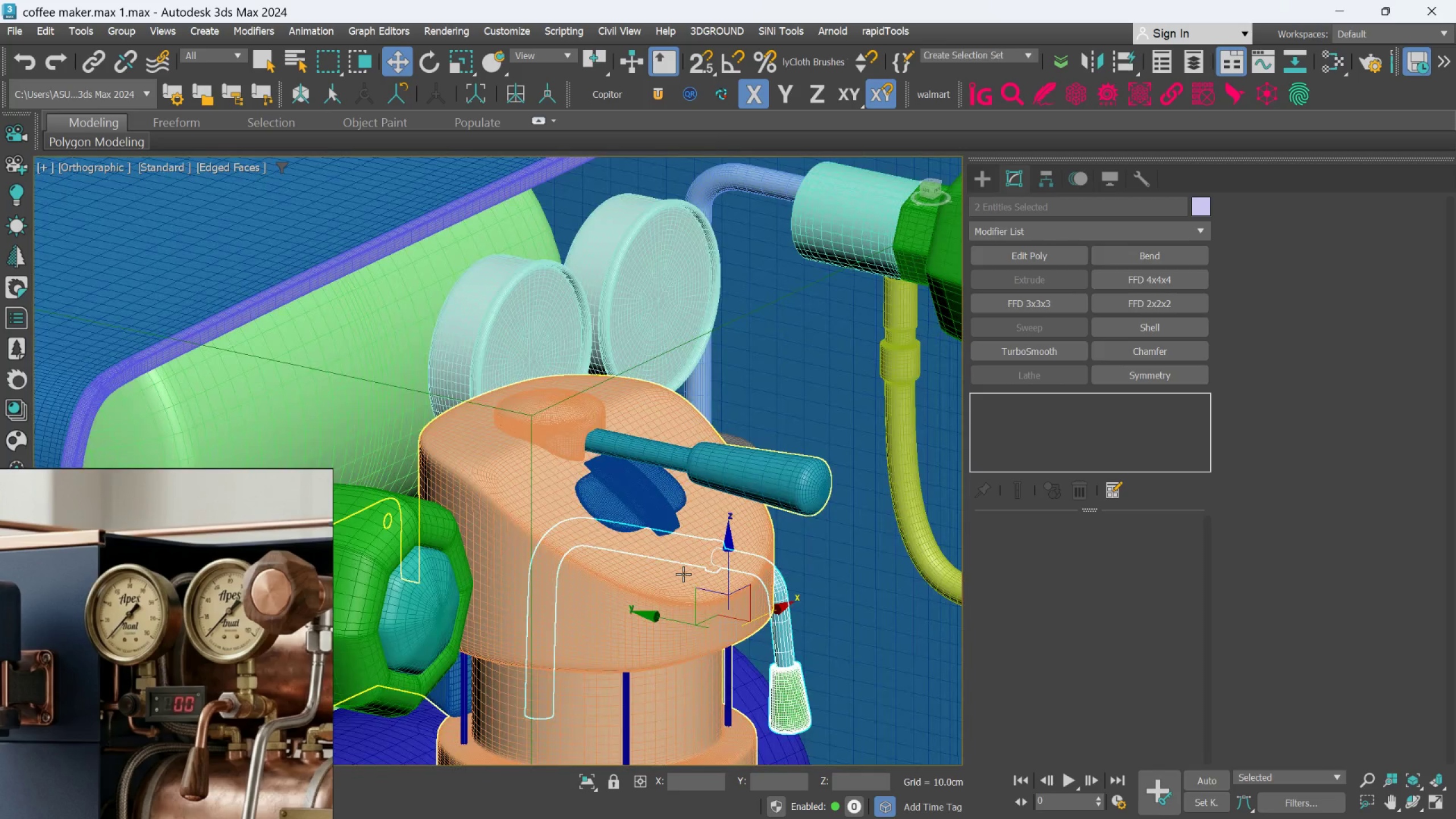 
scroll: coordinate [634, 586], scroll_direction: down, amount: 2.0
 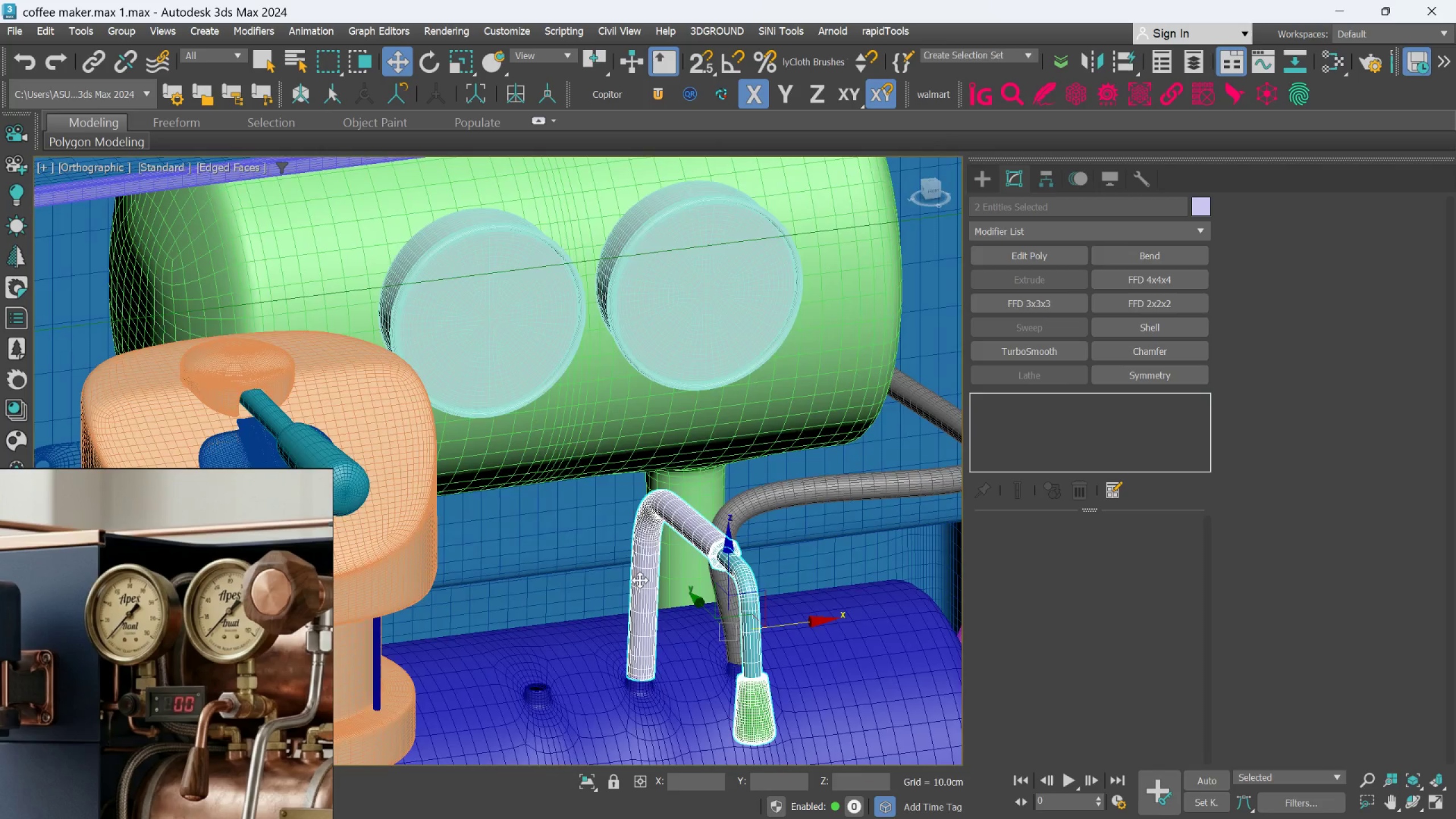 
key(Alt+AltLeft)
 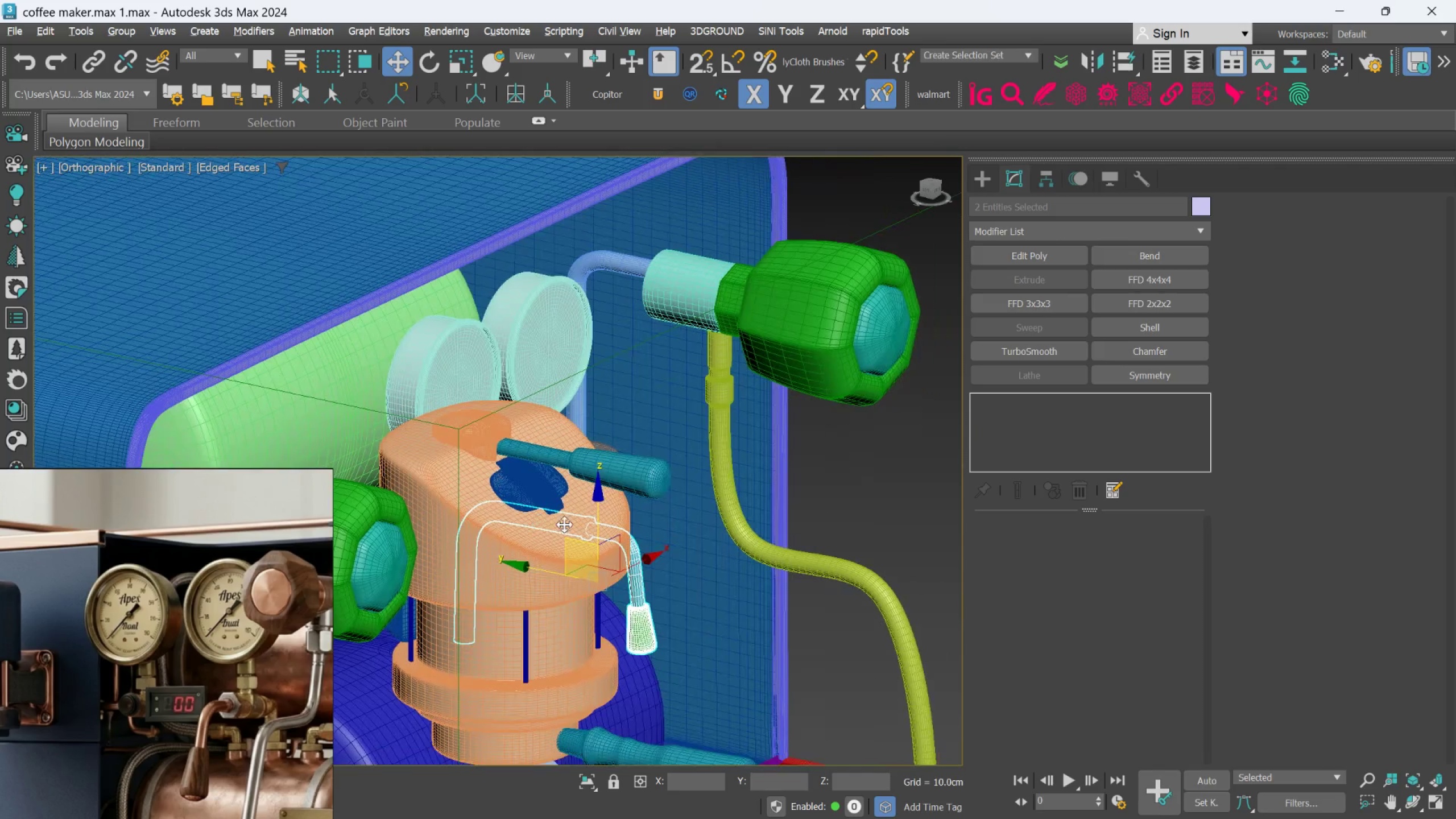 
scroll: coordinate [566, 521], scroll_direction: down, amount: 4.0
 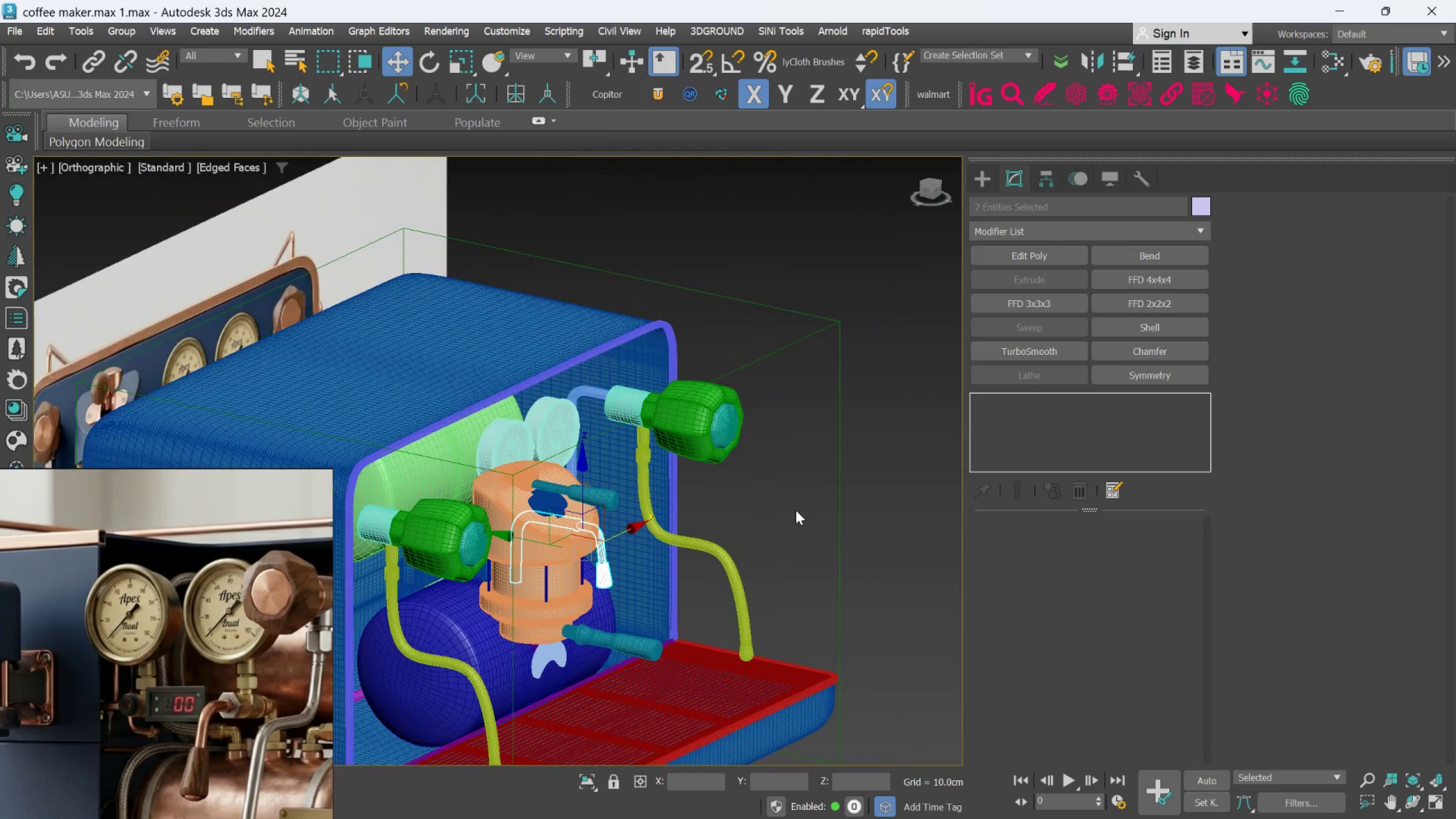 
left_click([796, 510])
 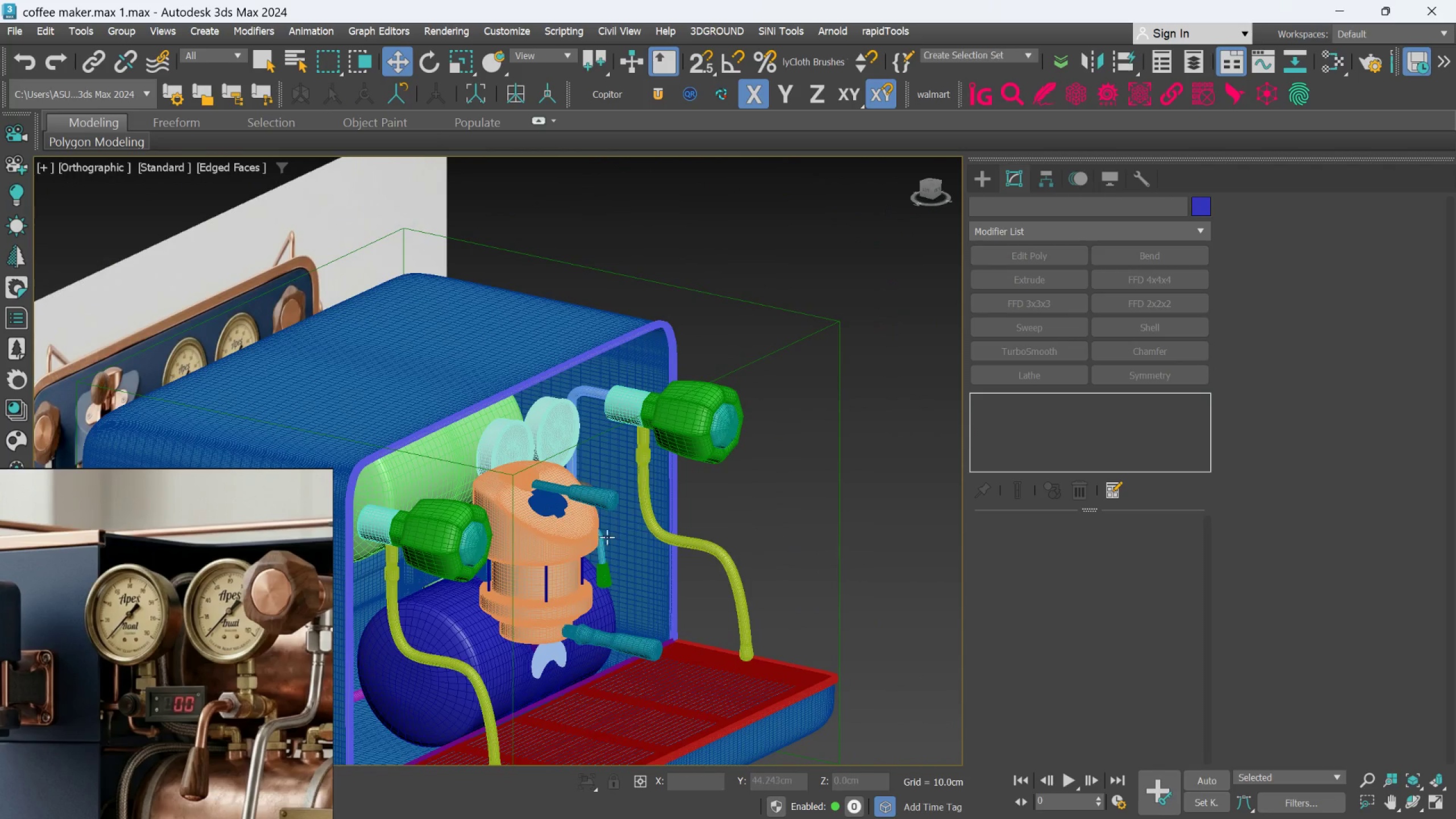 
scroll: coordinate [601, 537], scroll_direction: up, amount: 2.0
 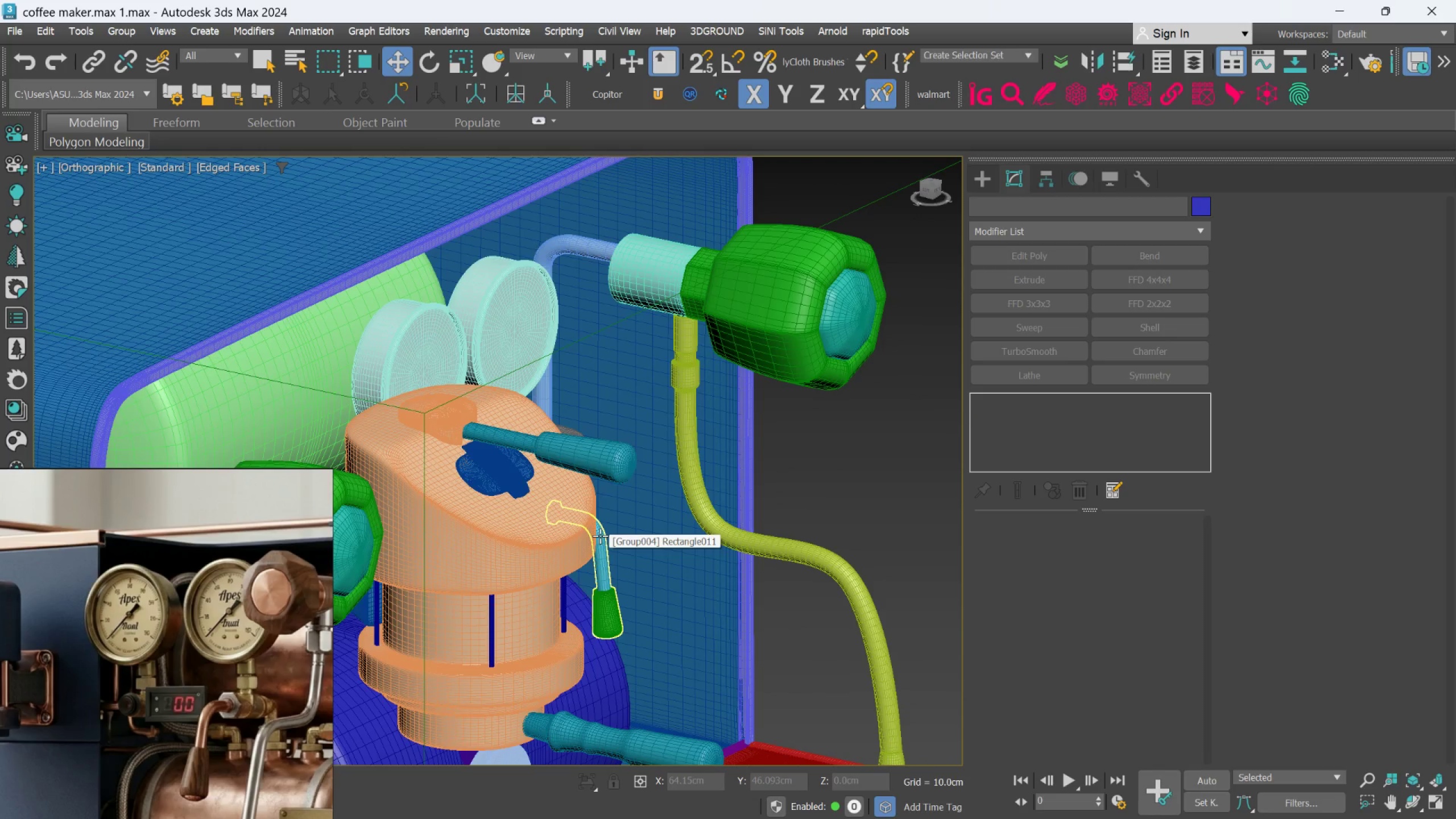 
key(F4)
 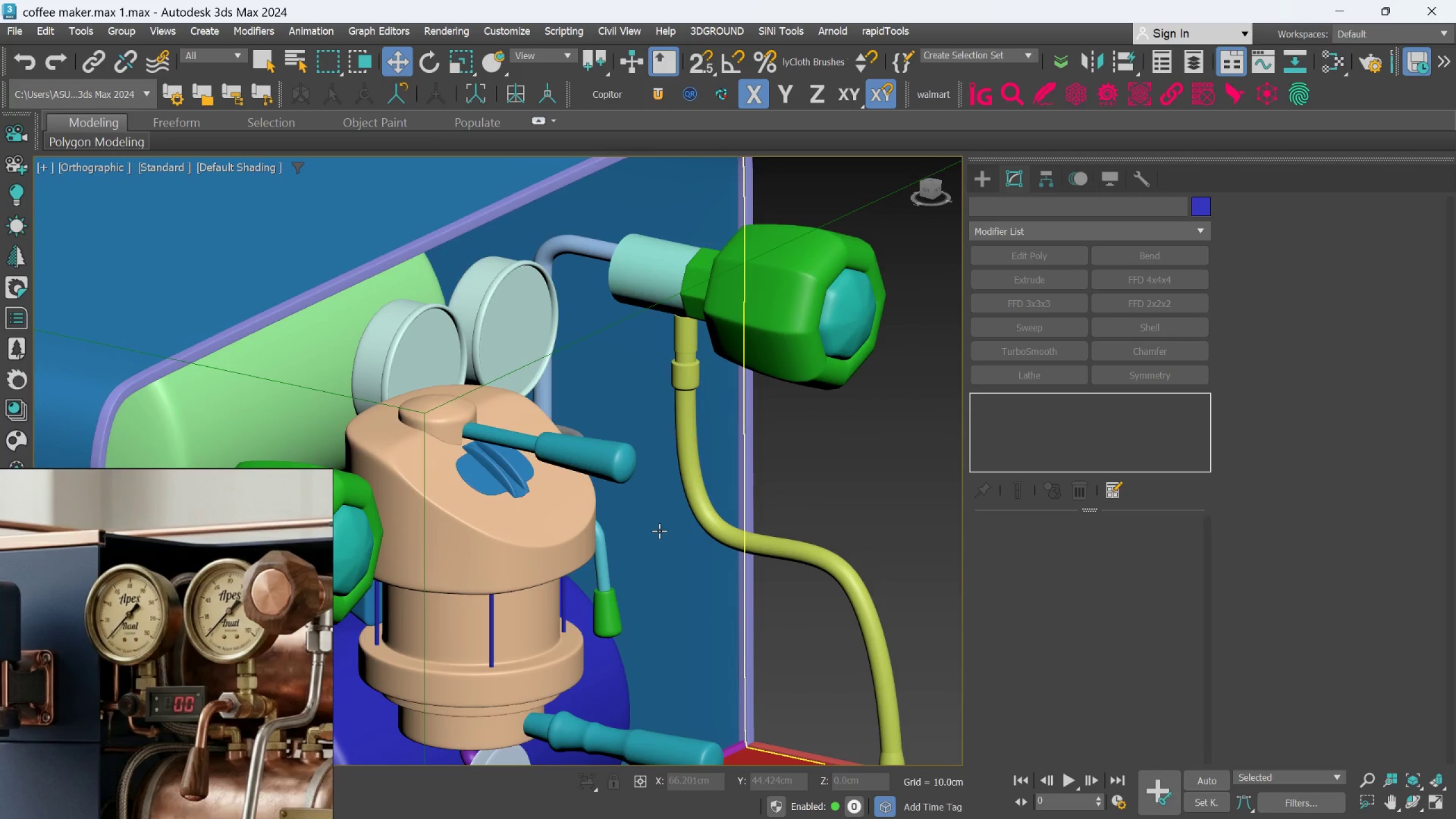 
hold_key(key=AltLeft, duration=0.55)
 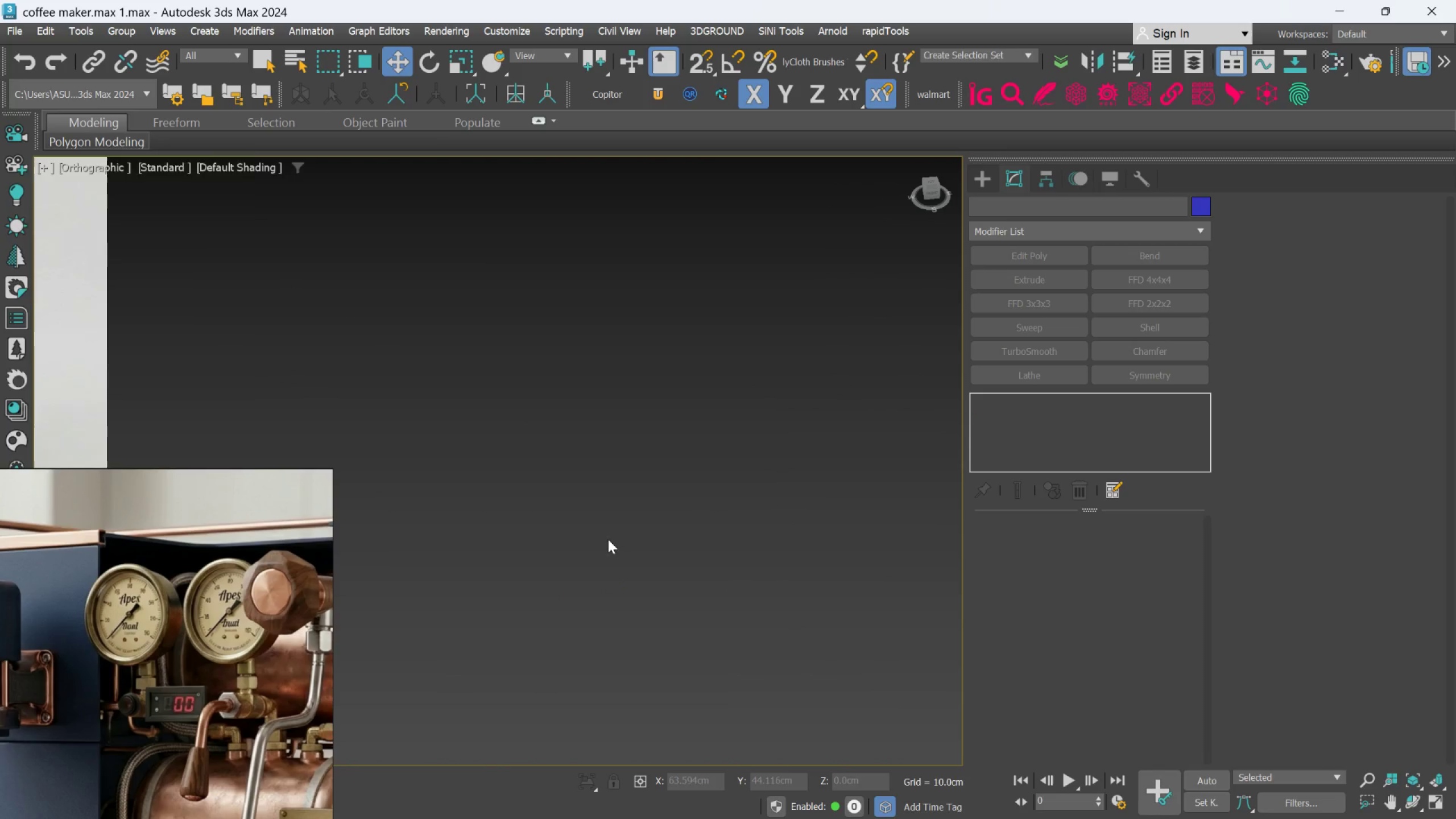 
scroll: coordinate [670, 551], scroll_direction: down, amount: 4.0
 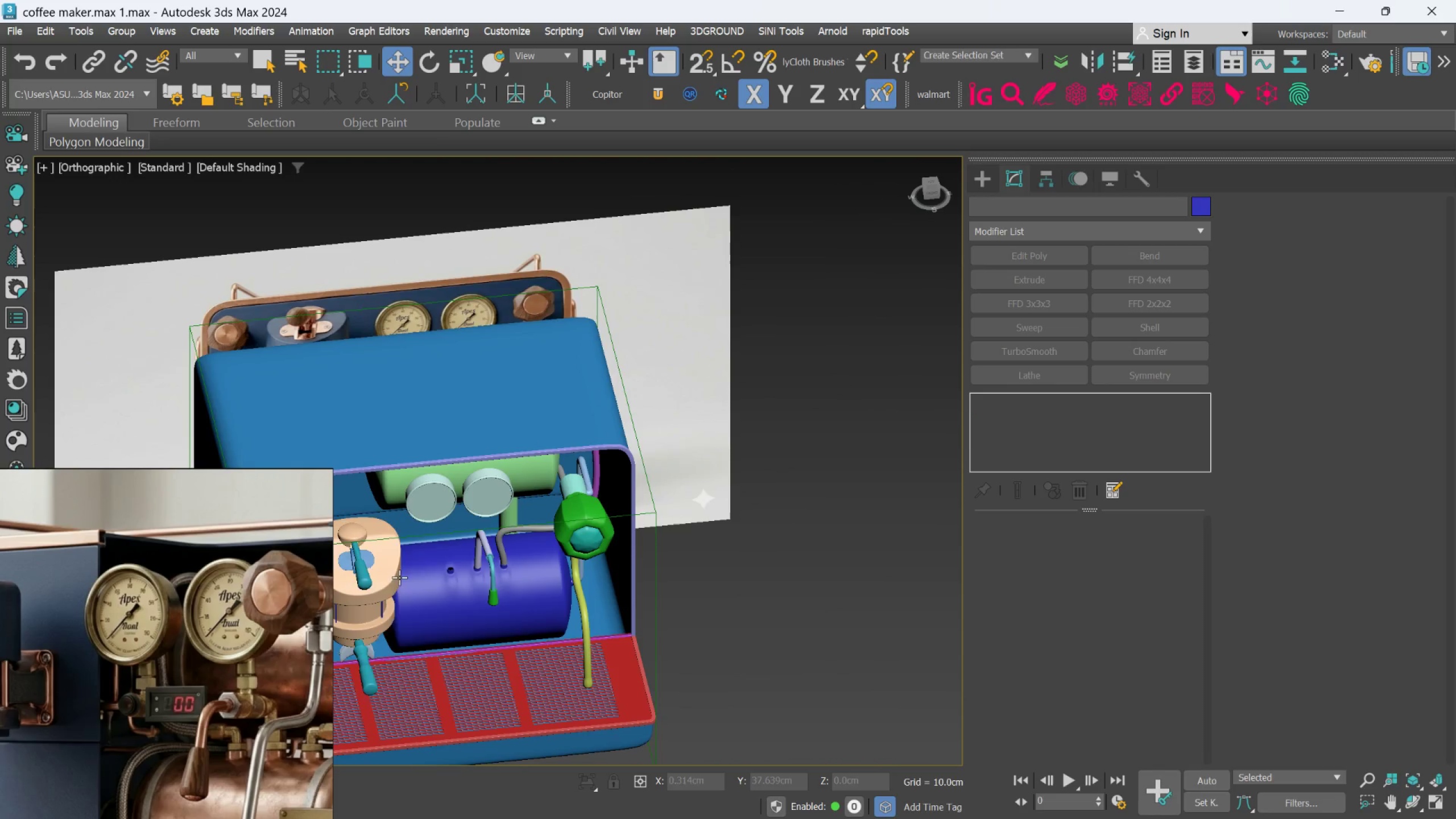 
scroll: coordinate [510, 557], scroll_direction: up, amount: 5.0
 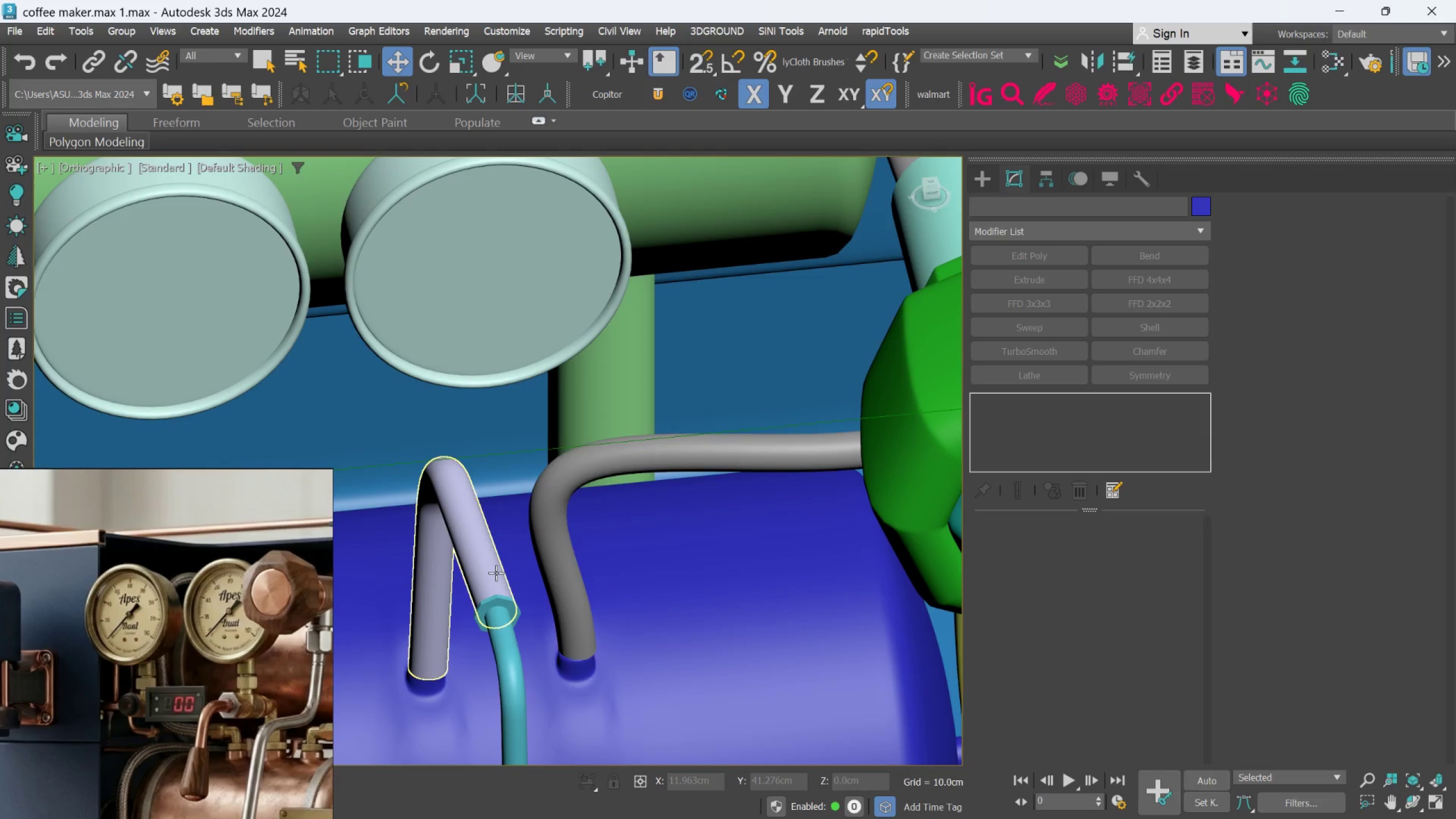 
left_click([496, 573])
 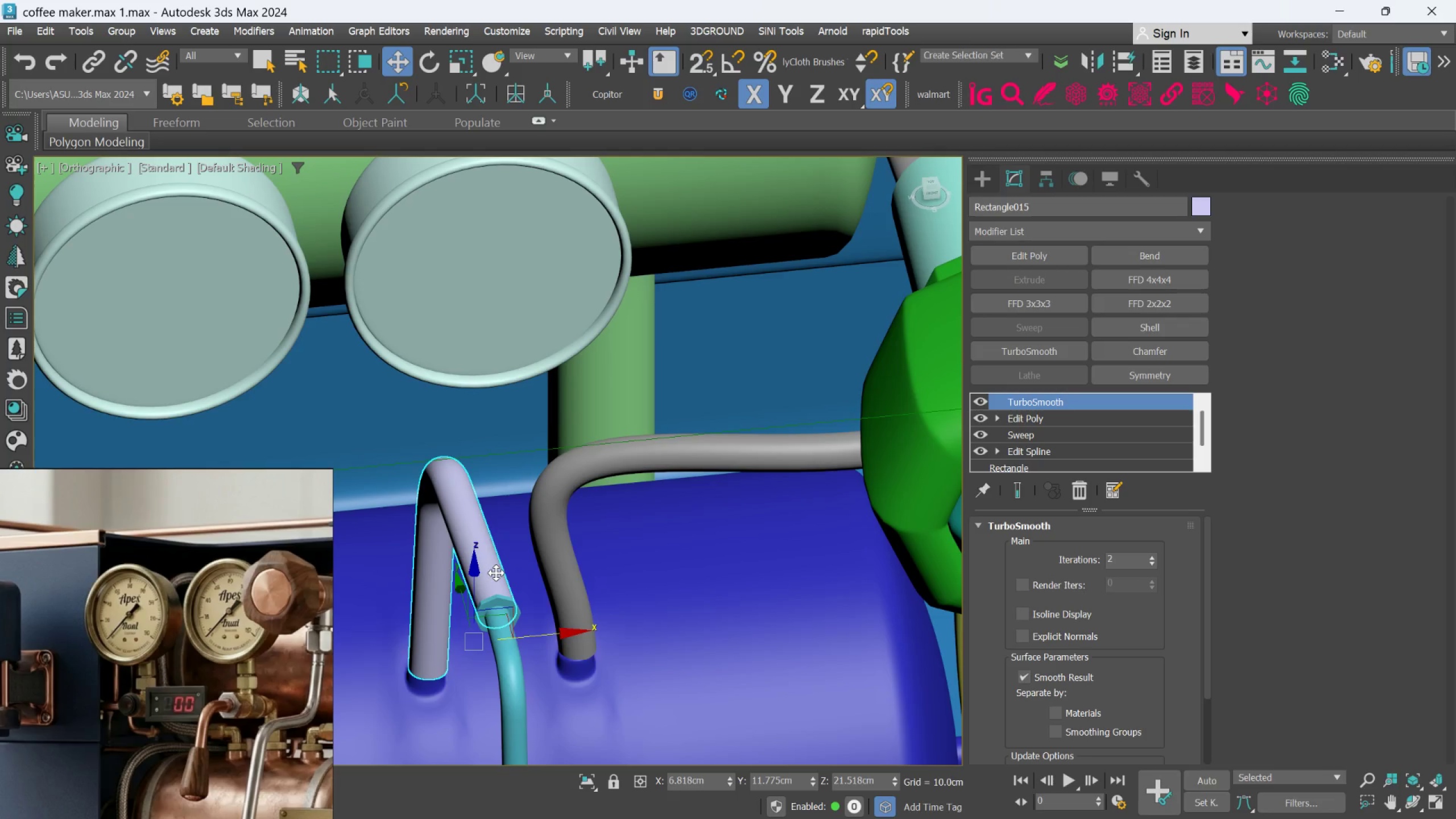 
hold_key(key=AltLeft, duration=1.2)
 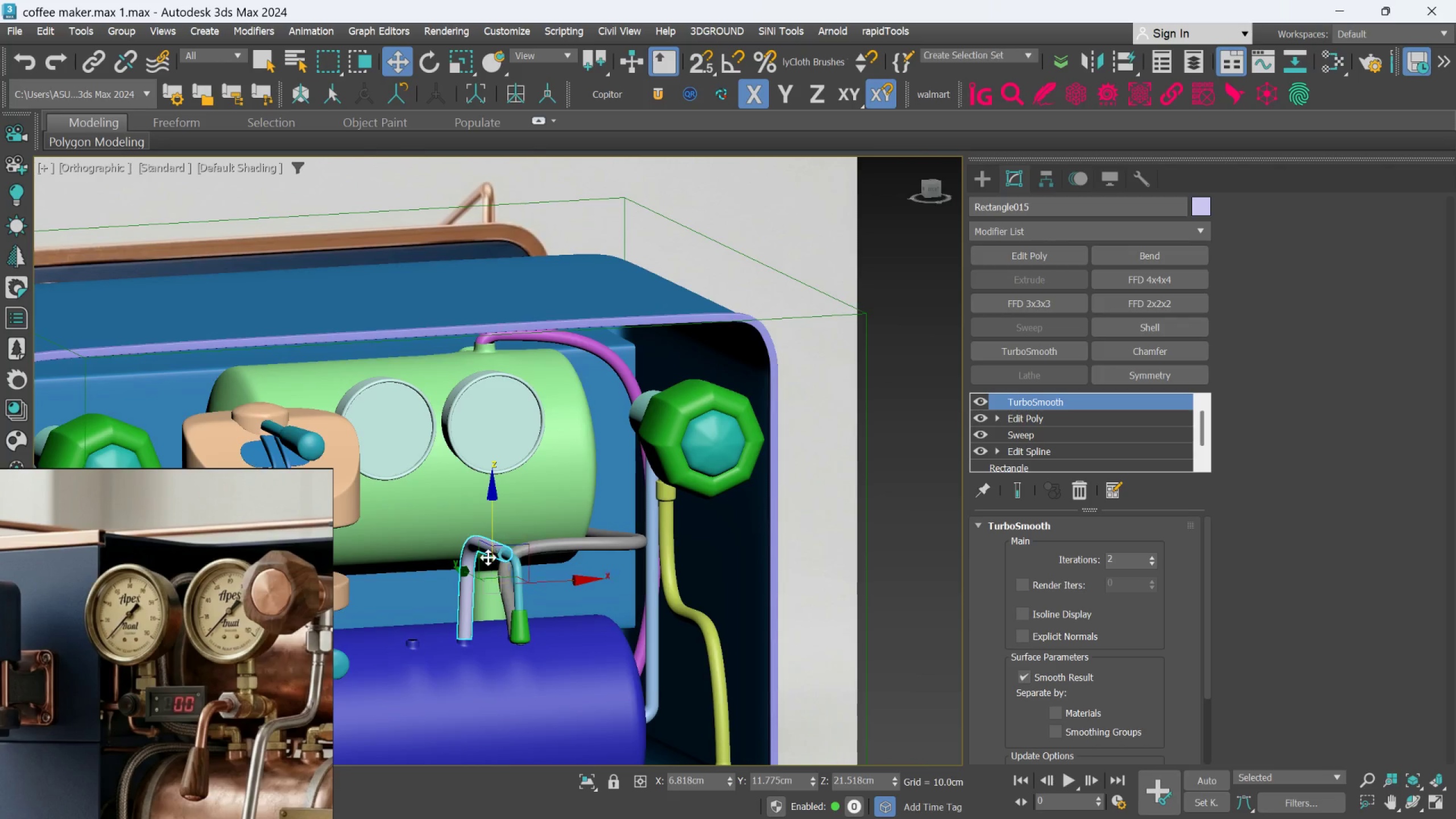 
scroll: coordinate [496, 573], scroll_direction: down, amount: 3.0
 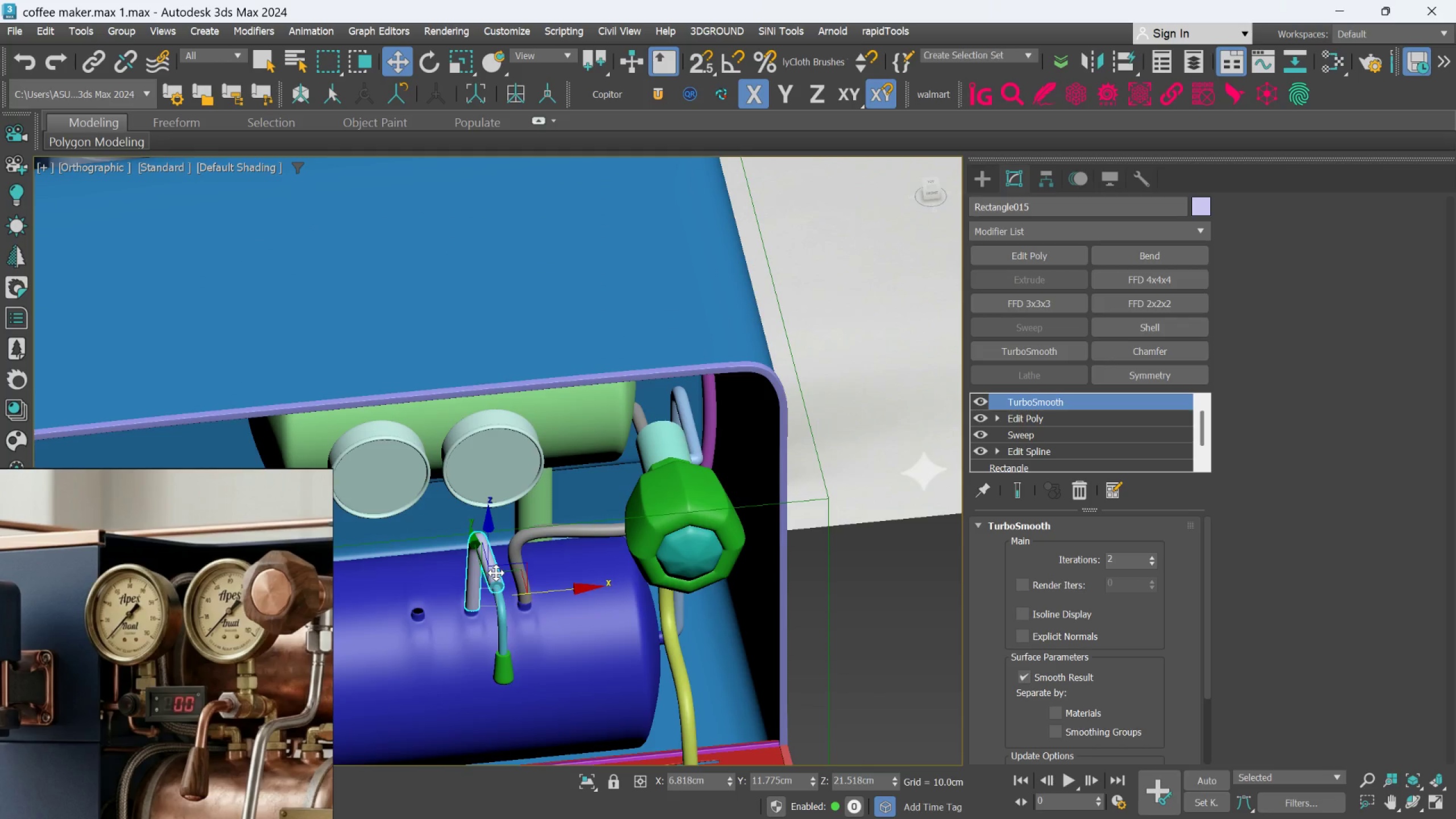 
scroll: coordinate [488, 557], scroll_direction: up, amount: 4.0
 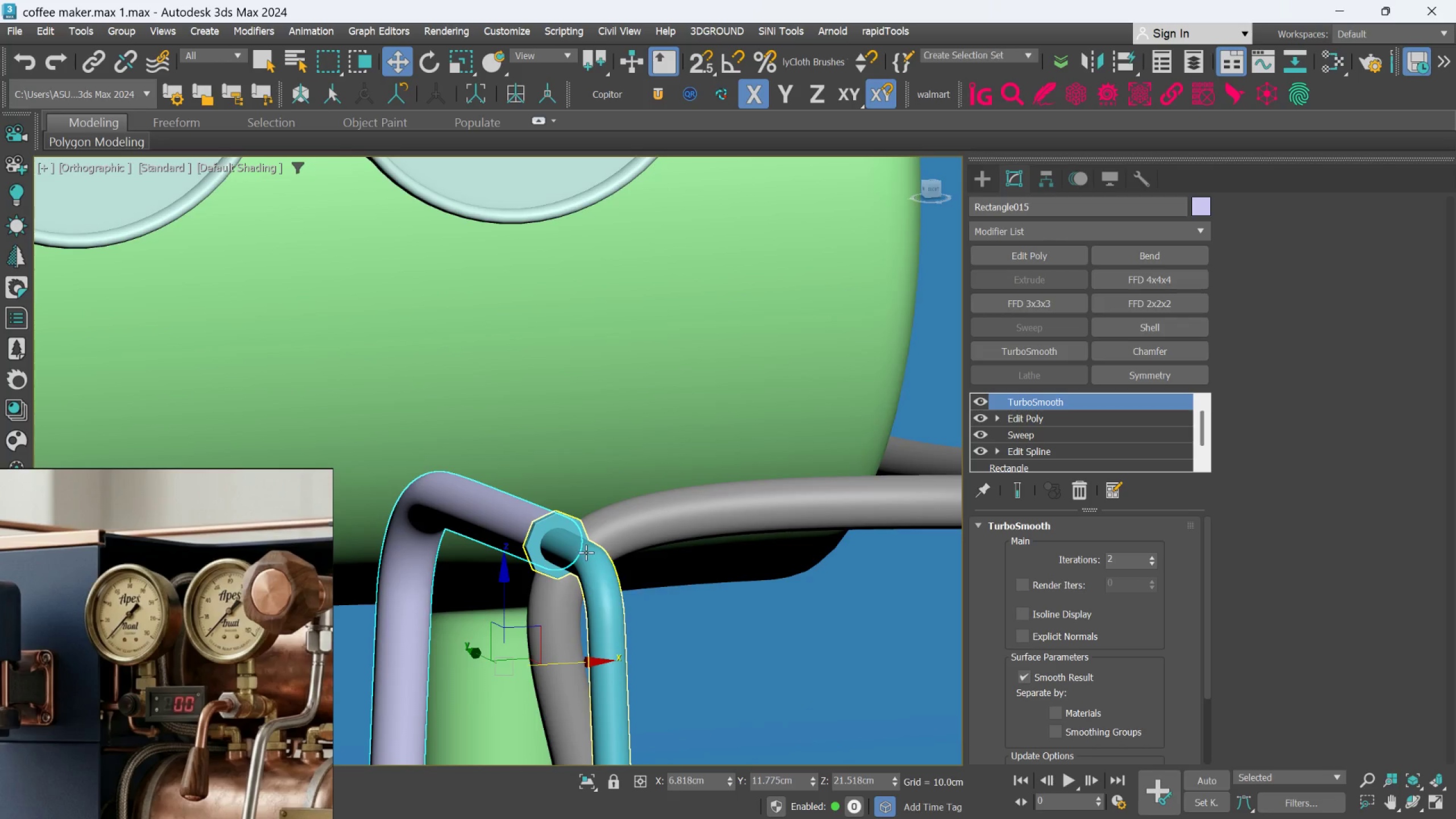 
hold_key(key=AltLeft, duration=1.0)
 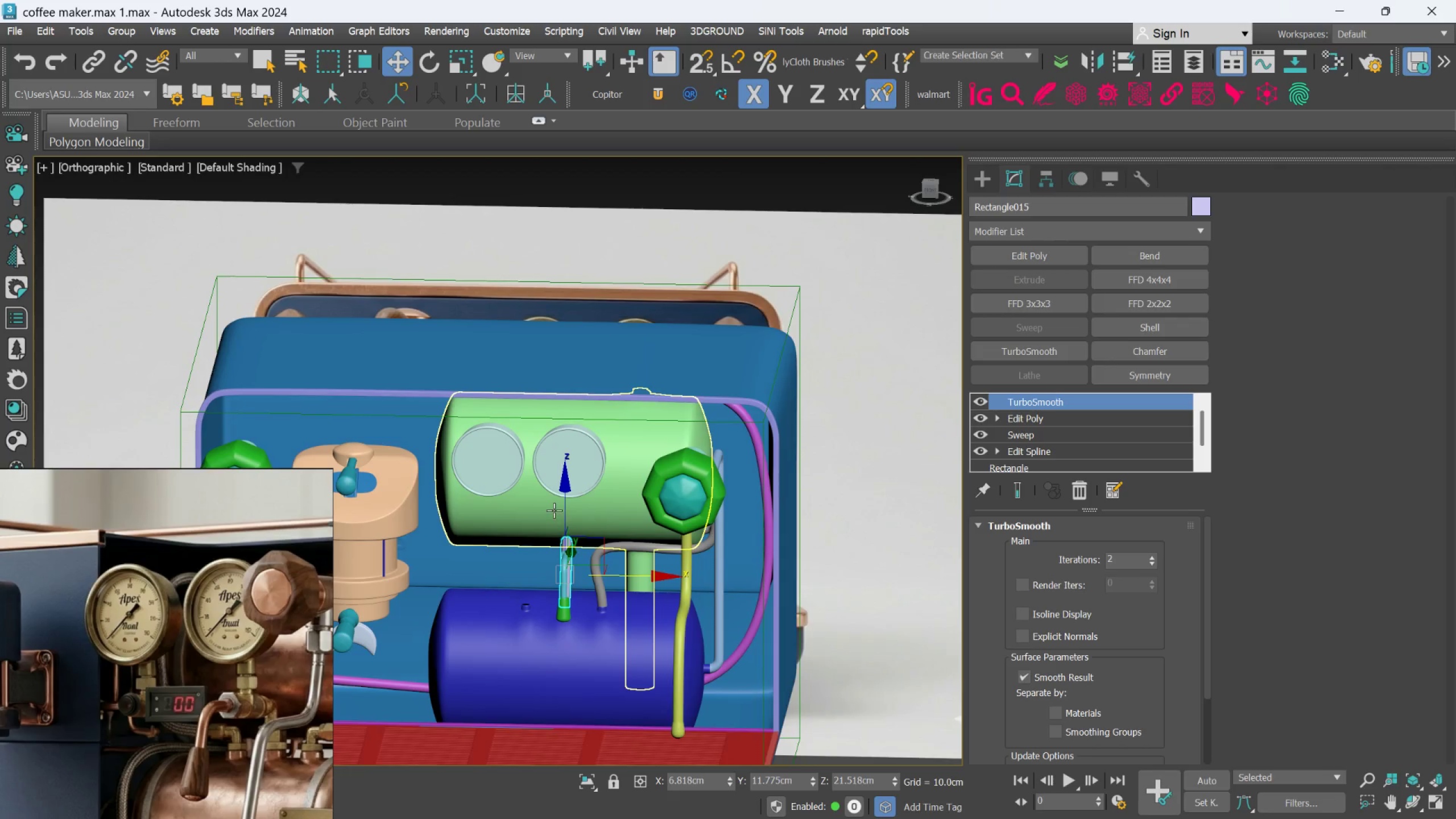 
scroll: coordinate [585, 552], scroll_direction: down, amount: 5.0
 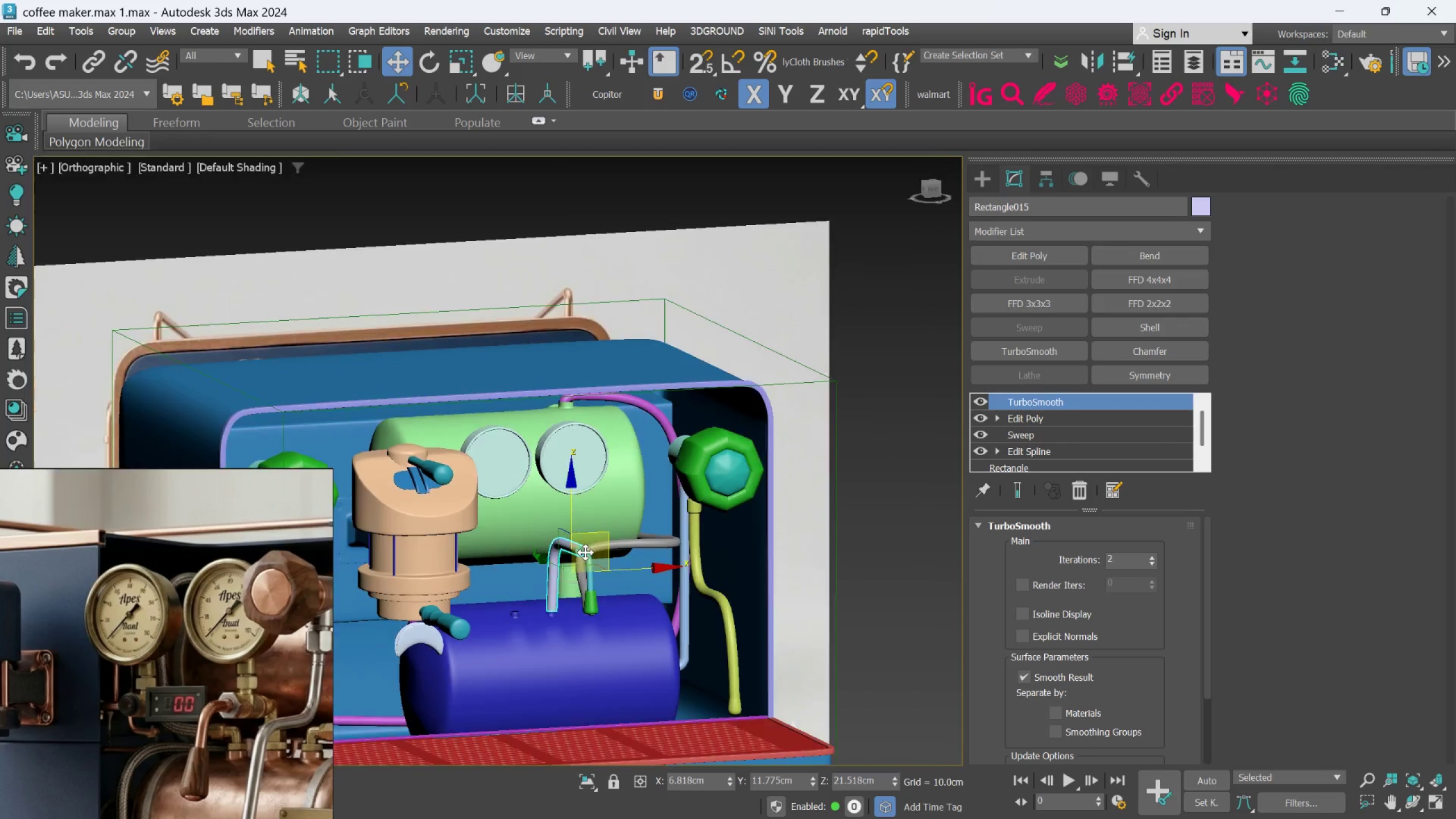 
scroll: coordinate [554, 510], scroll_direction: up, amount: 2.0
 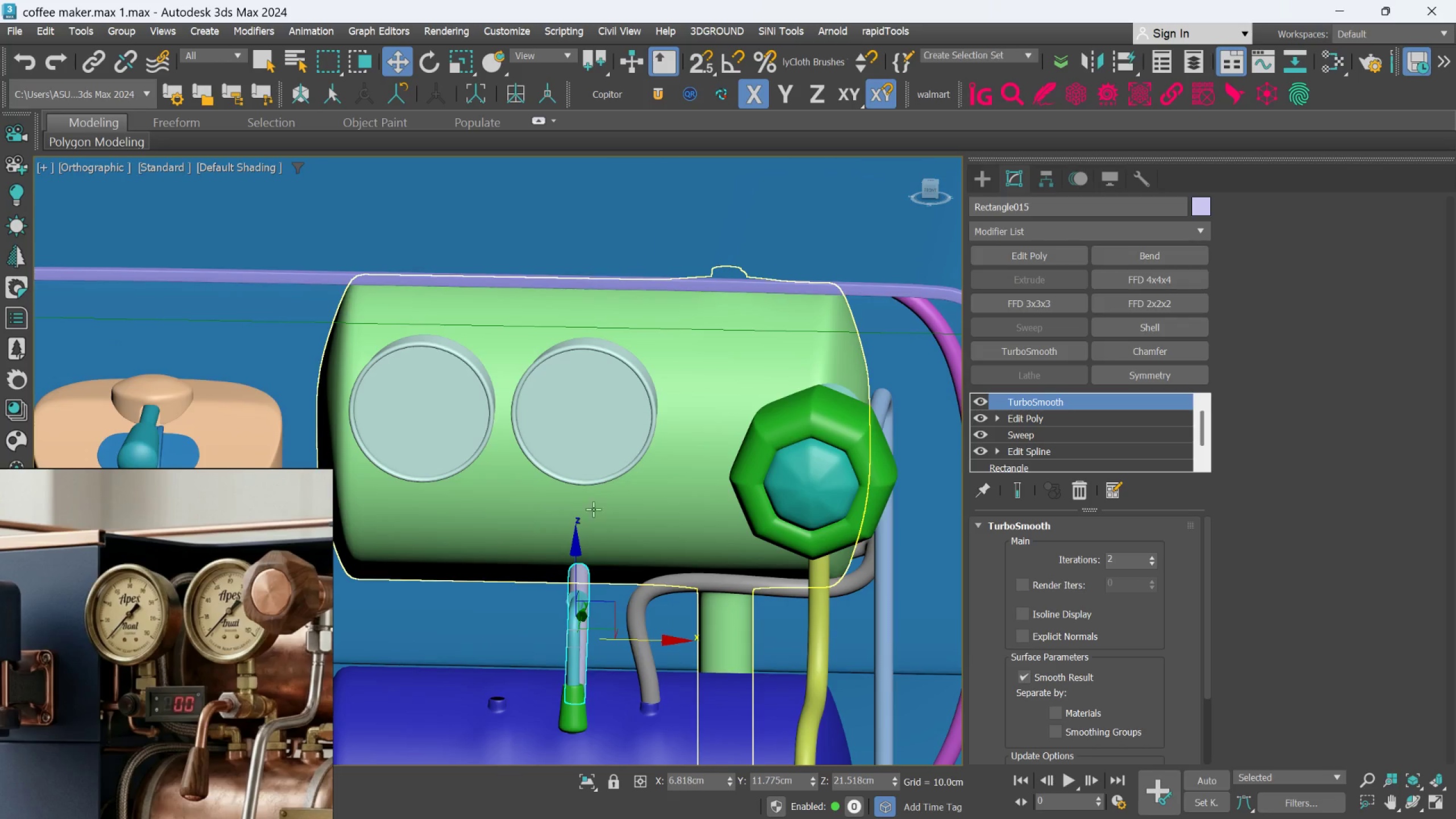 
hold_key(key=AltLeft, duration=0.36)
 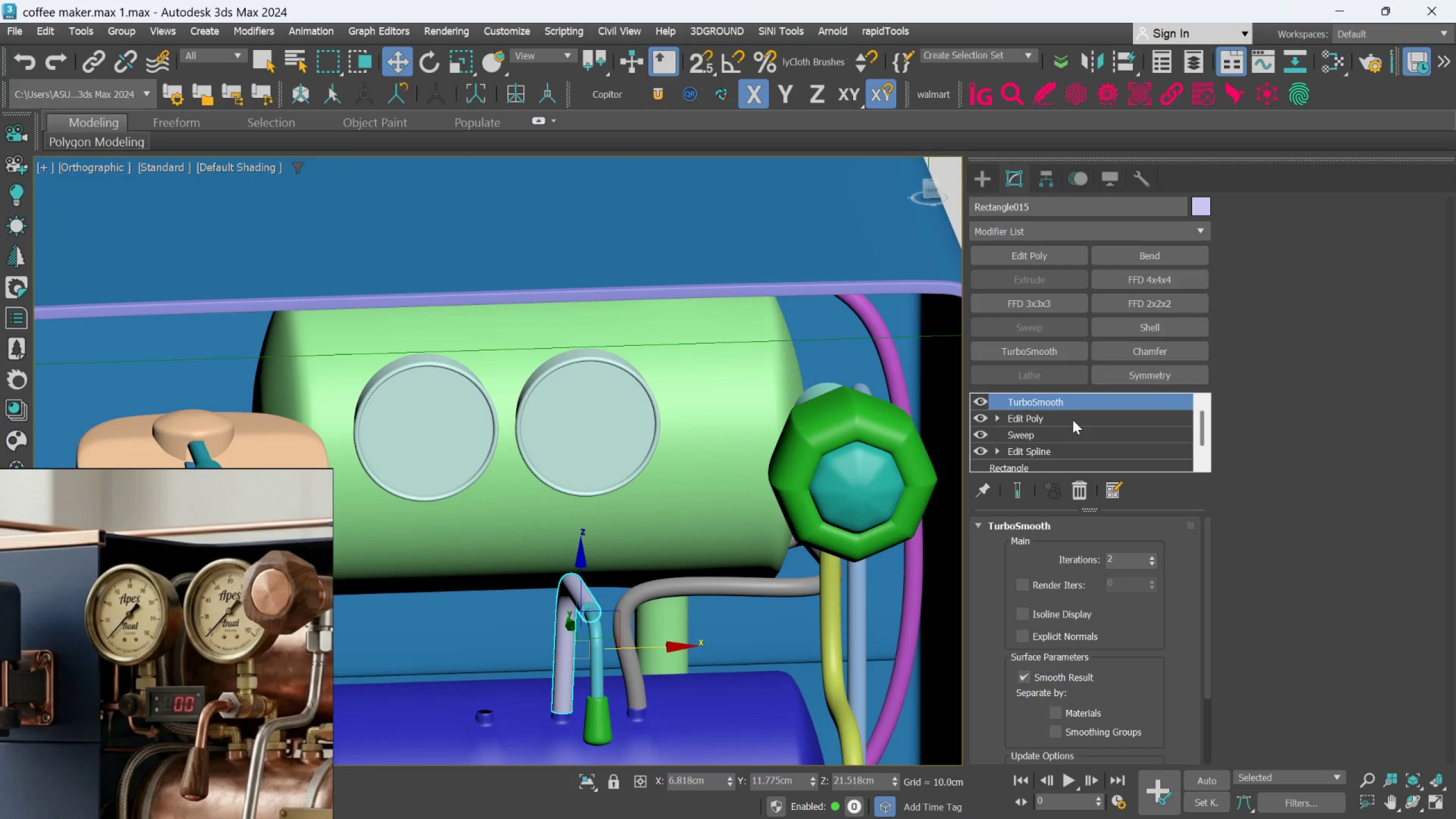 
scroll: coordinate [593, 531], scroll_direction: none, amount: 0.0
 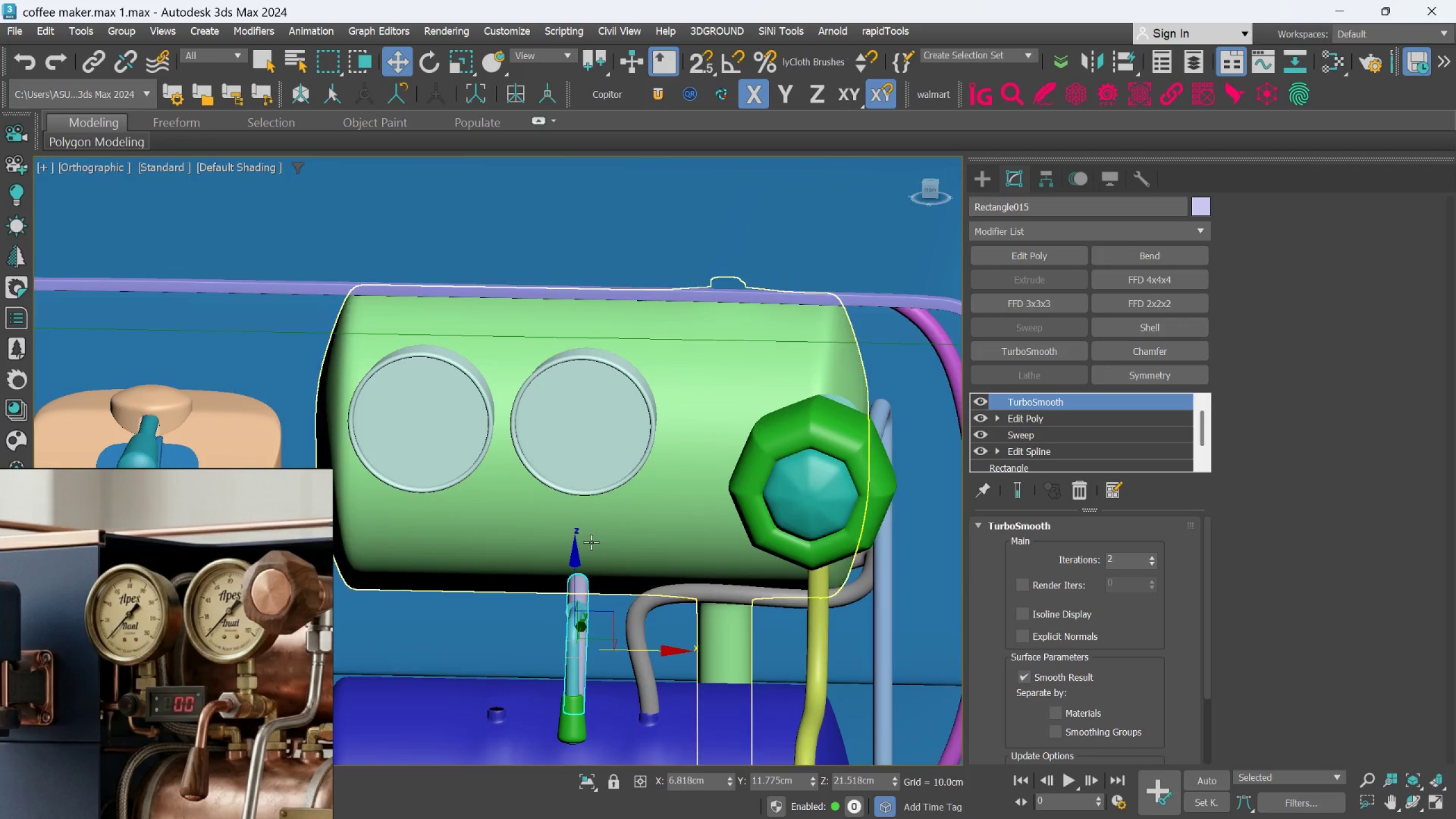 
left_click([1073, 420])
 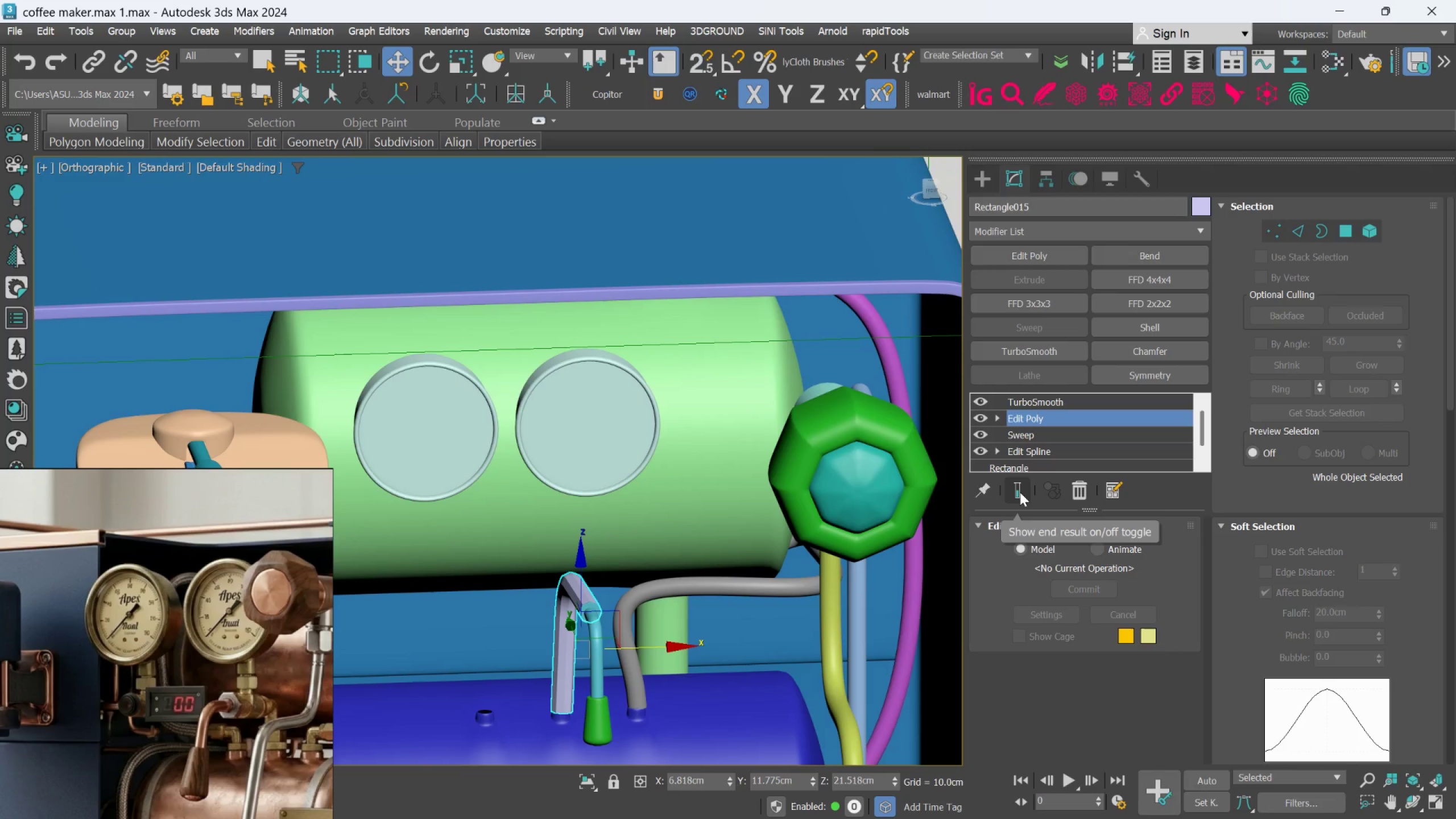 
key(F4)
 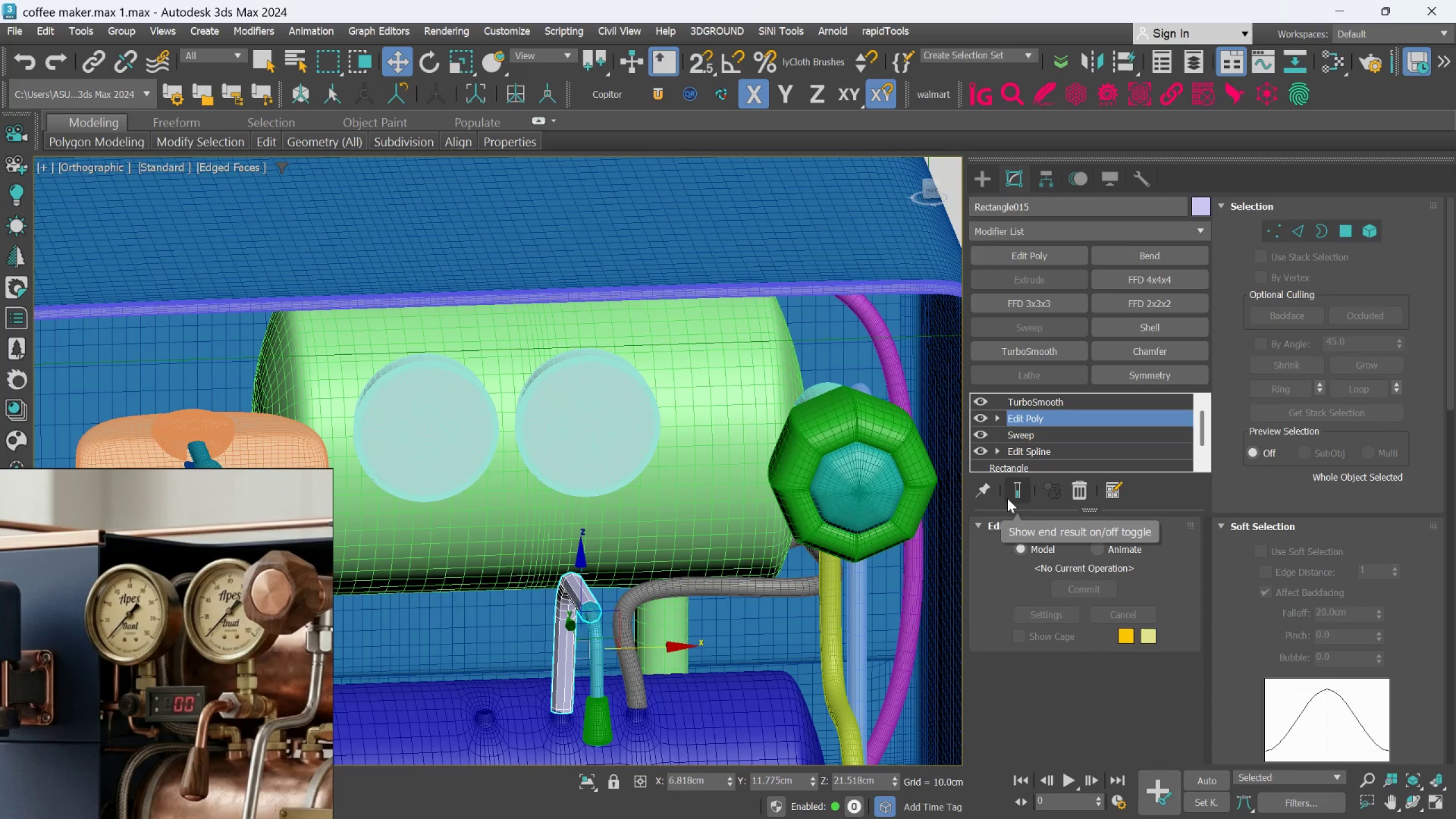 
scroll: coordinate [1007, 498], scroll_direction: up, amount: 2.0
 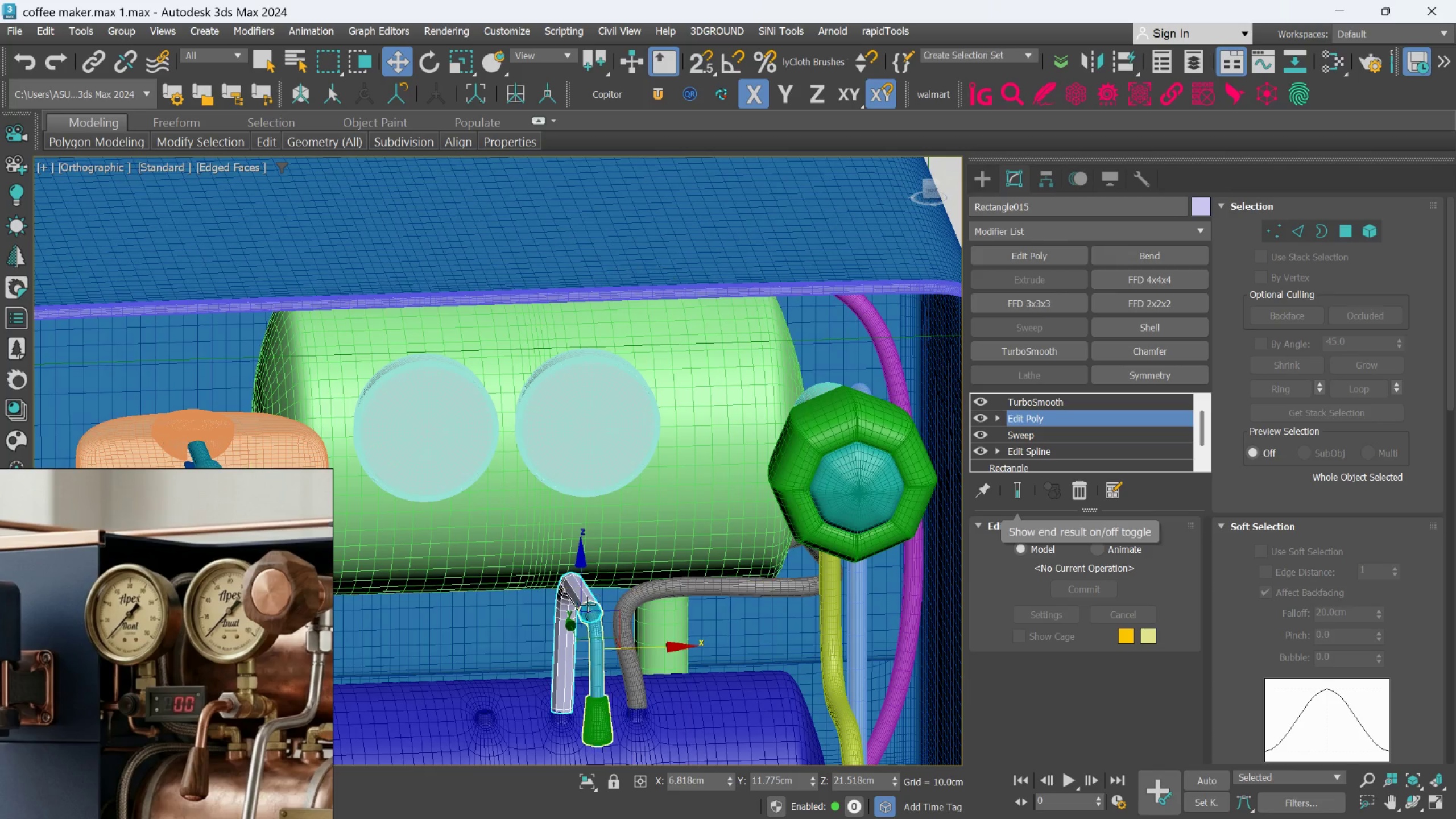 
hold_key(key=AltLeft, duration=0.84)
 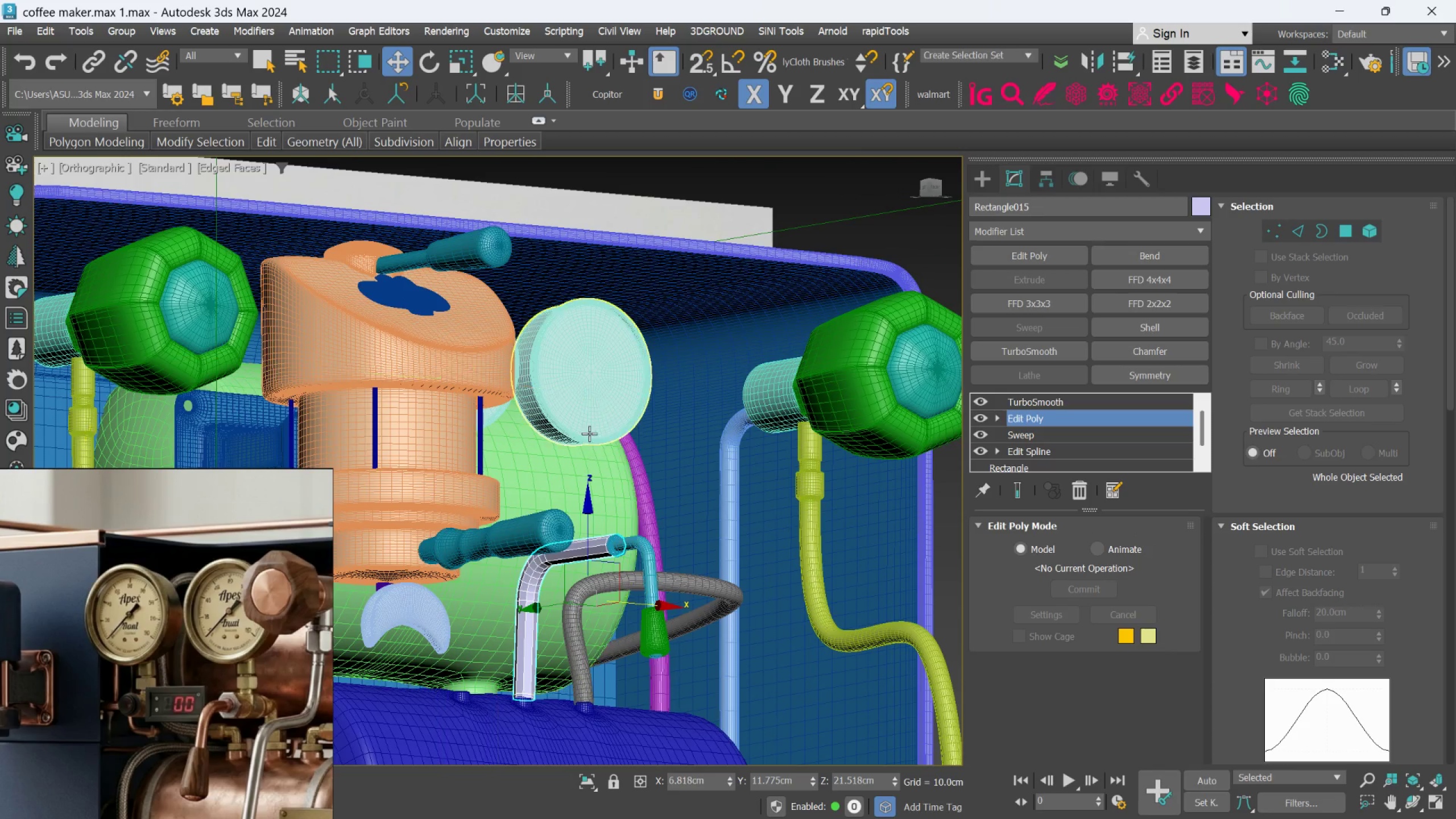 
scroll: coordinate [575, 546], scroll_direction: none, amount: 0.0
 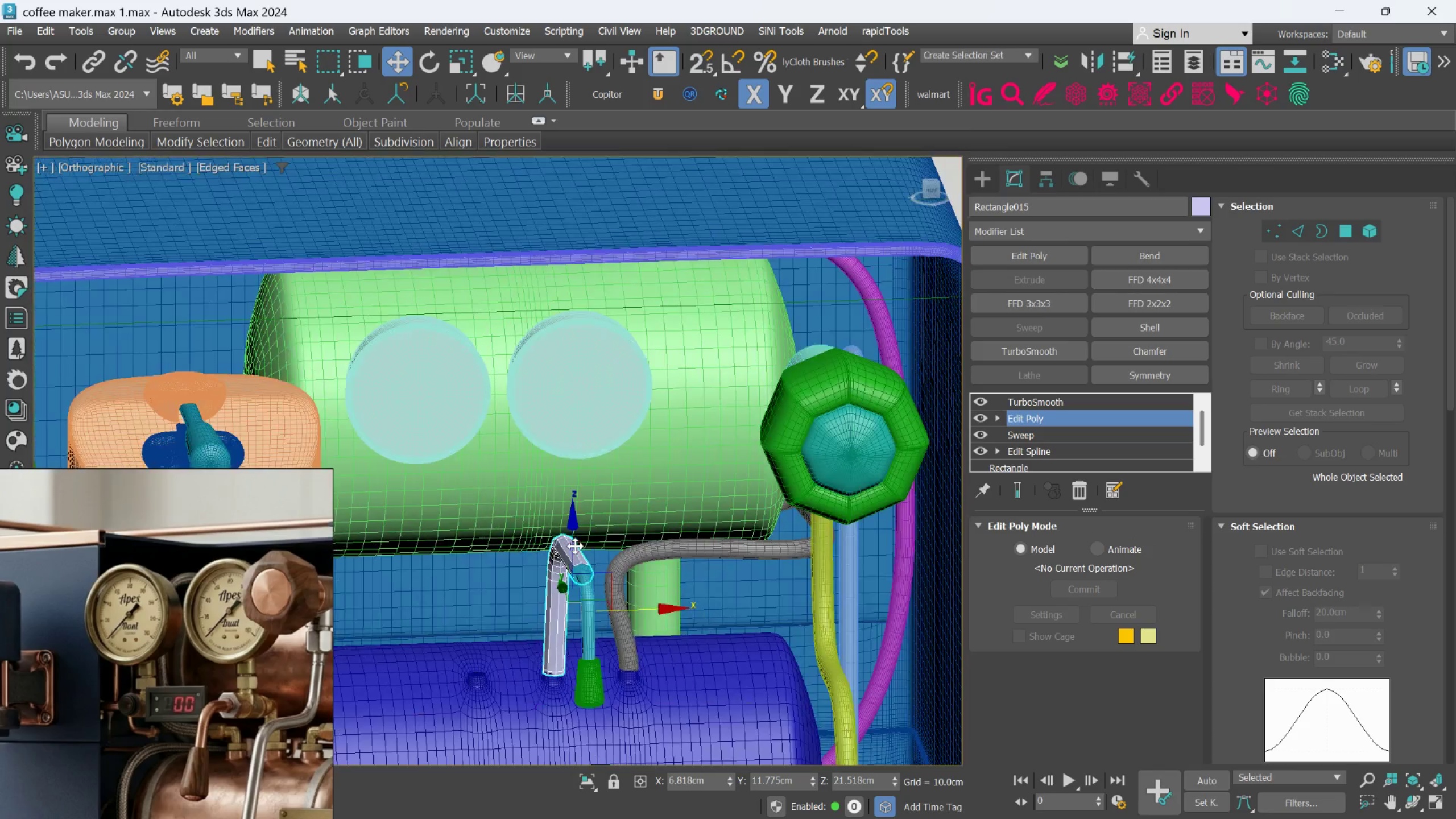 
hold_key(key=ControlLeft, duration=1.33)
left_click([590, 427])
 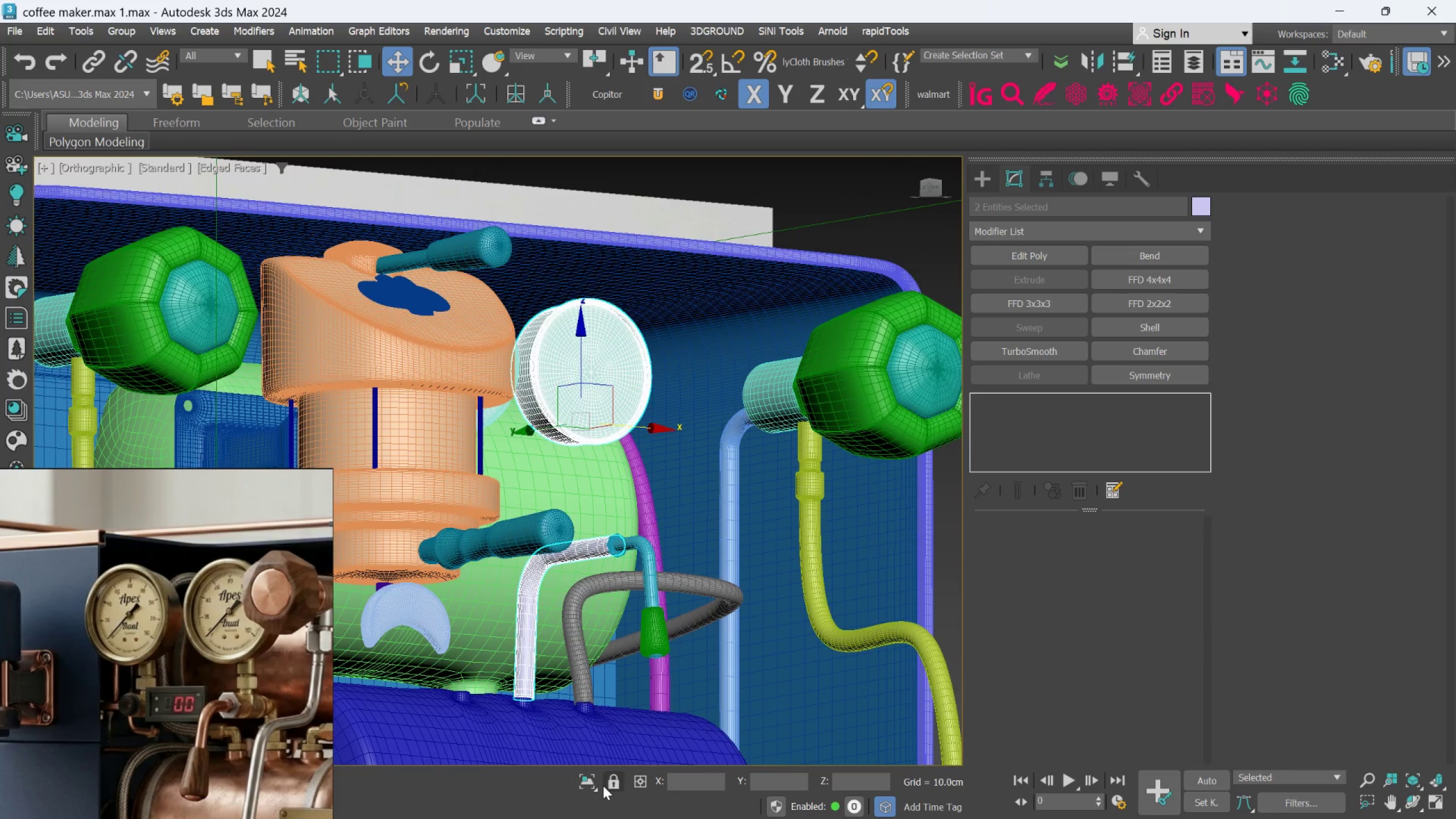 
left_click([593, 783])
 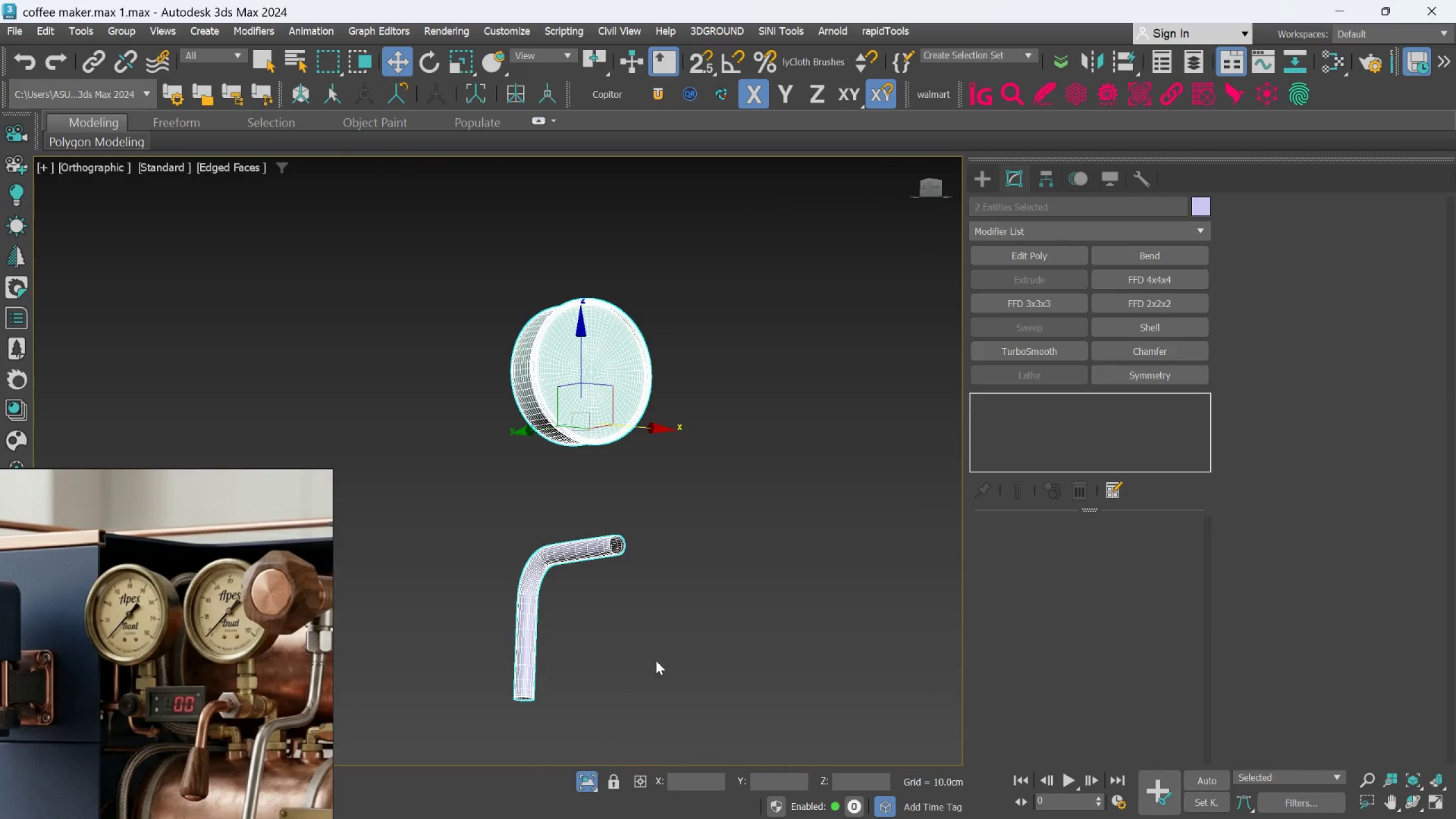 
left_click([656, 637])
 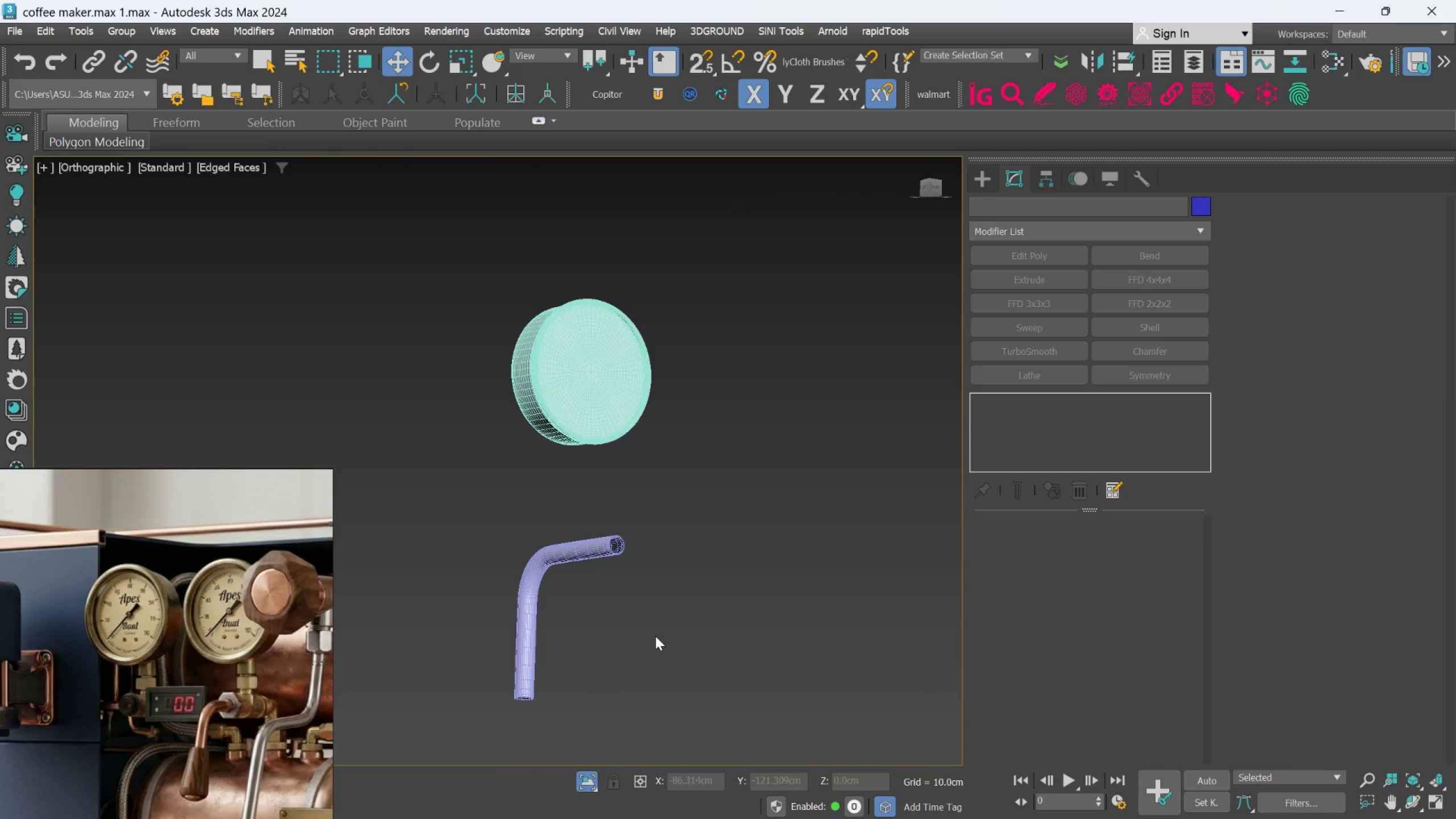 
hold_key(key=AltLeft, duration=0.52)
 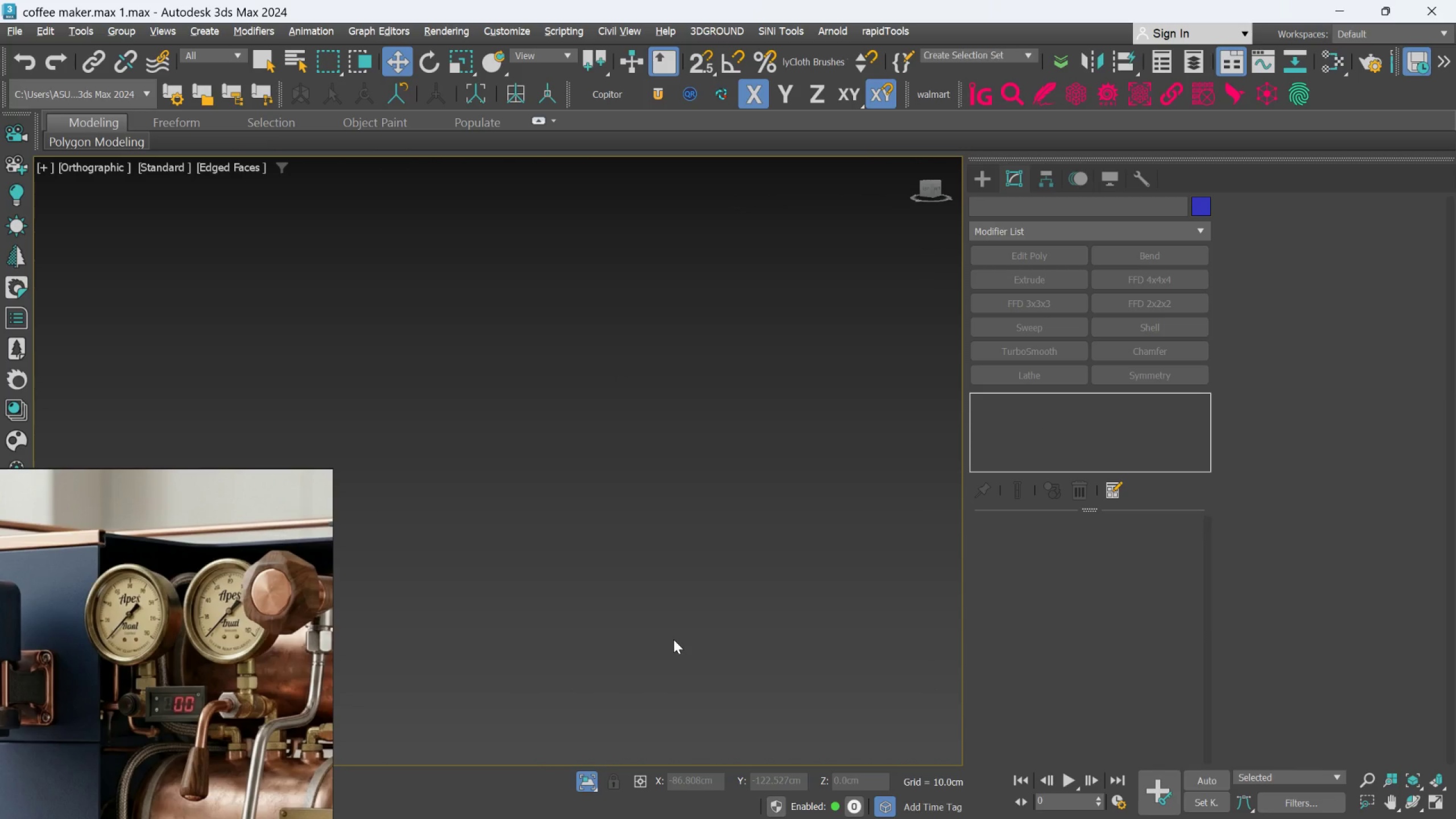 
scroll: coordinate [448, 432], scroll_direction: down, amount: 2.0
 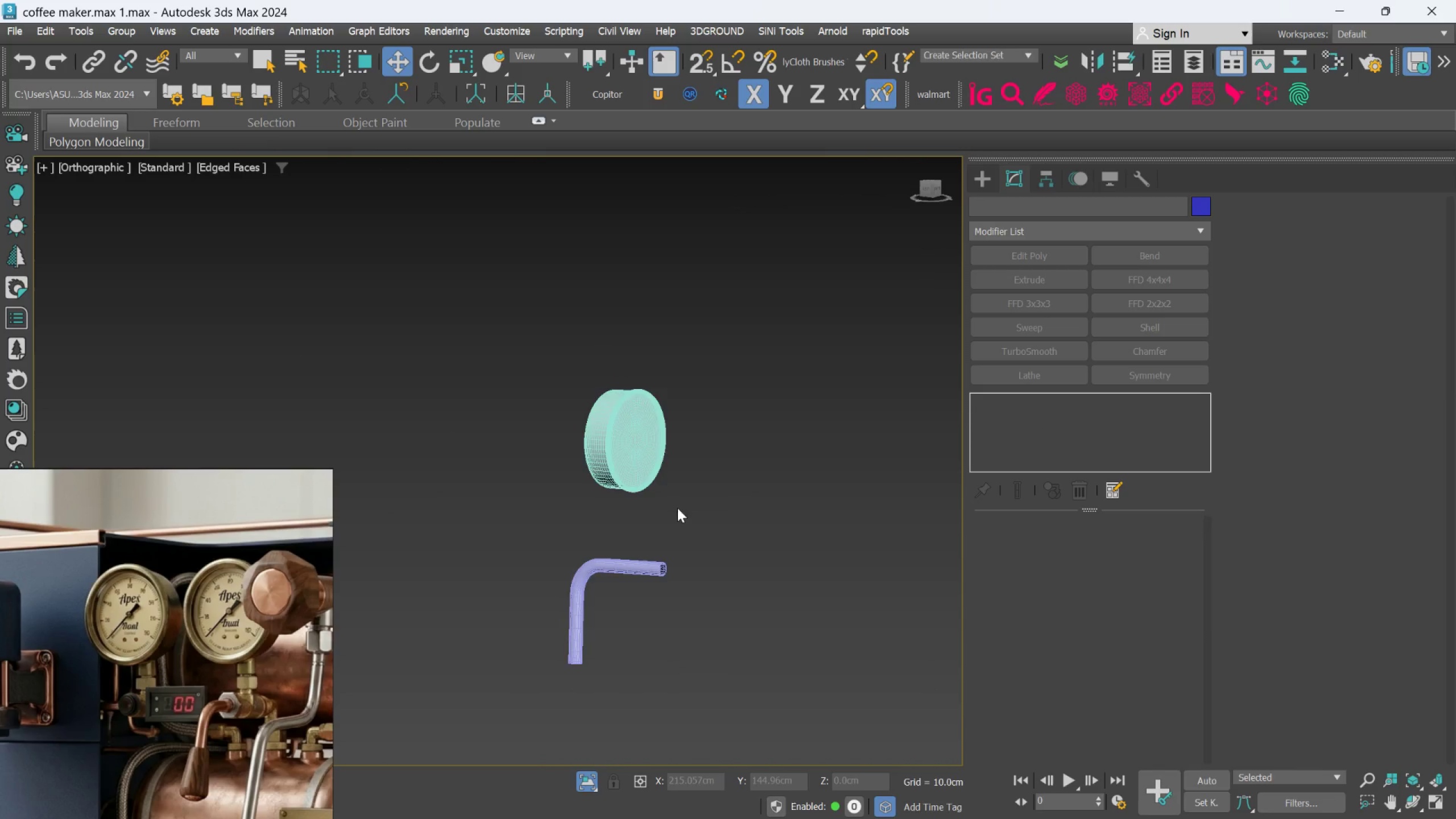 
scroll: coordinate [635, 517], scroll_direction: up, amount: 3.0
 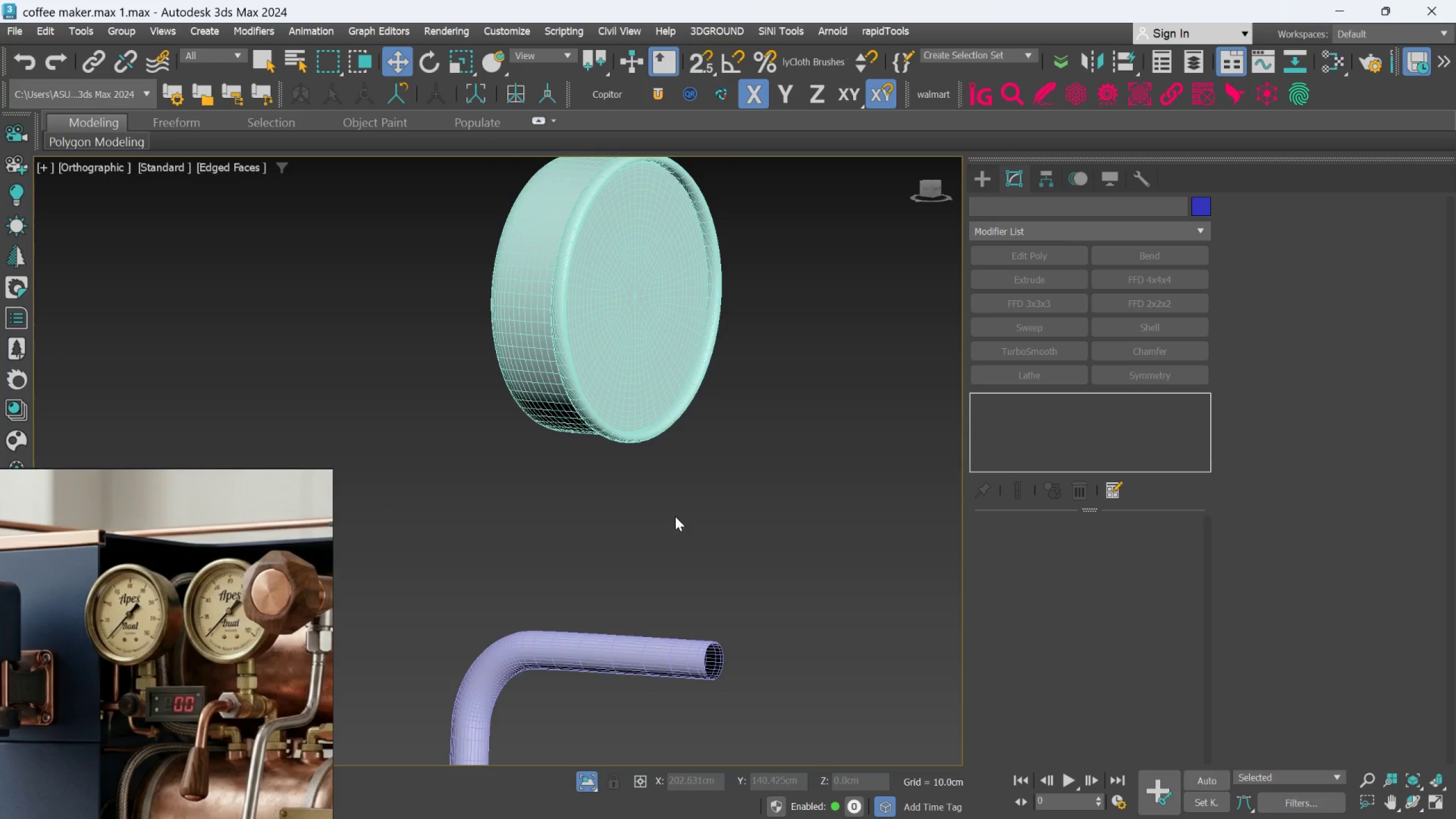 
left_click([676, 516])
 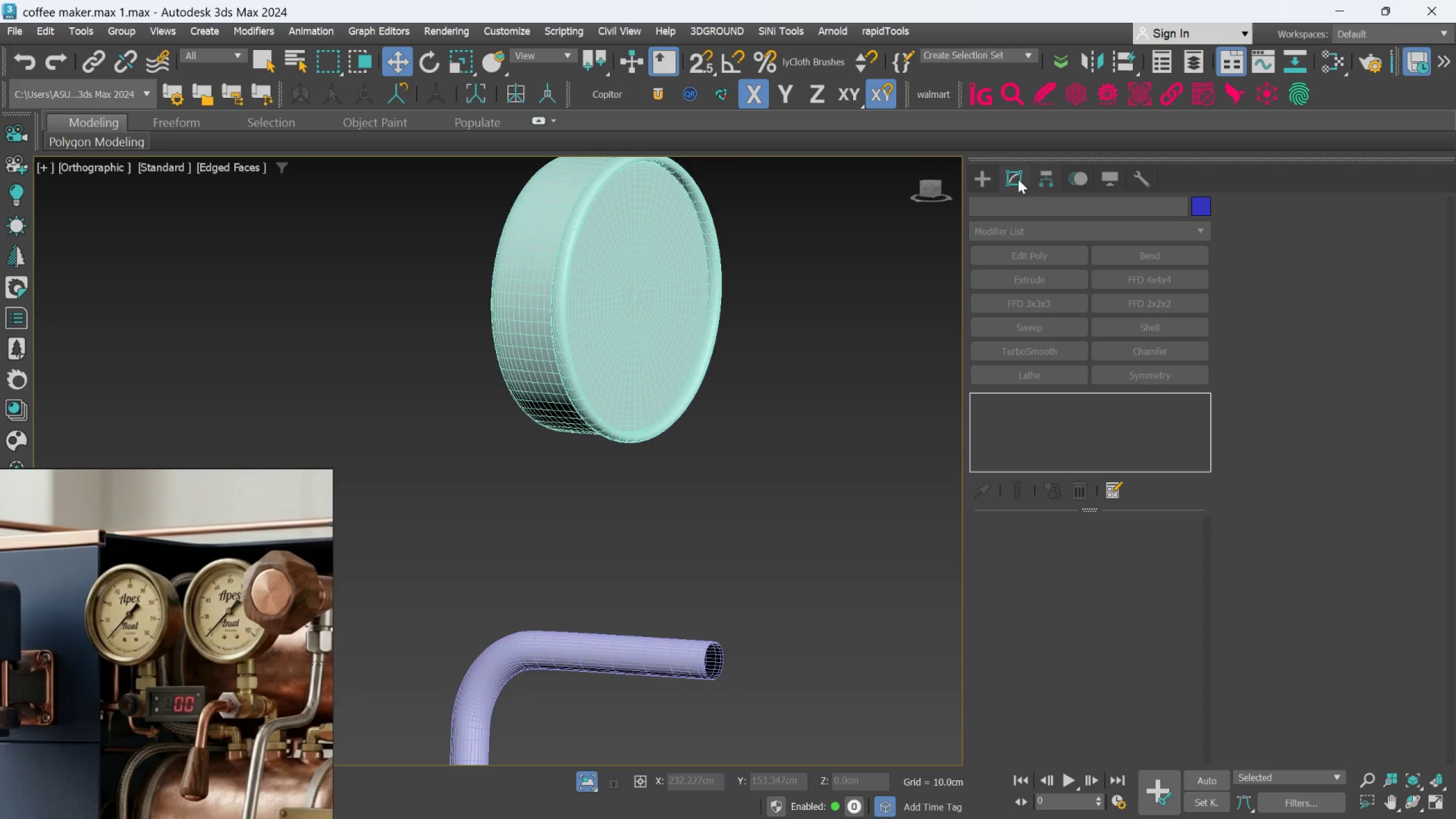 
left_click([980, 180])
 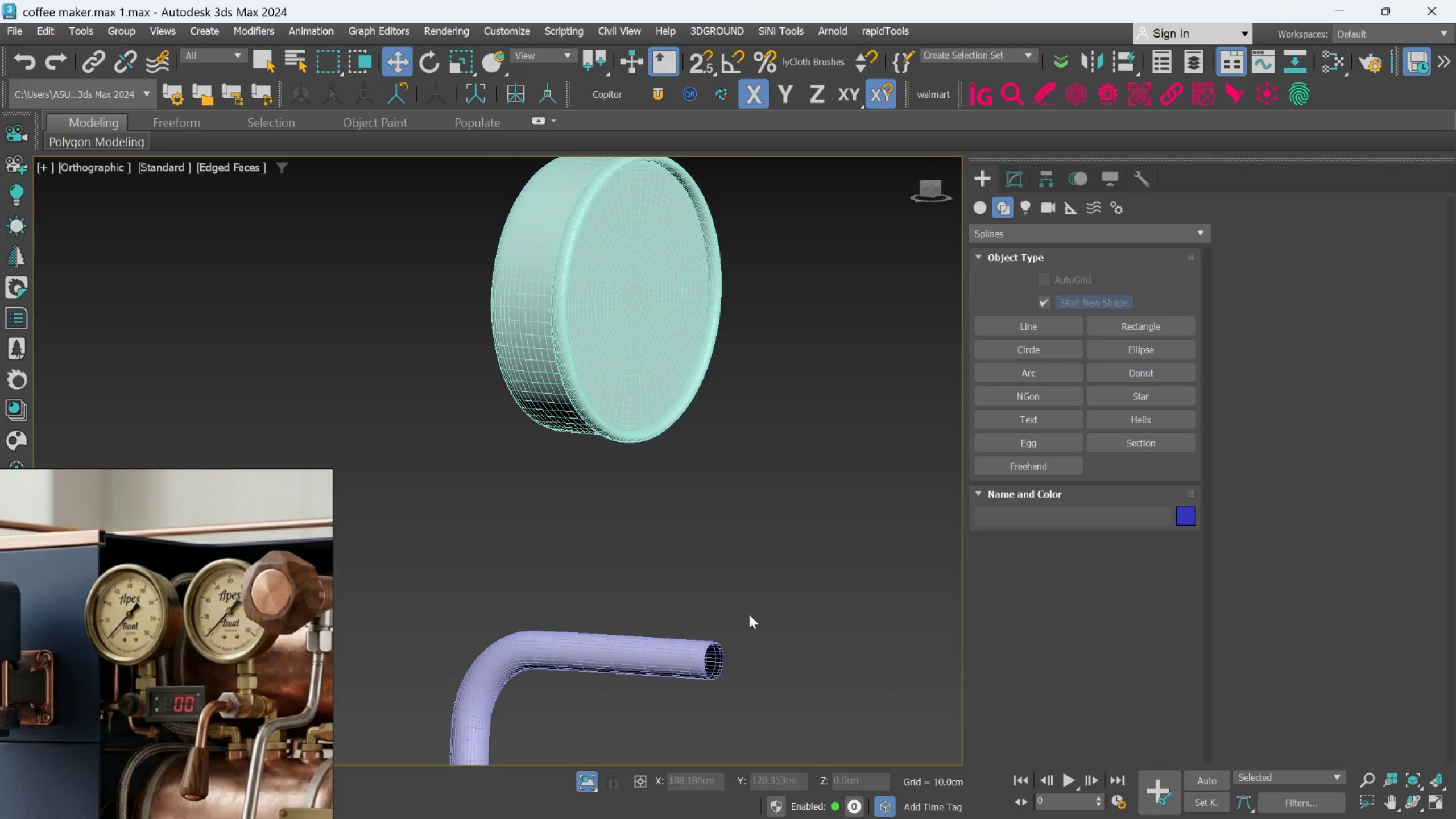 
left_click([754, 613])
 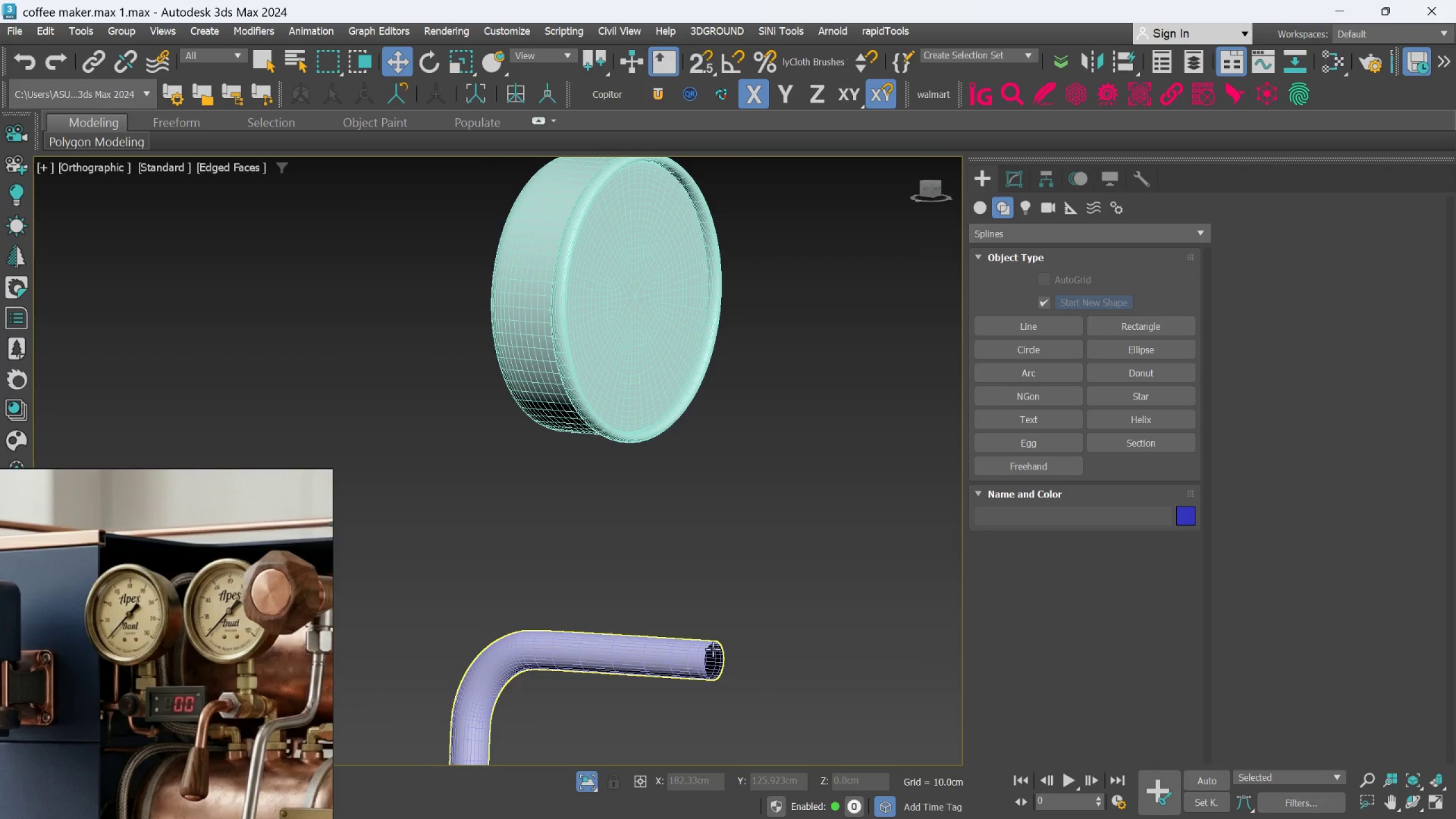 
left_click([705, 654])
 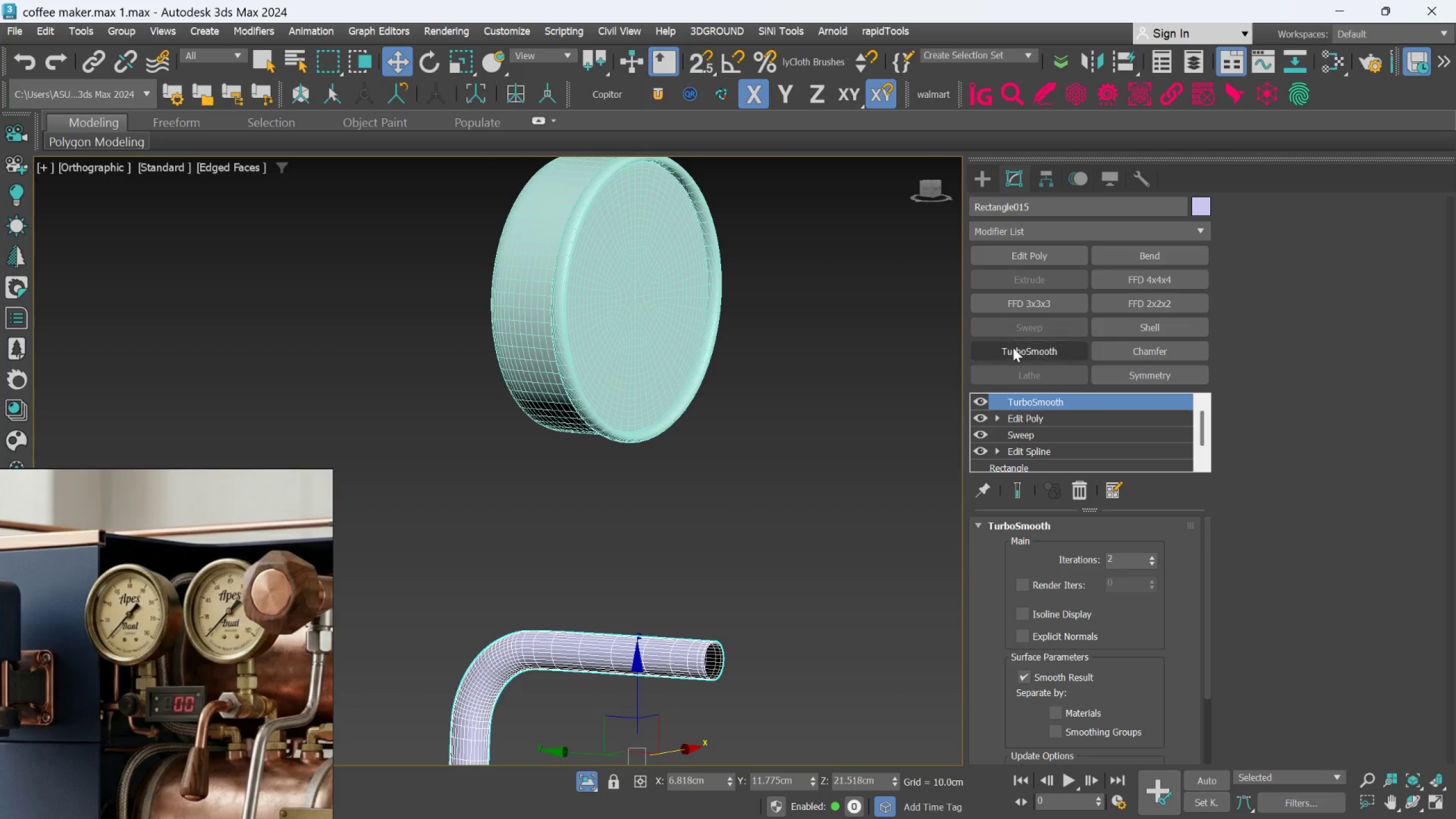 
left_click([1026, 415])
 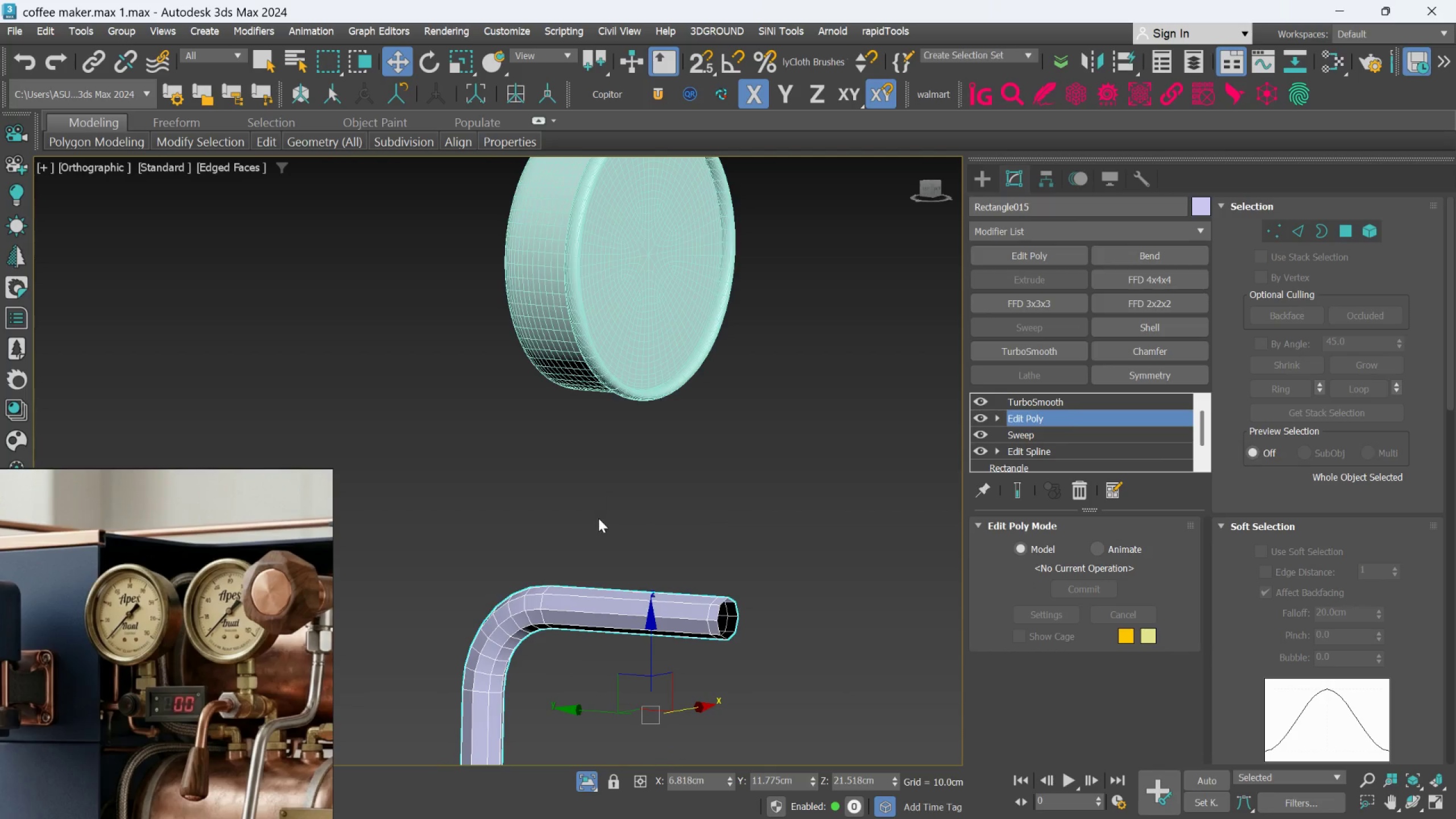 
wait(8.39)
 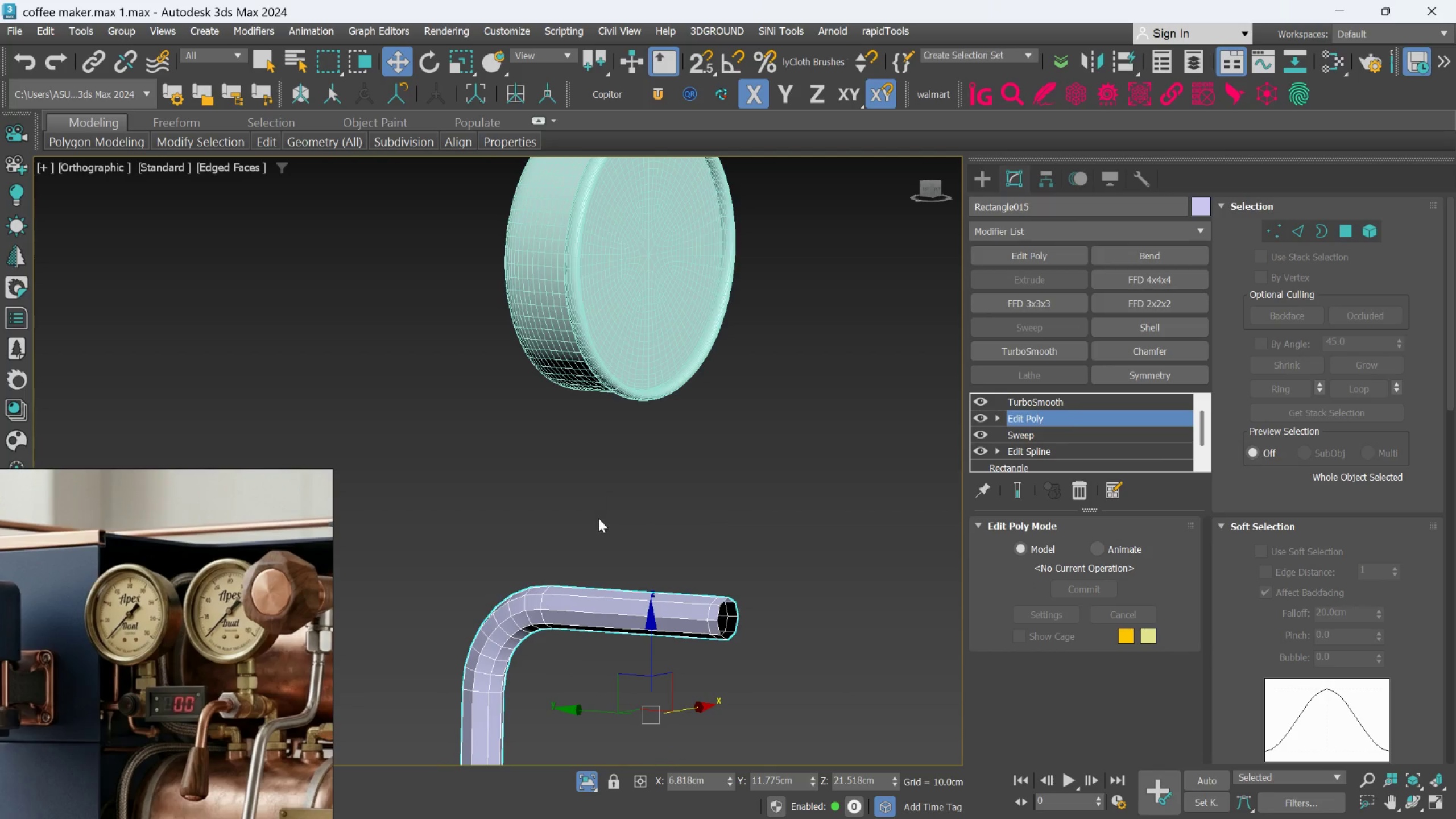 
left_click([1047, 262])
 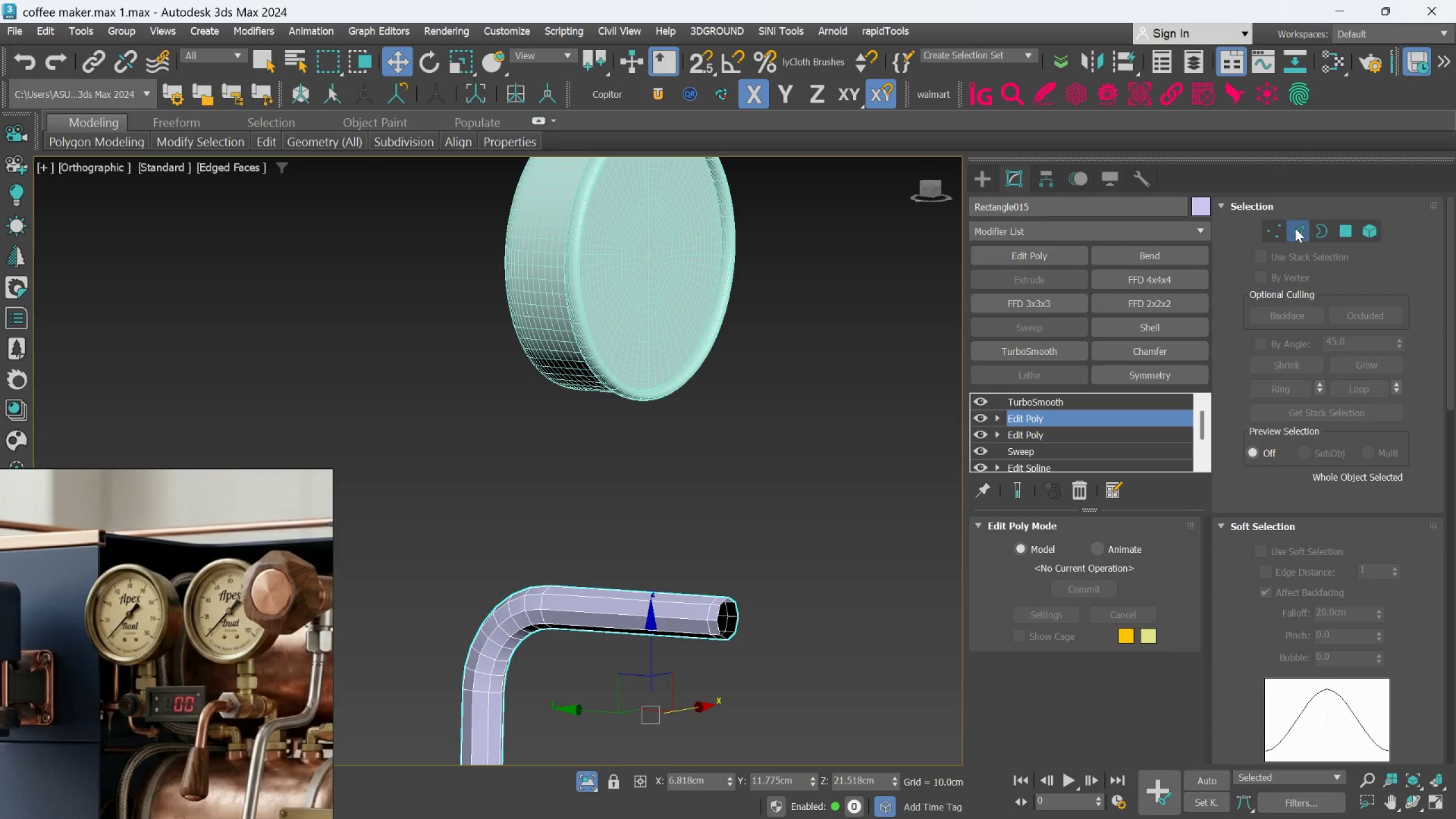 
key(Alt+1)
 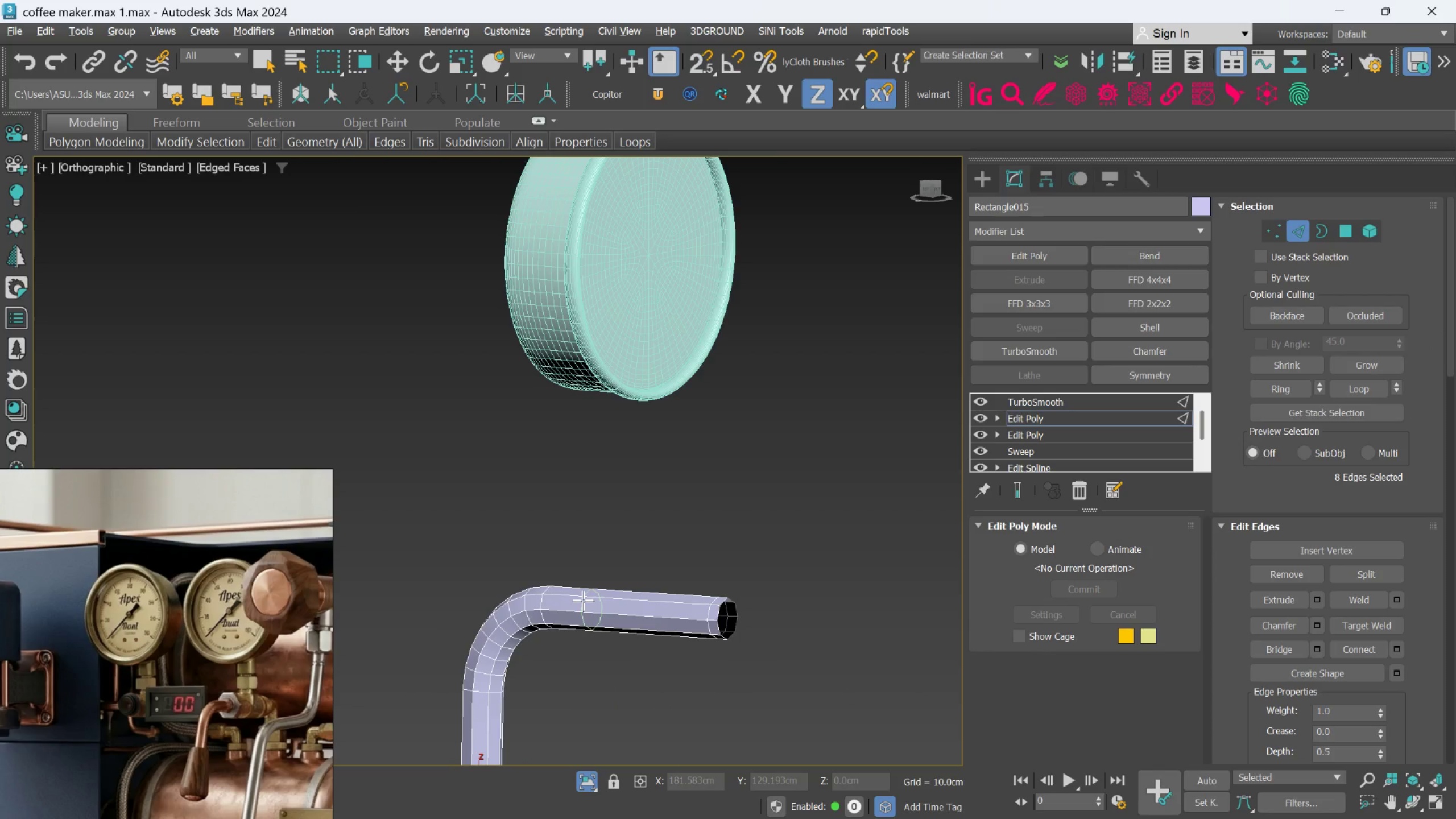 
left_click([583, 601])
 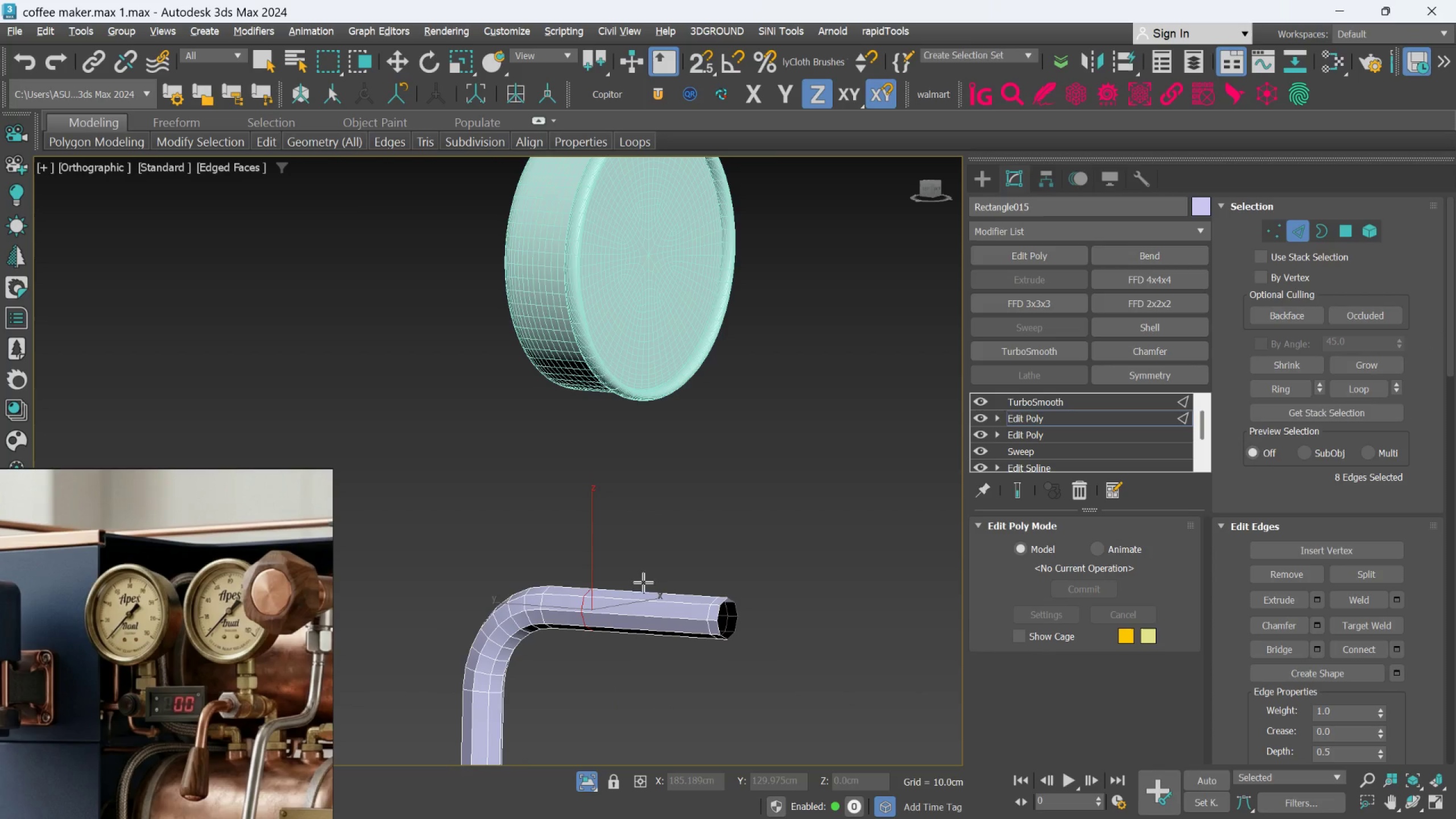 
hold_key(key=AltLeft, duration=3.62)
 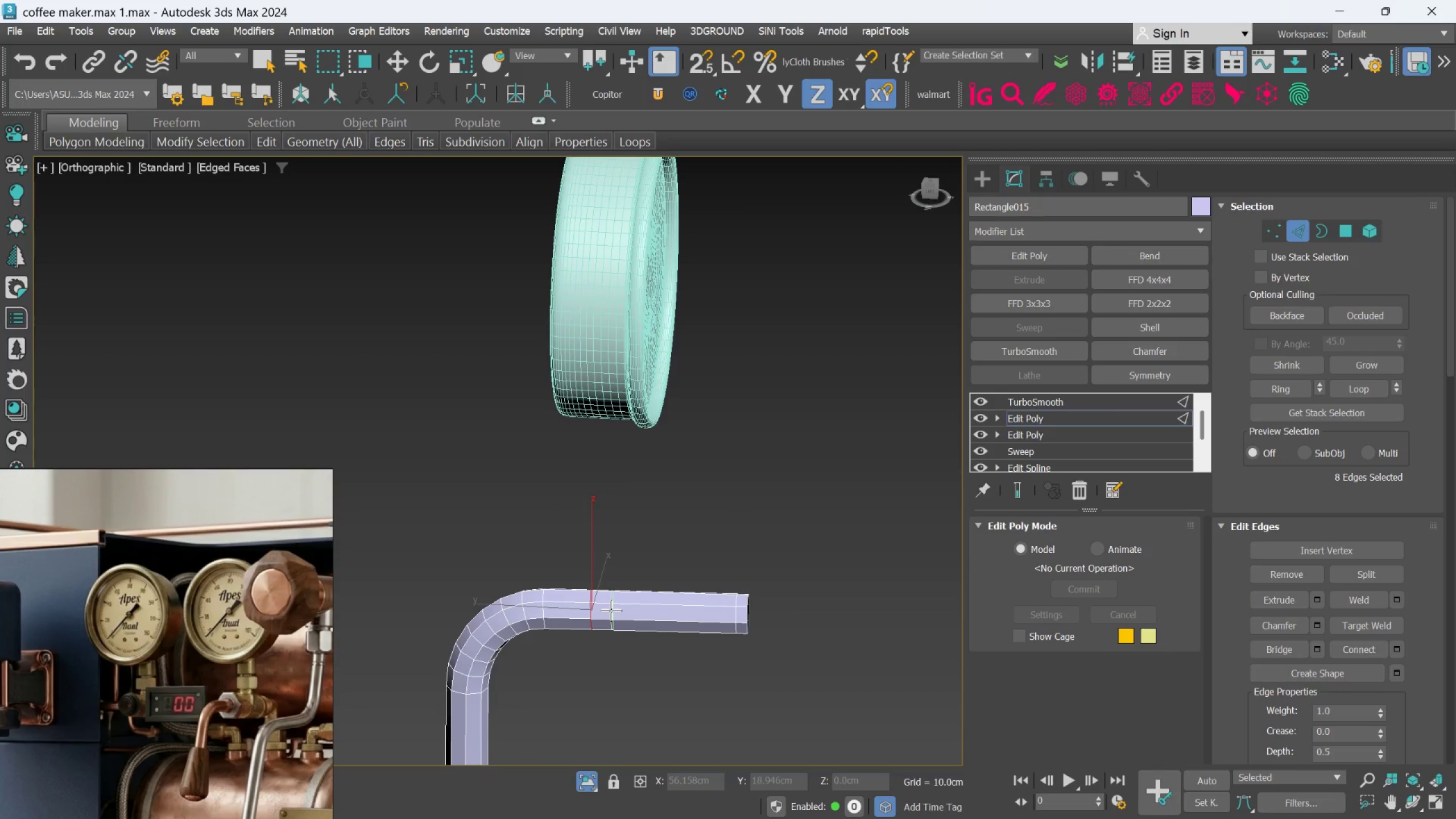 
scroll: coordinate [610, 610], scroll_direction: up, amount: 2.0
 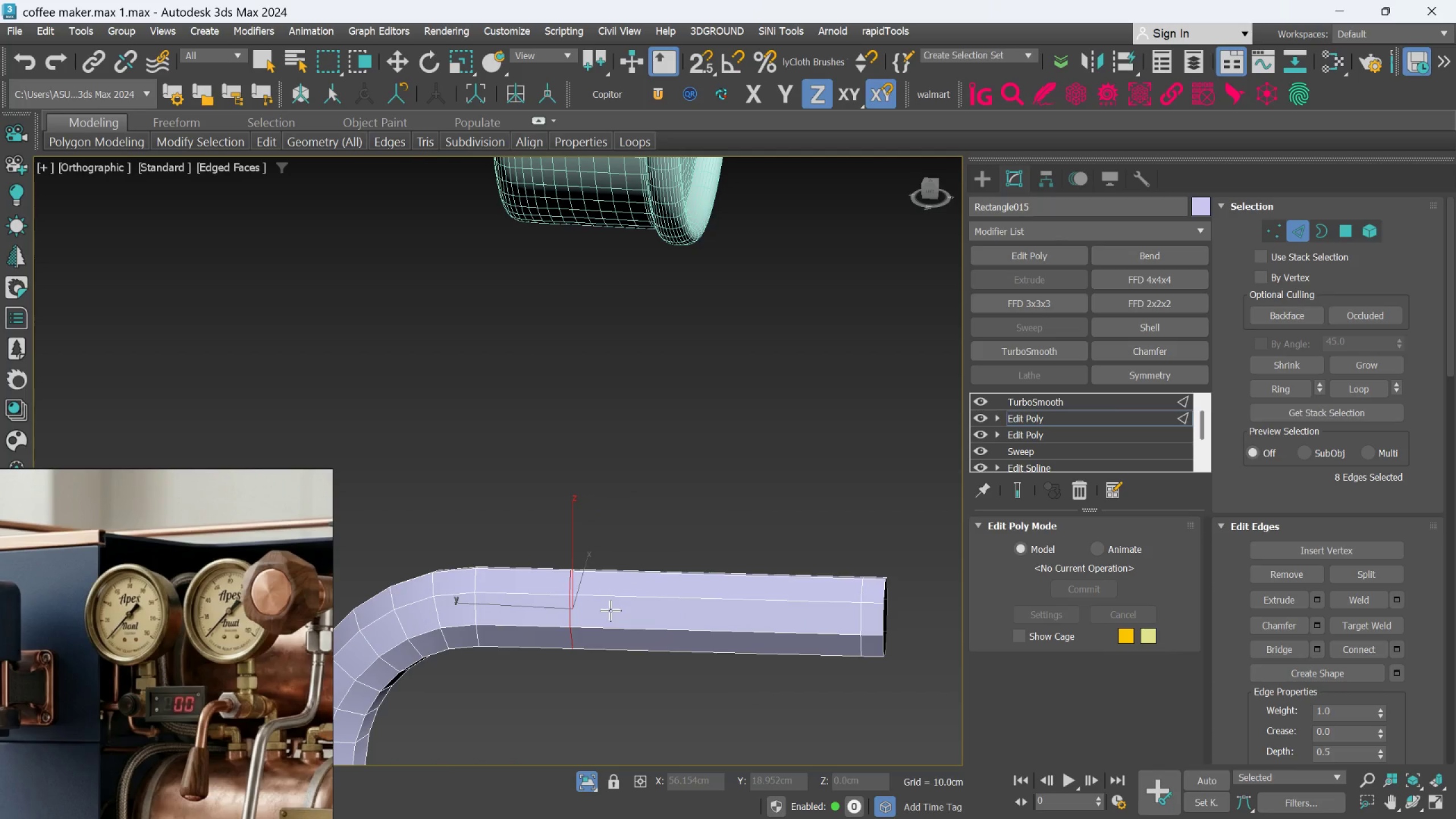 
key(Control+Z)
 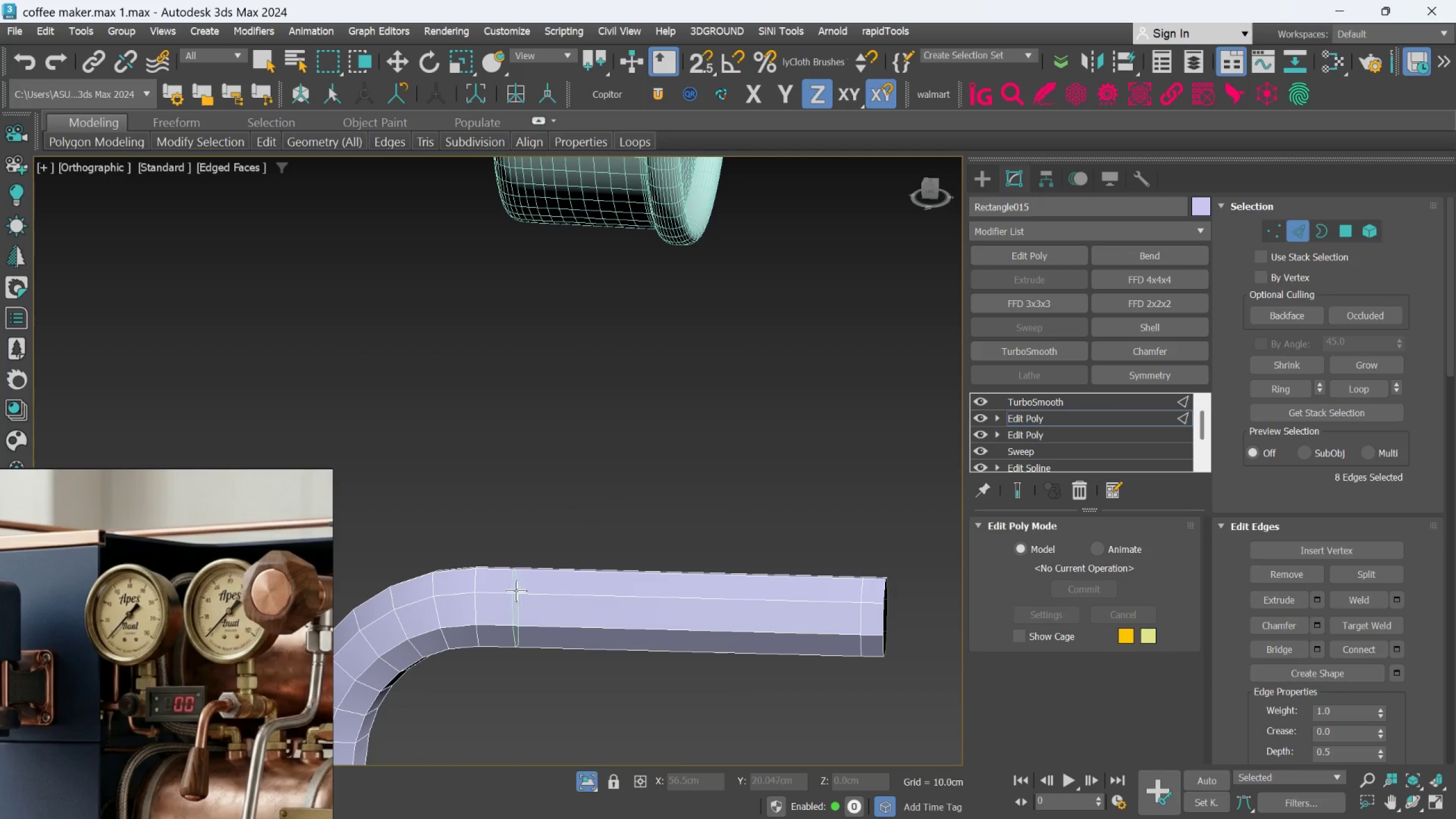 
left_click([521, 590])
 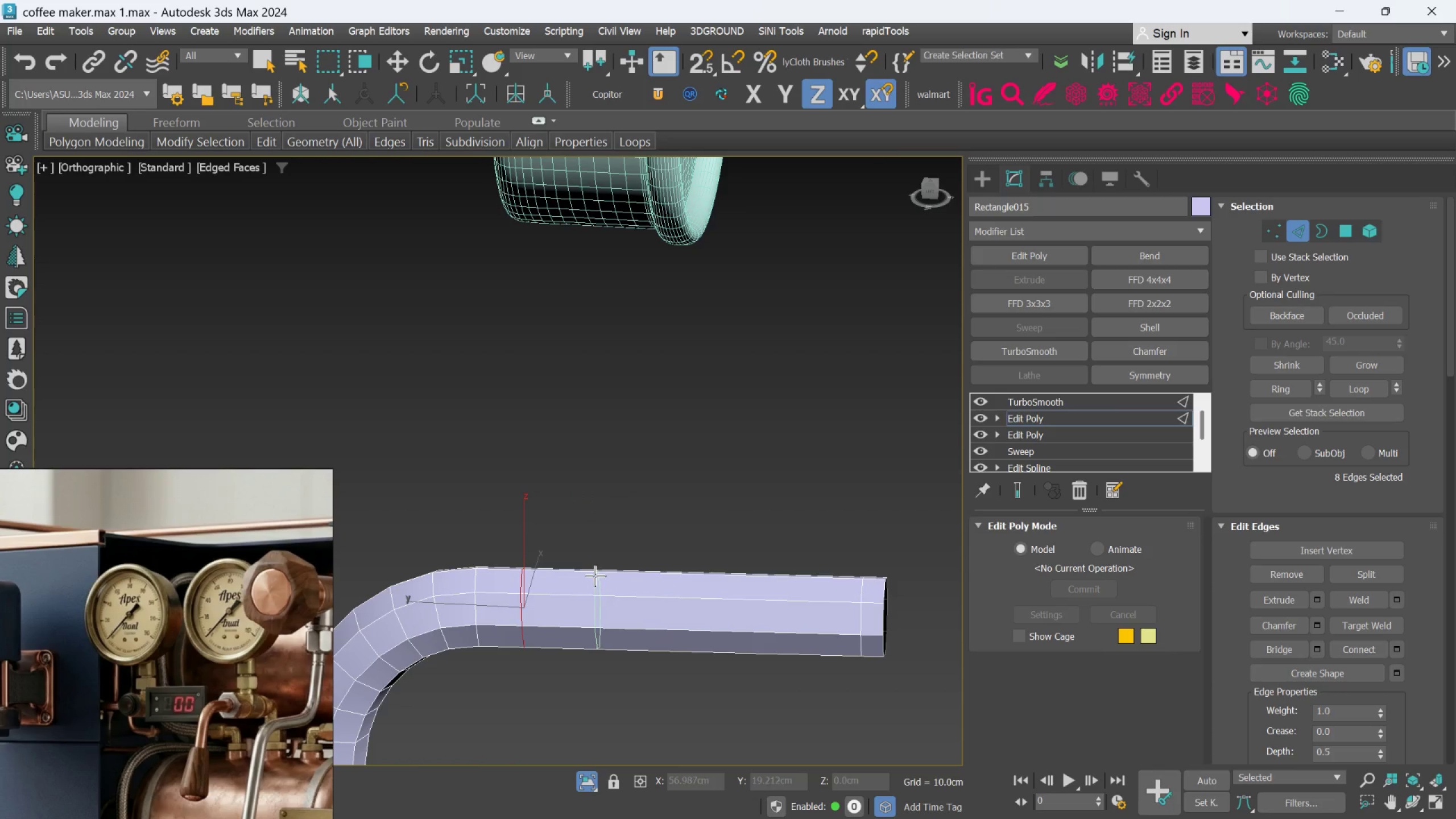 
left_click([592, 574])
 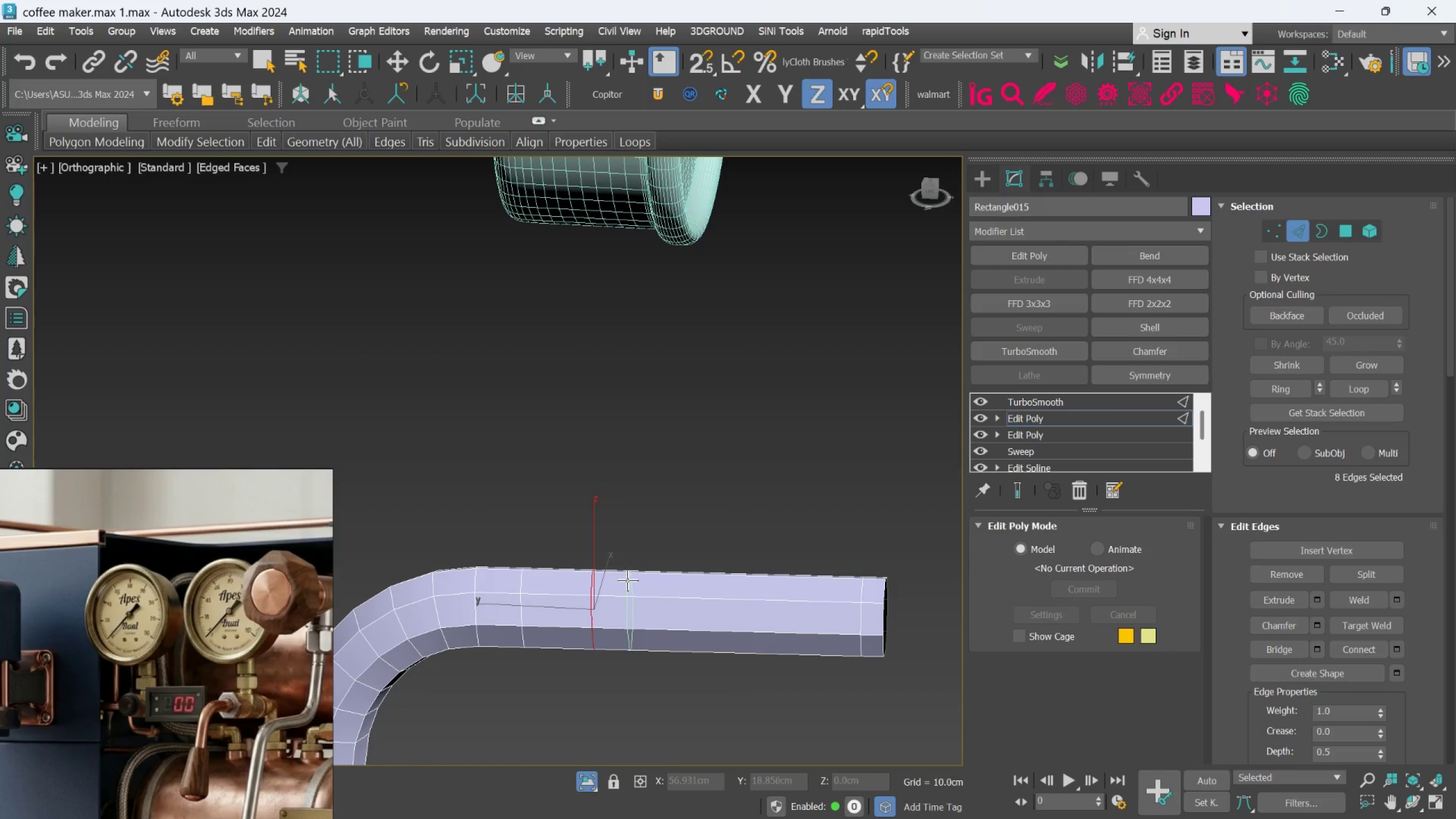 
hold_key(key=AltLeft, duration=2.23)
 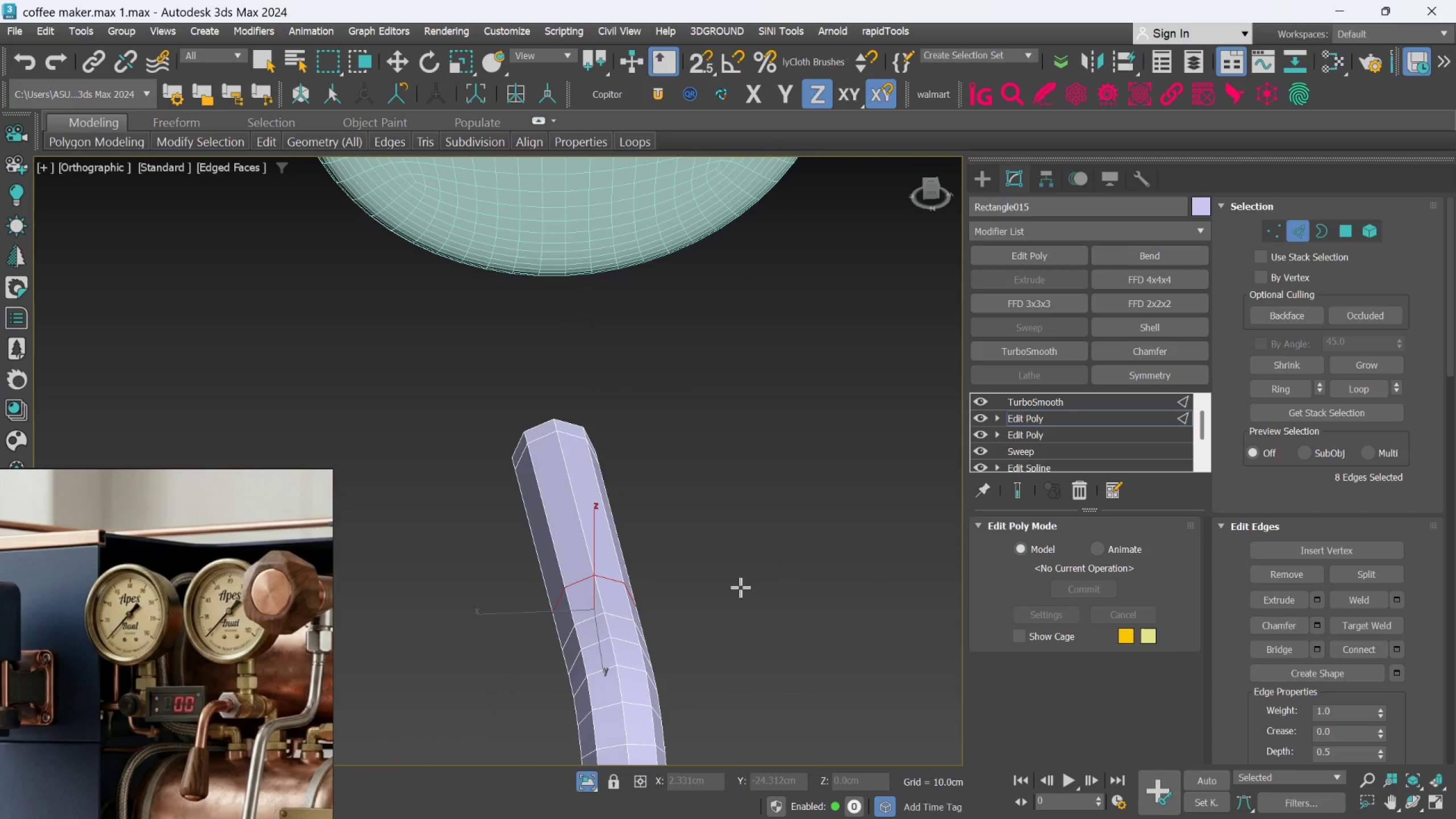 
key(Control+Z)
 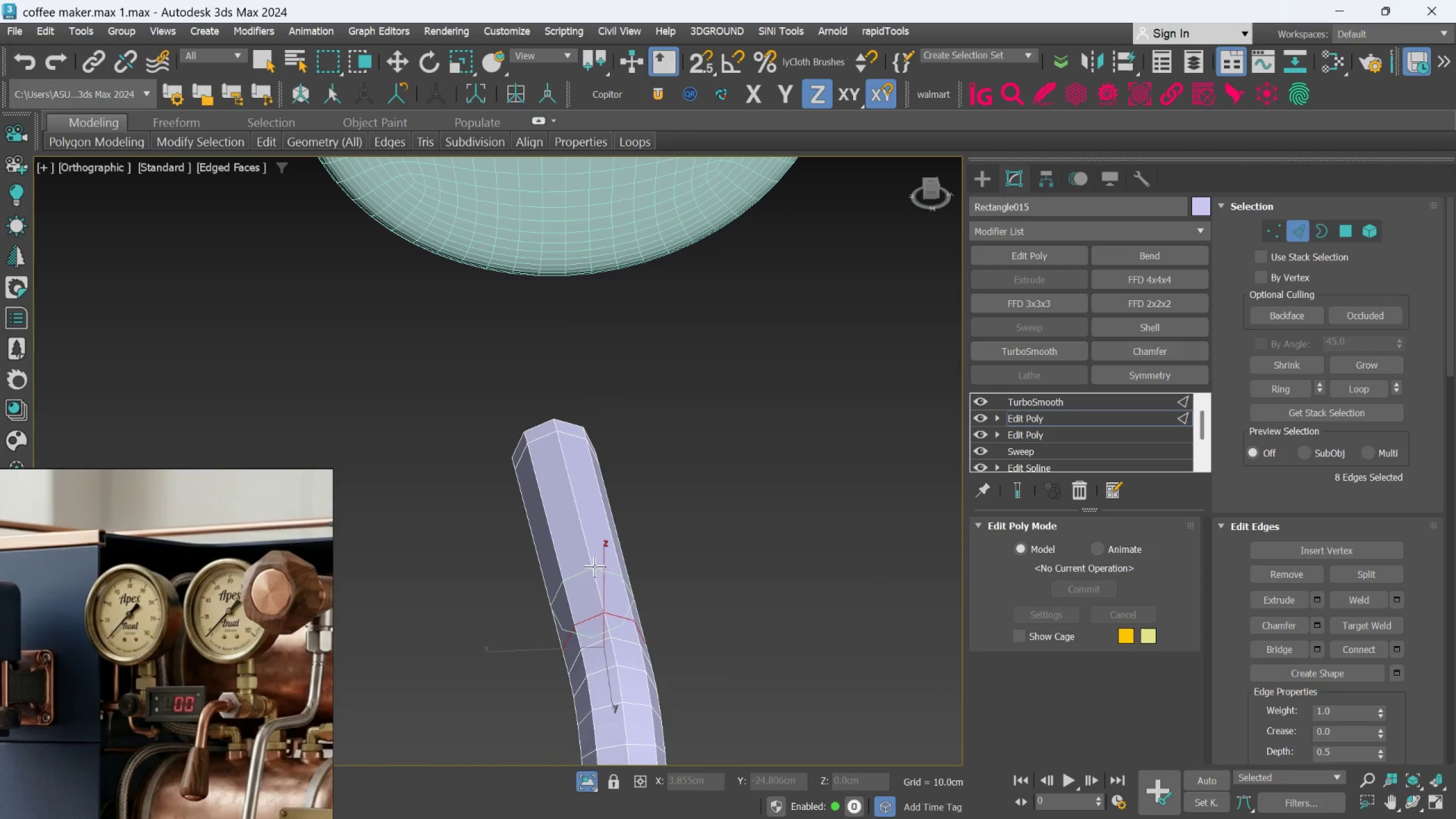 
left_click([590, 560])
 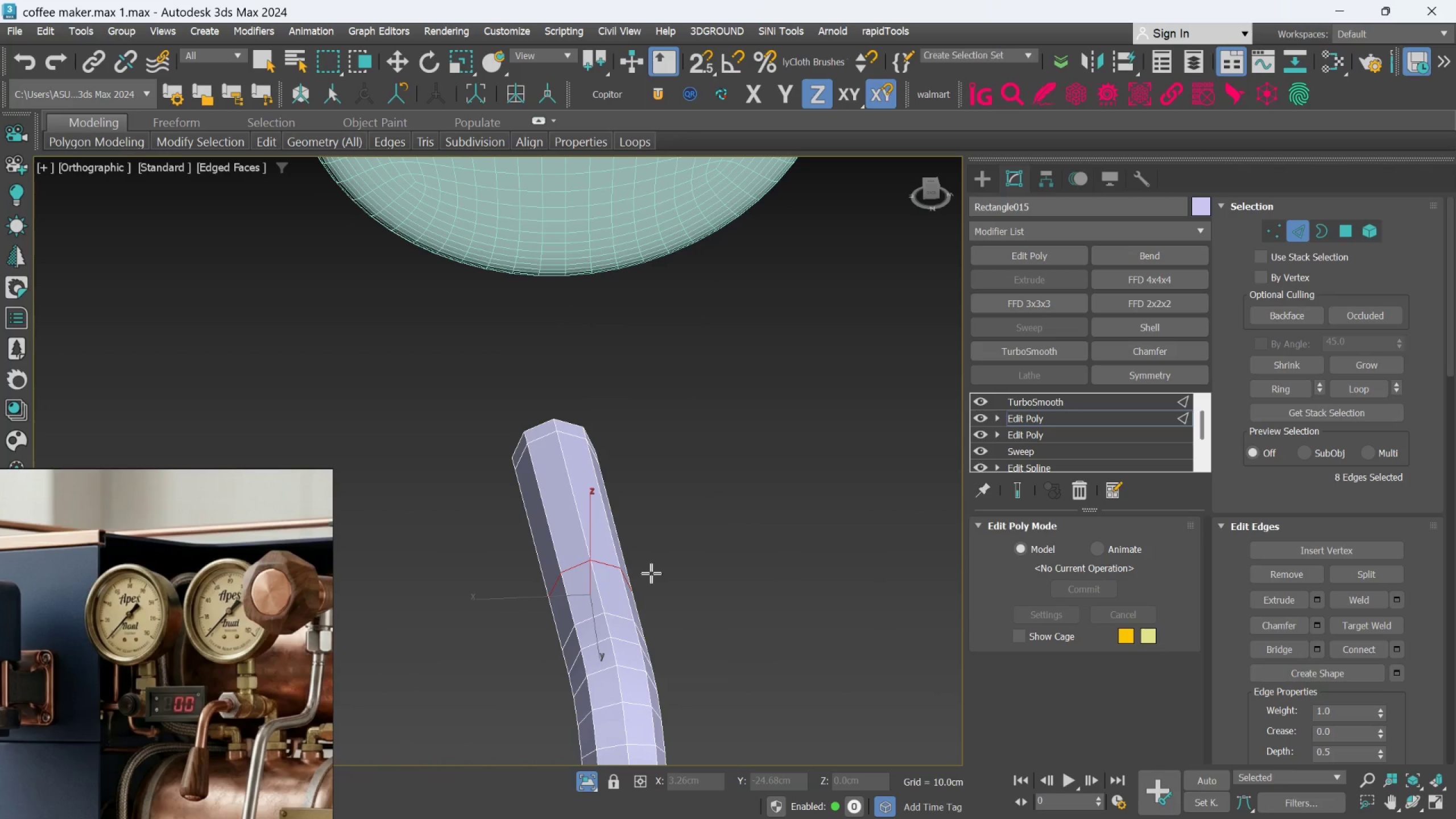 
hold_key(key=AltLeft, duration=0.7)
scroll: coordinate [654, 576], scroll_direction: down, amount: 1.0
 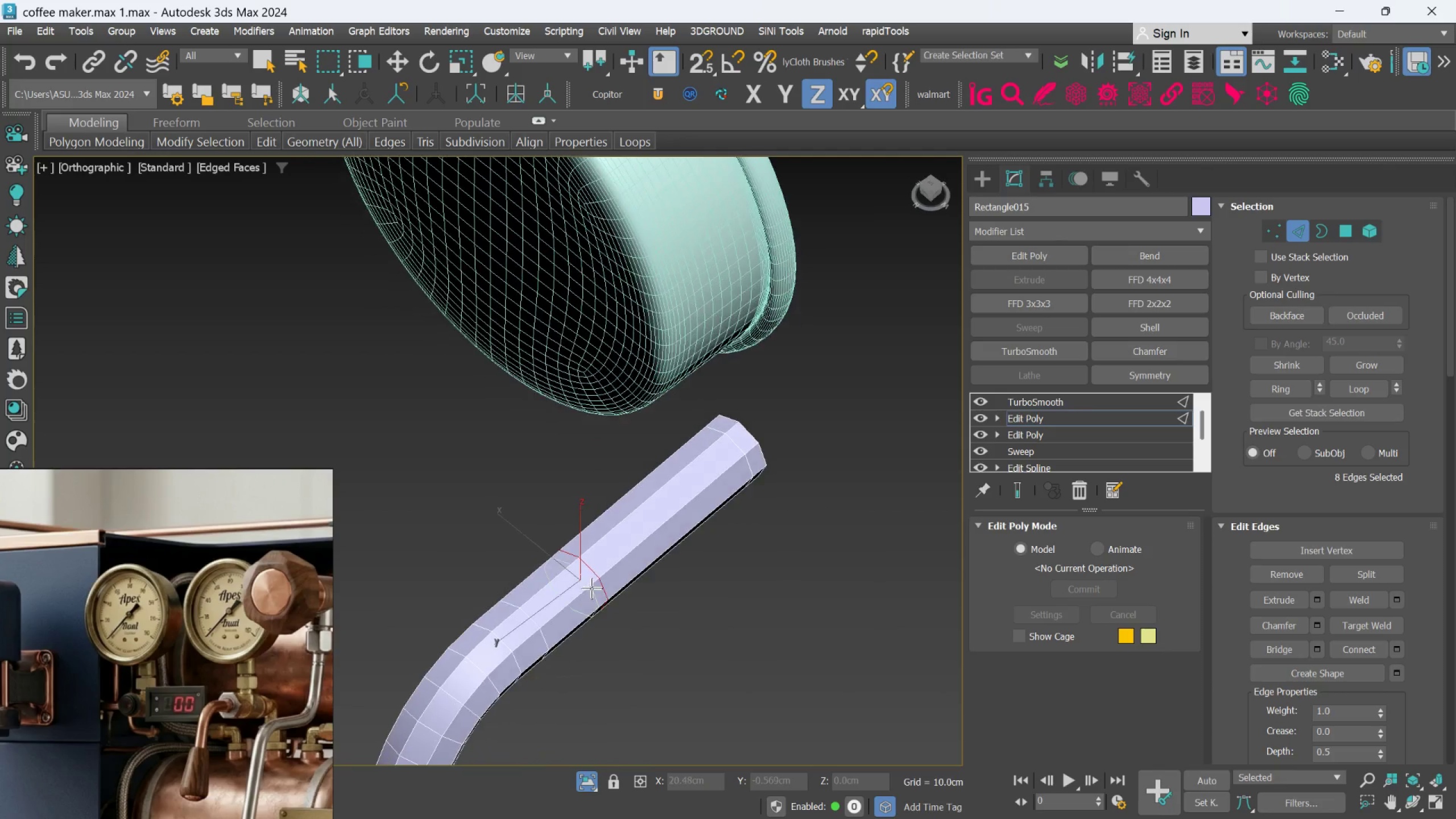 
hold_key(key=AltLeft, duration=0.41)
 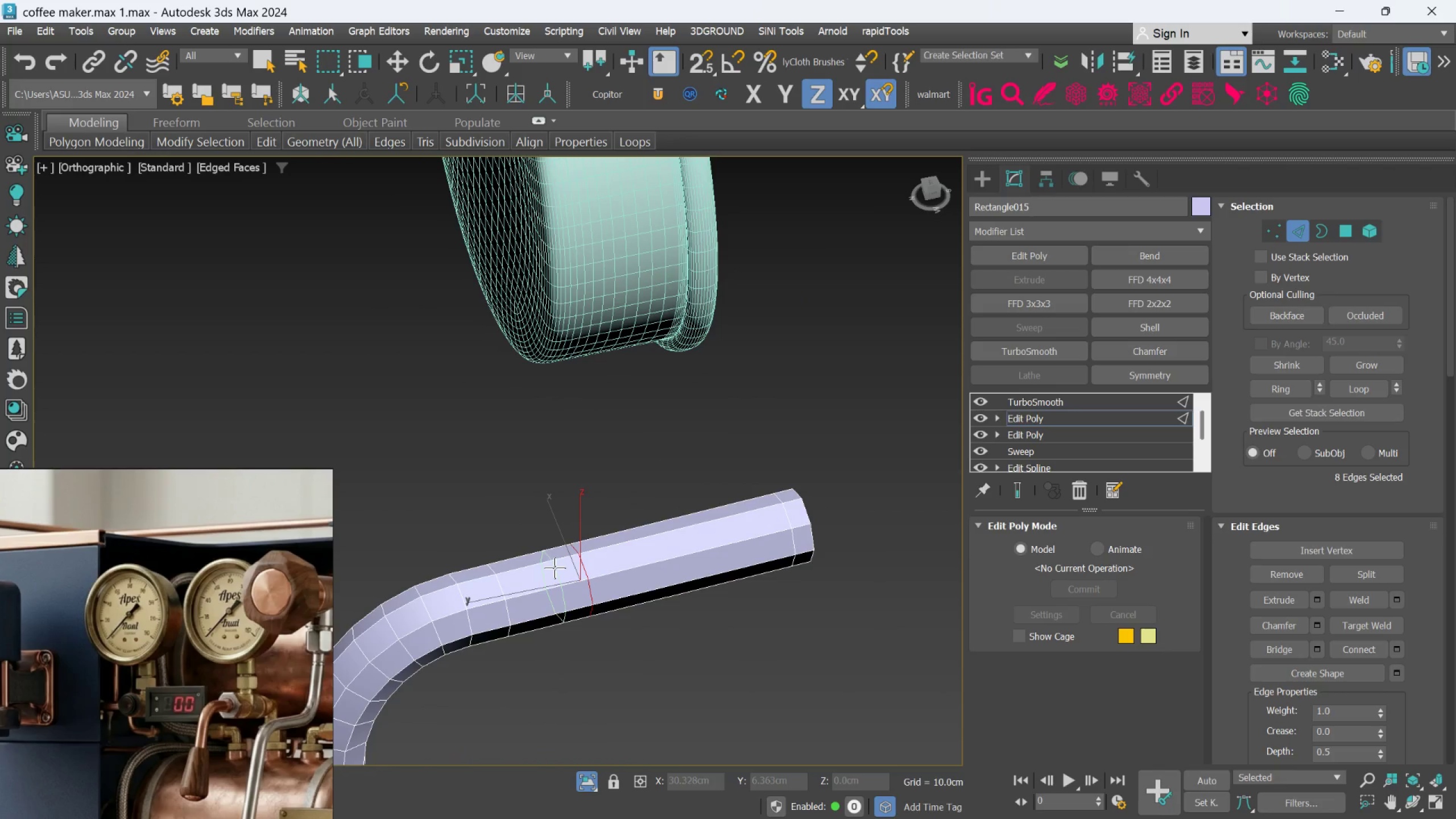 
key(Alt+1)
 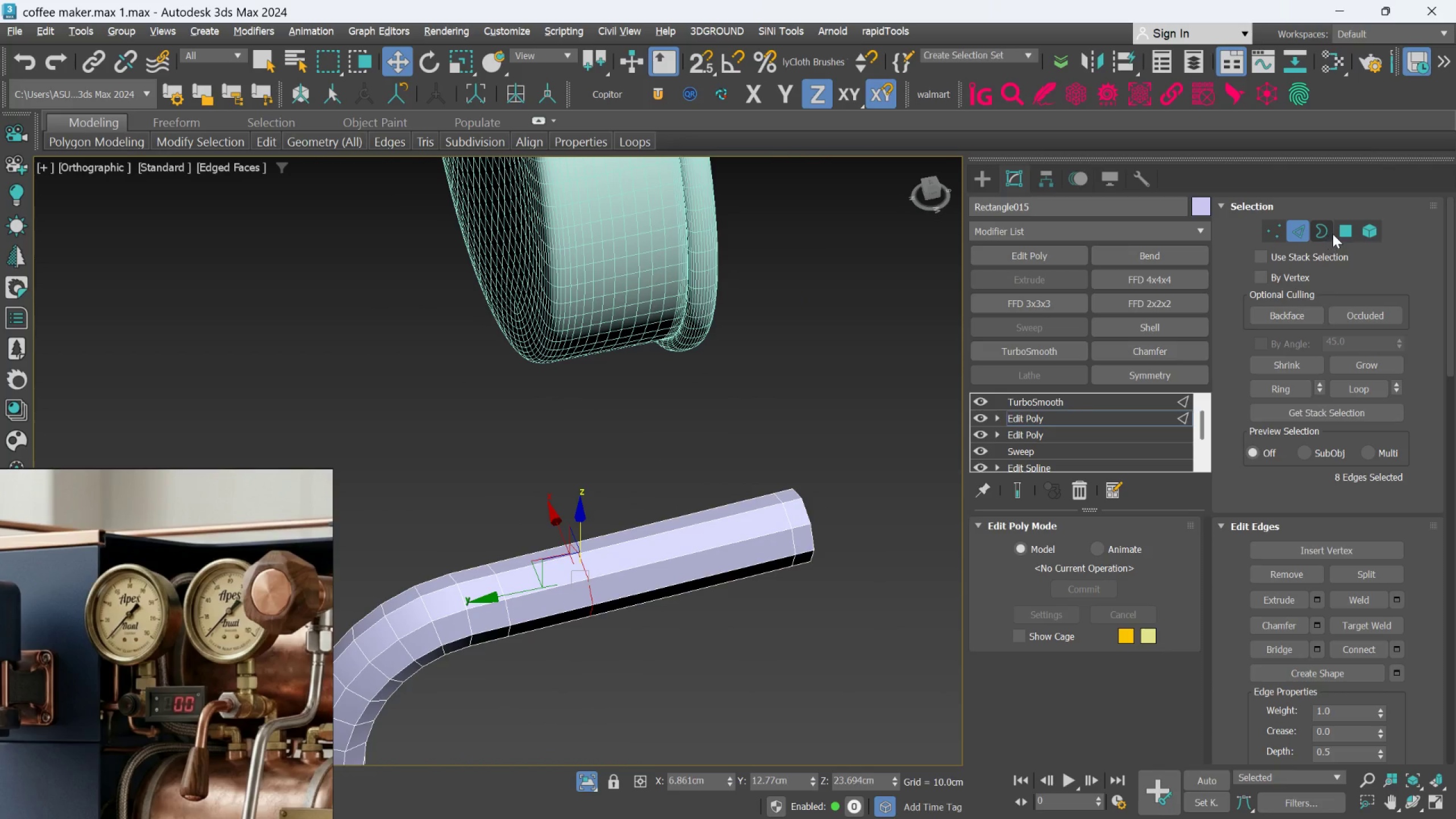 
left_click([1339, 231])
 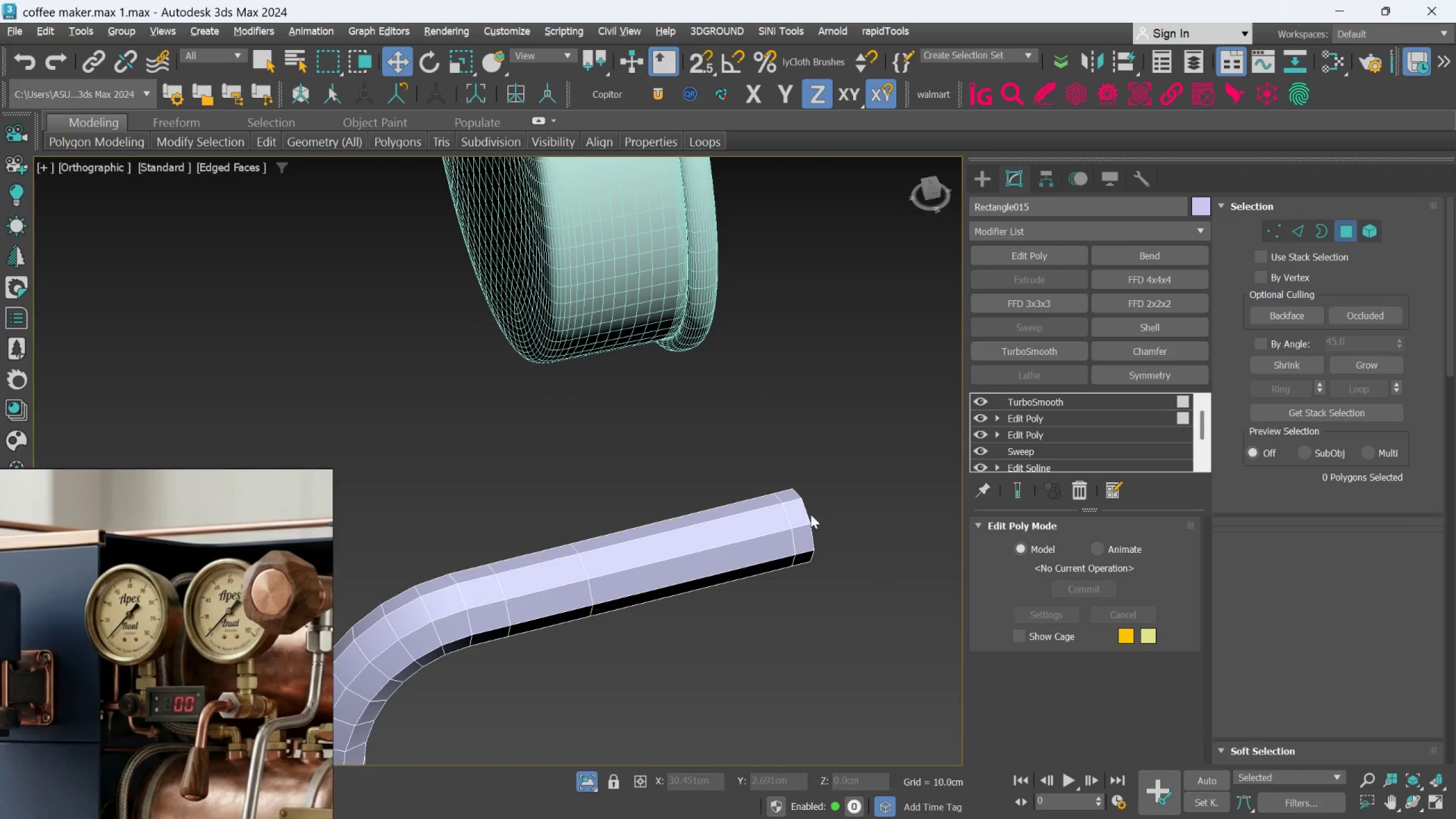 
hold_key(key=AltLeft, duration=0.69)
 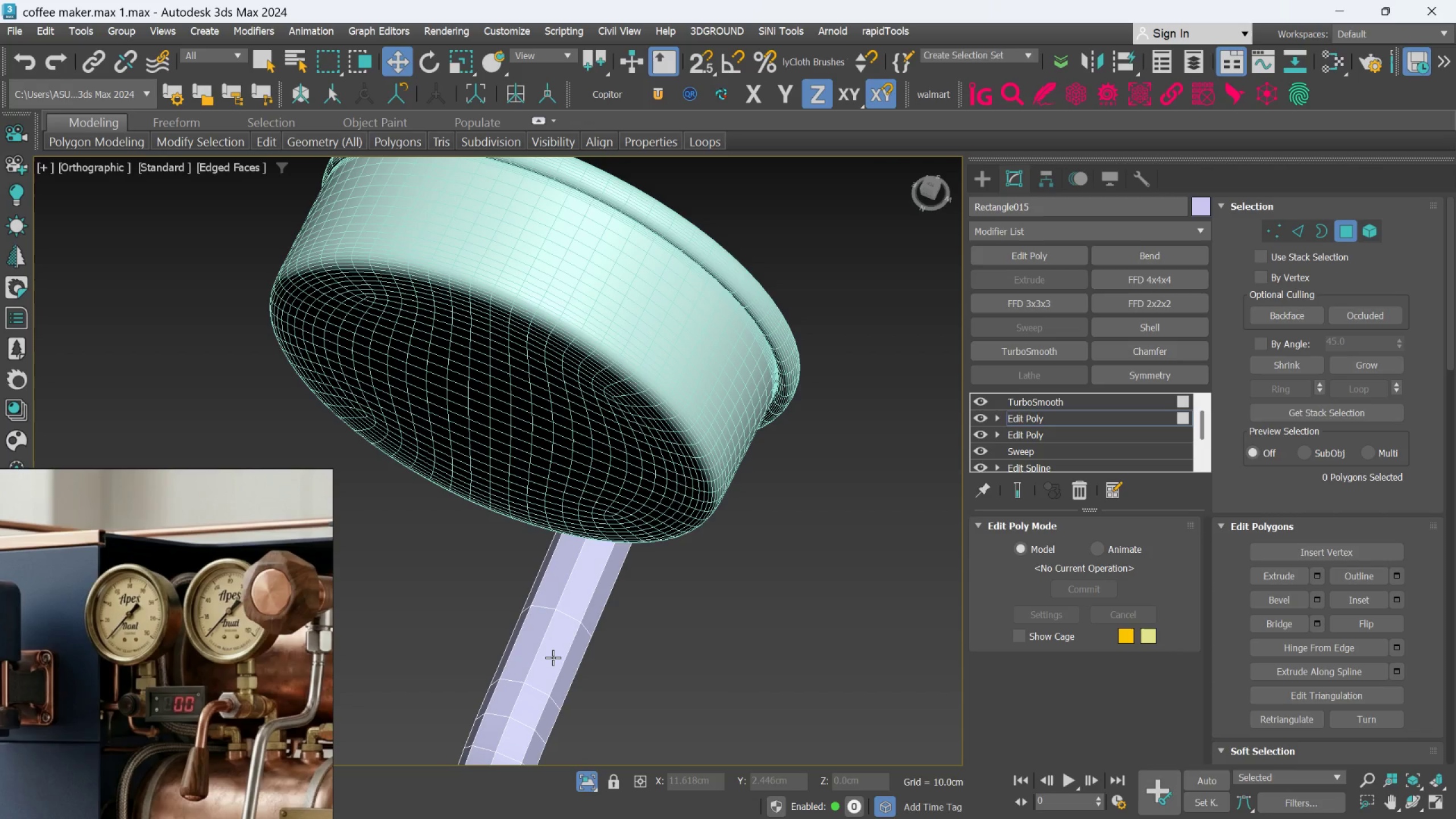 
left_click([553, 655])
 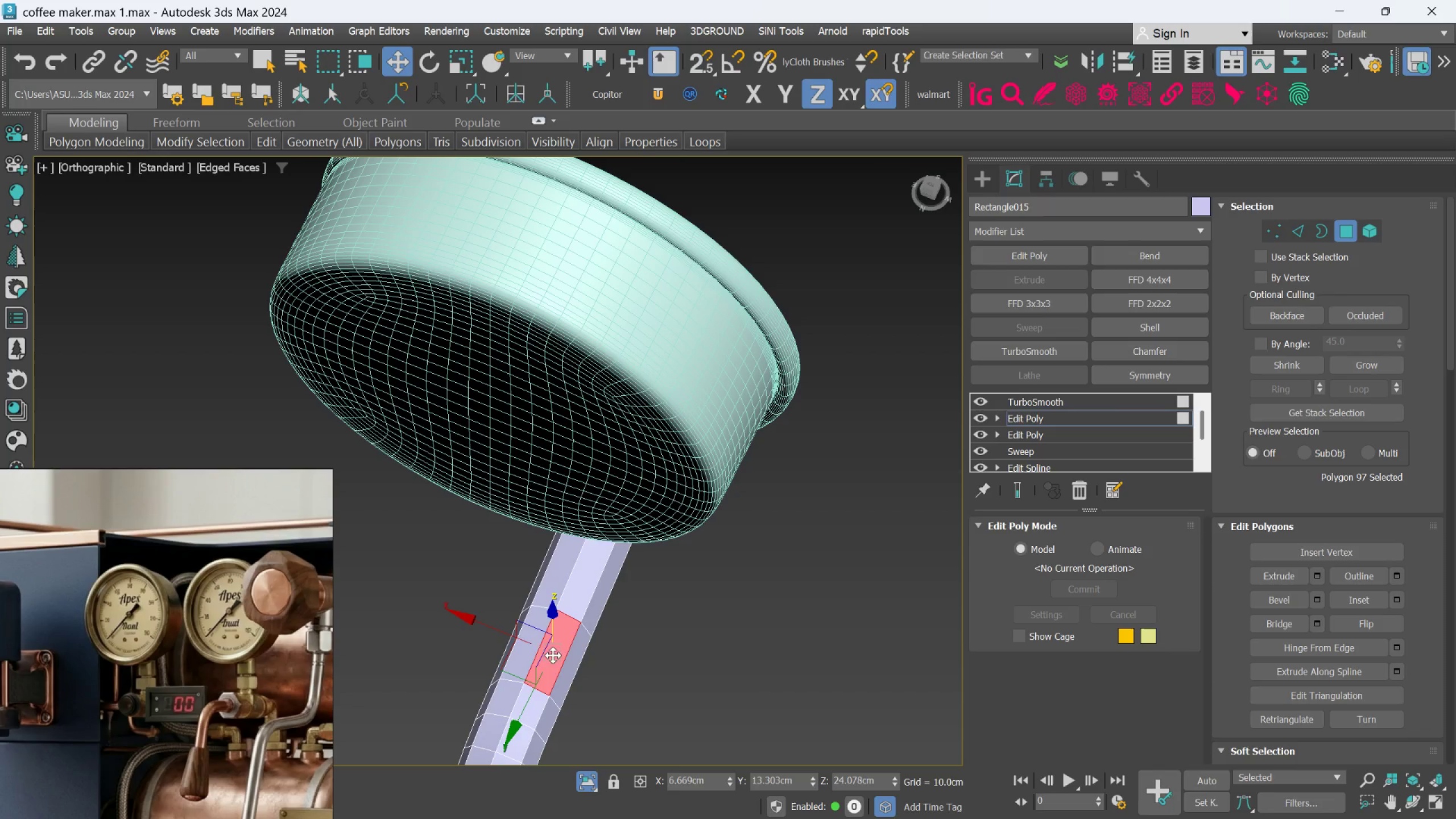 
hold_key(key=ControlLeft, duration=0.73)
 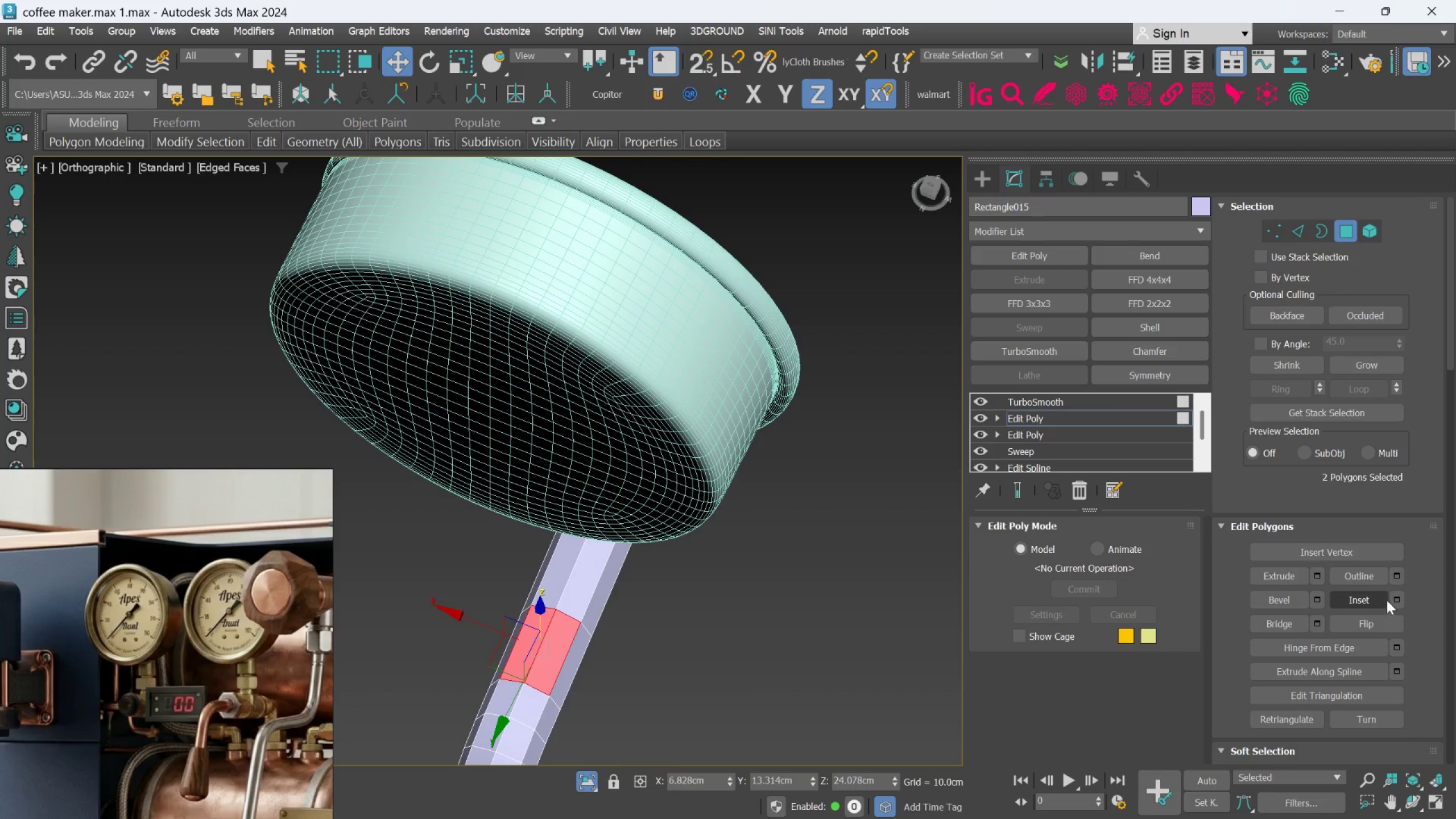 
left_click([1393, 597])
 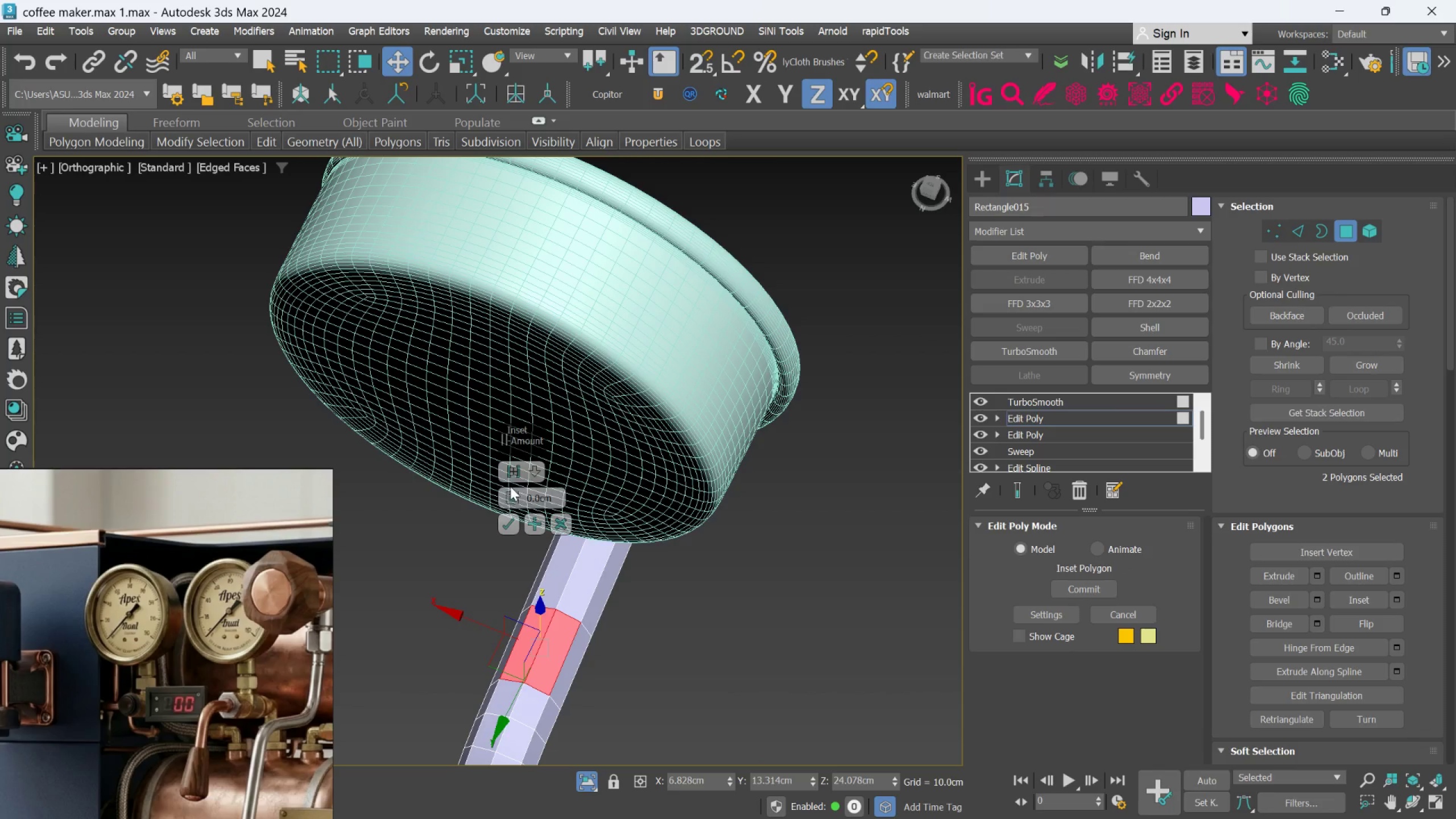 
left_click_drag(start_coordinate=[508, 492], to_coordinate=[506, 485])
 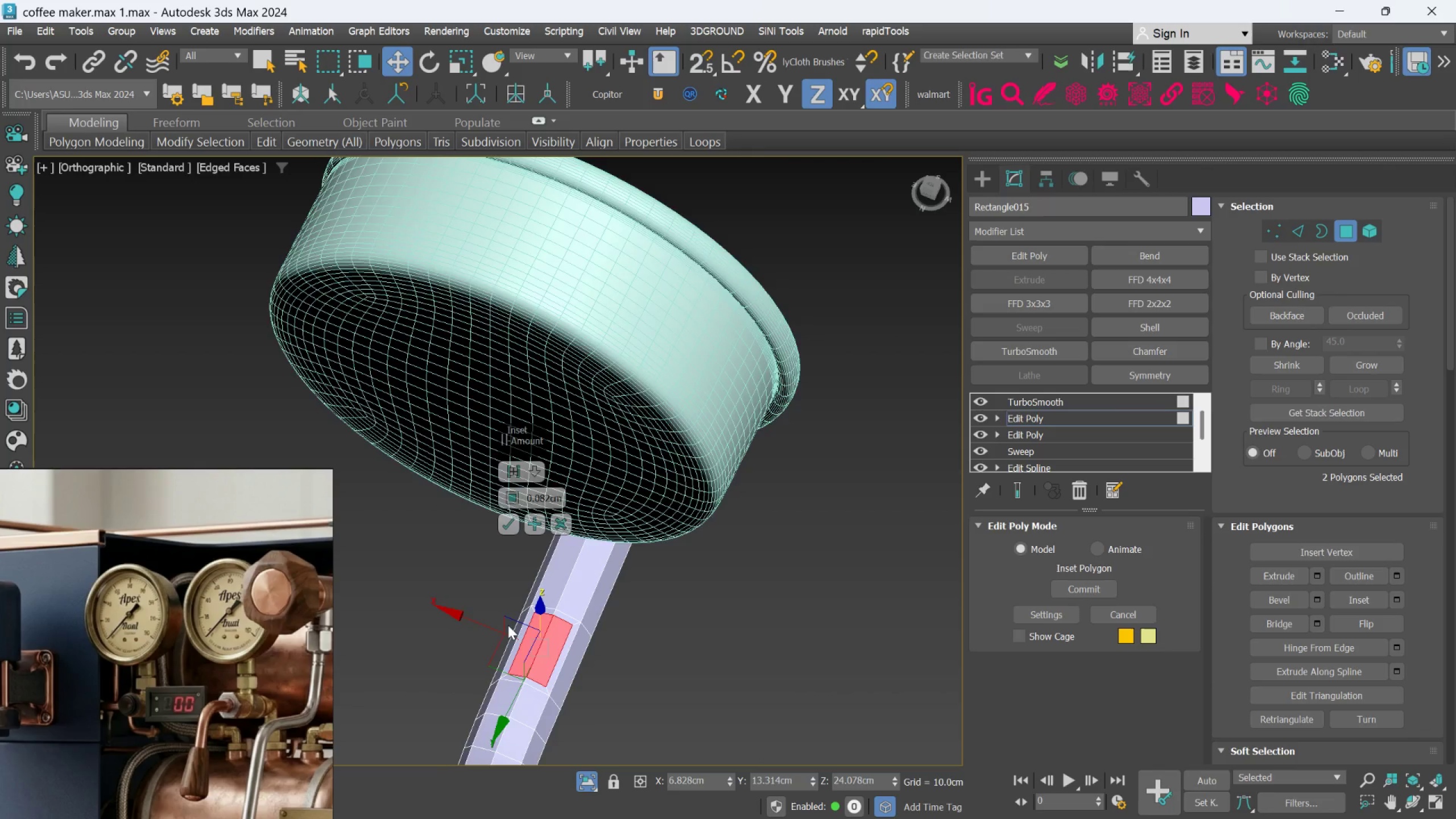 
scroll: coordinate [508, 625], scroll_direction: up, amount: 1.0
 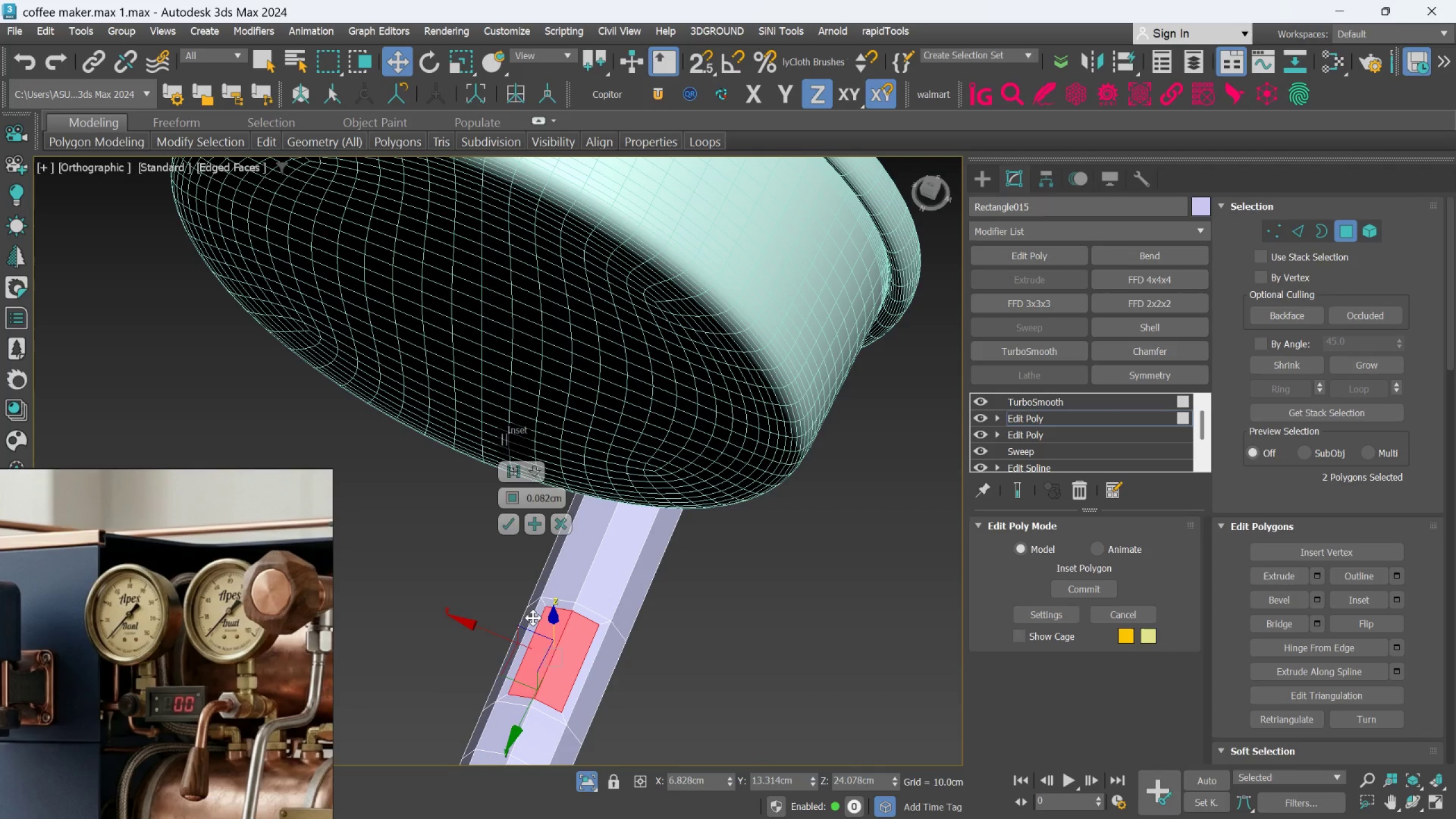 
key(Delete)
 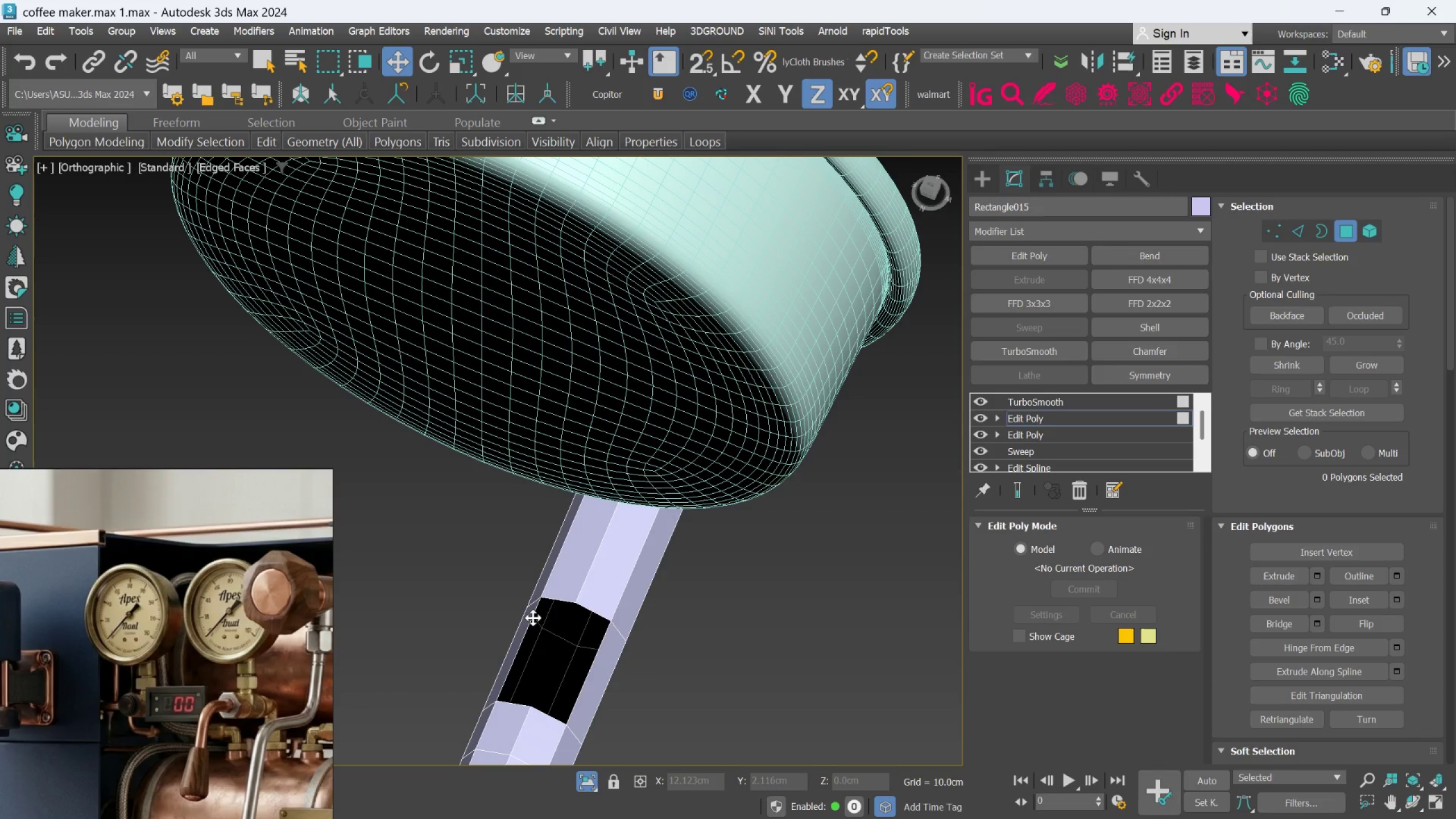 
key(Control+Z)
 